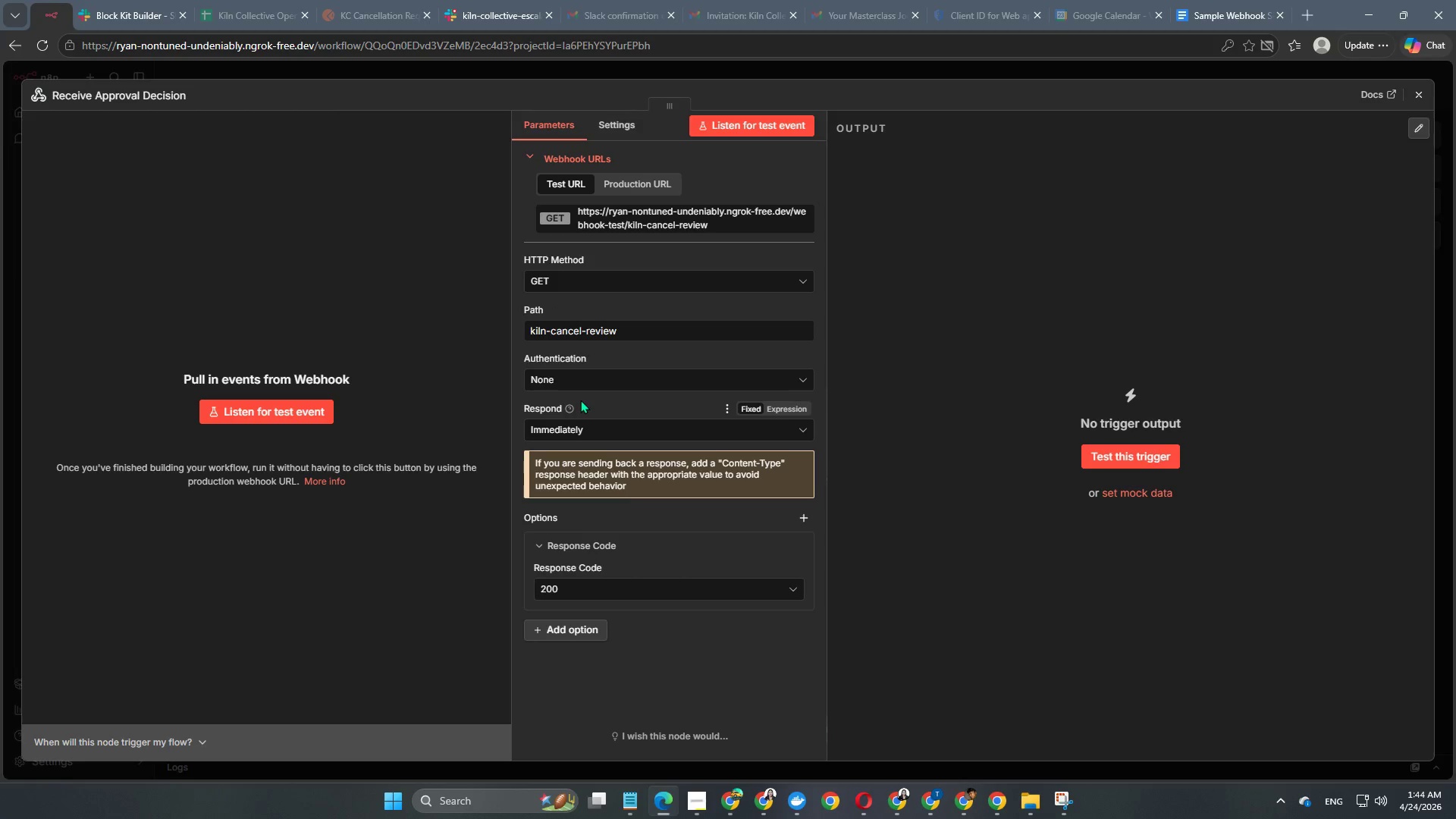 
left_click([633, 184])
 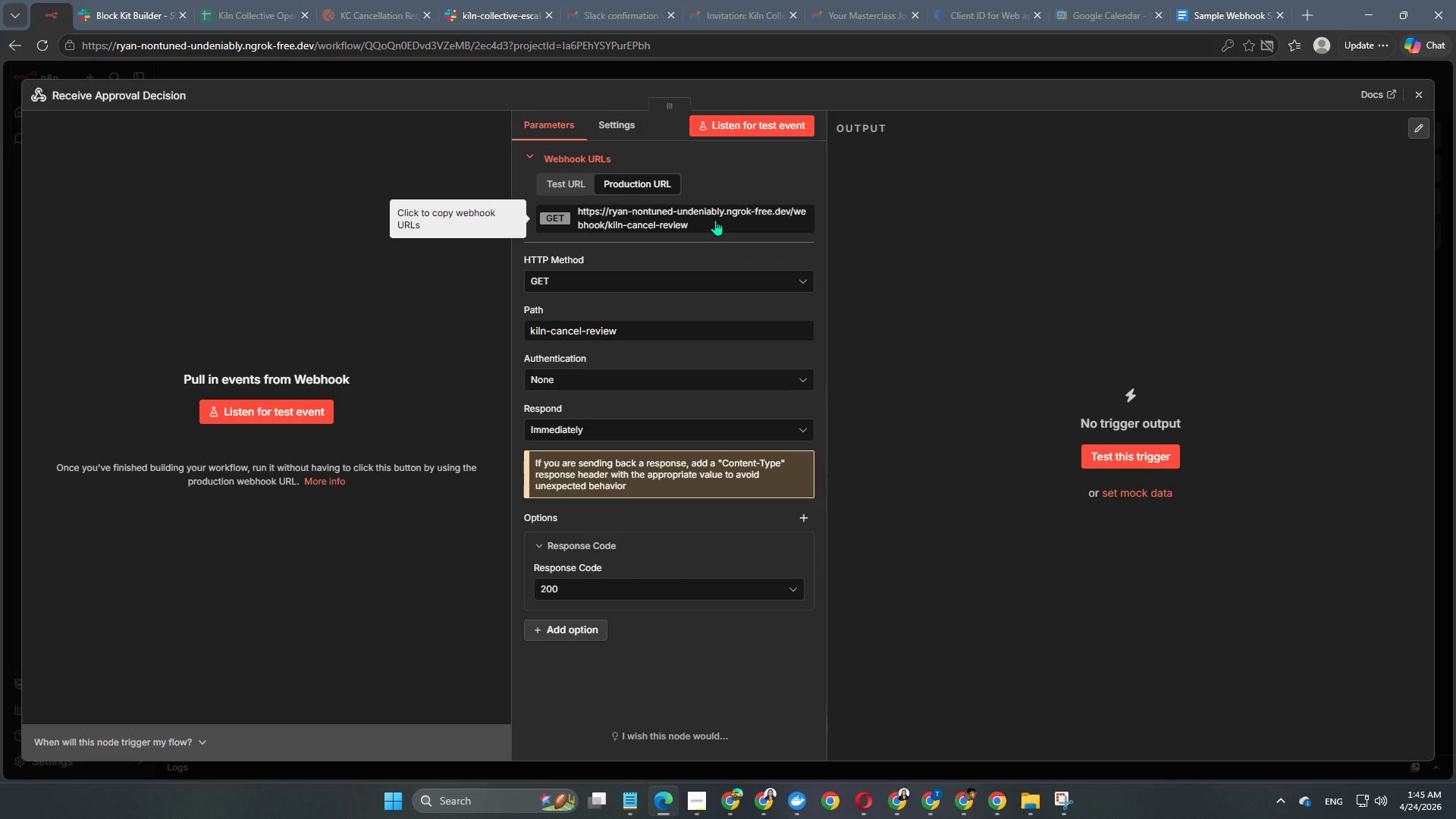 
wait(5.08)
 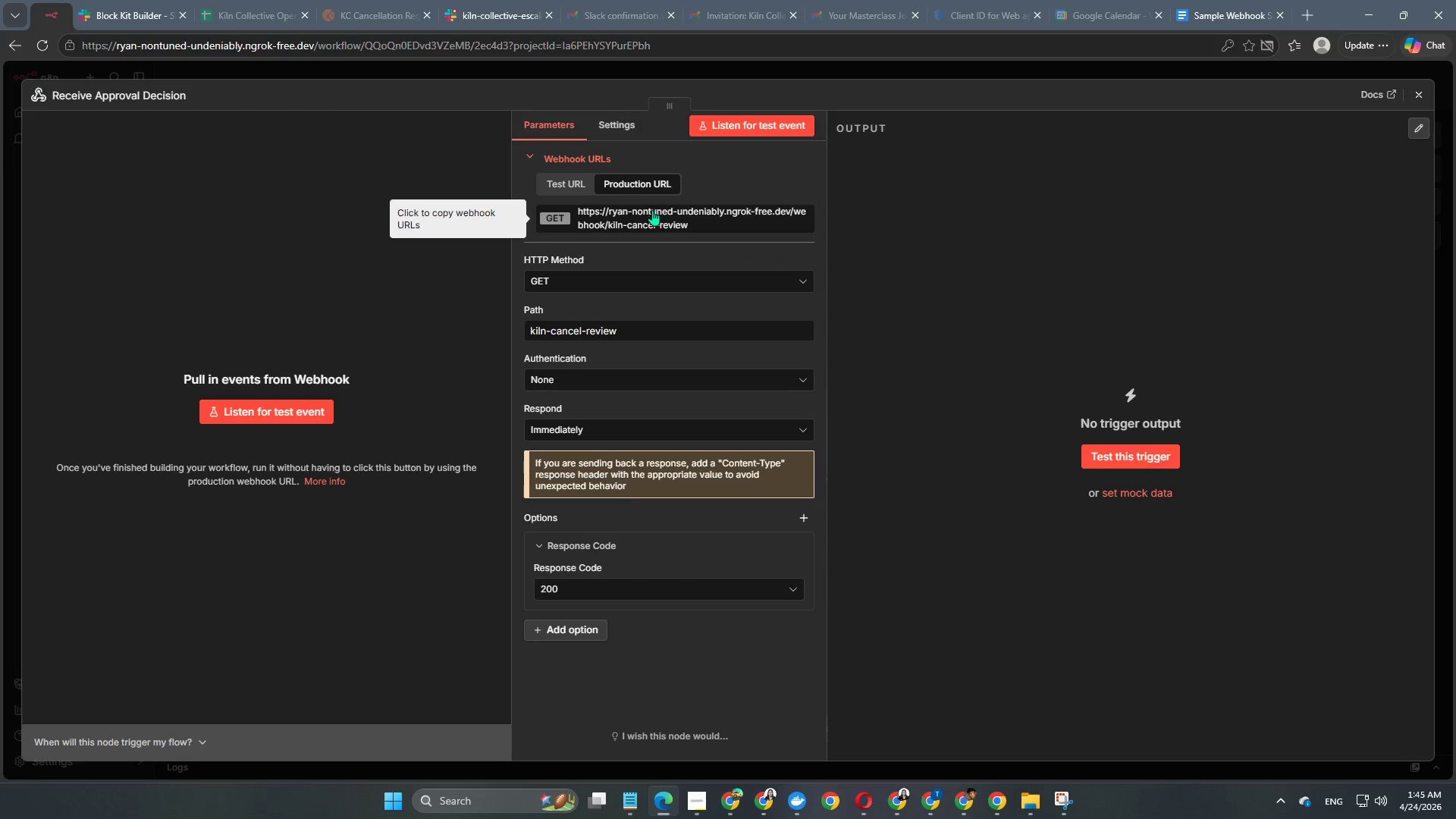 
left_click([715, 220])
 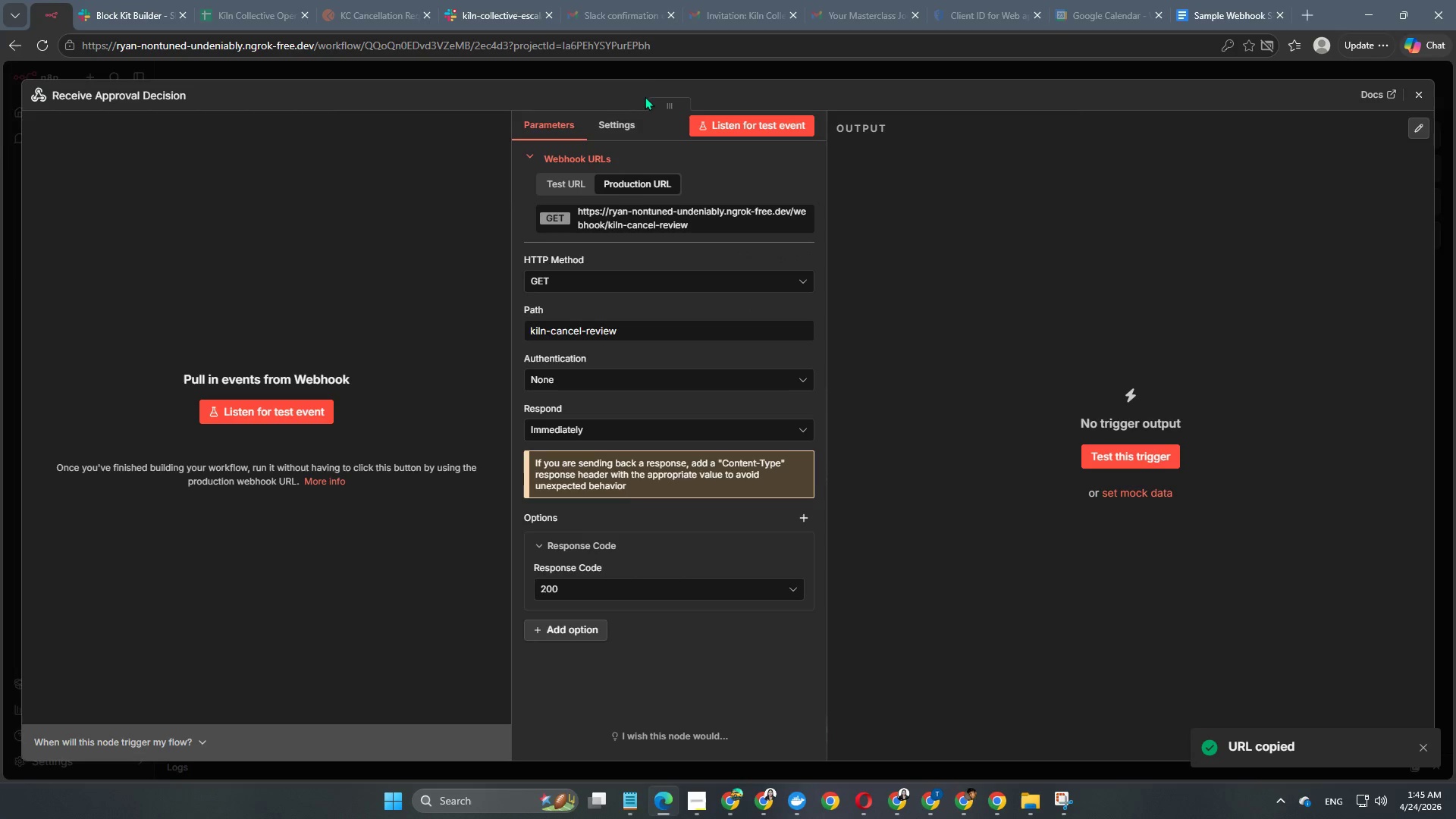 
left_click([651, 73])
 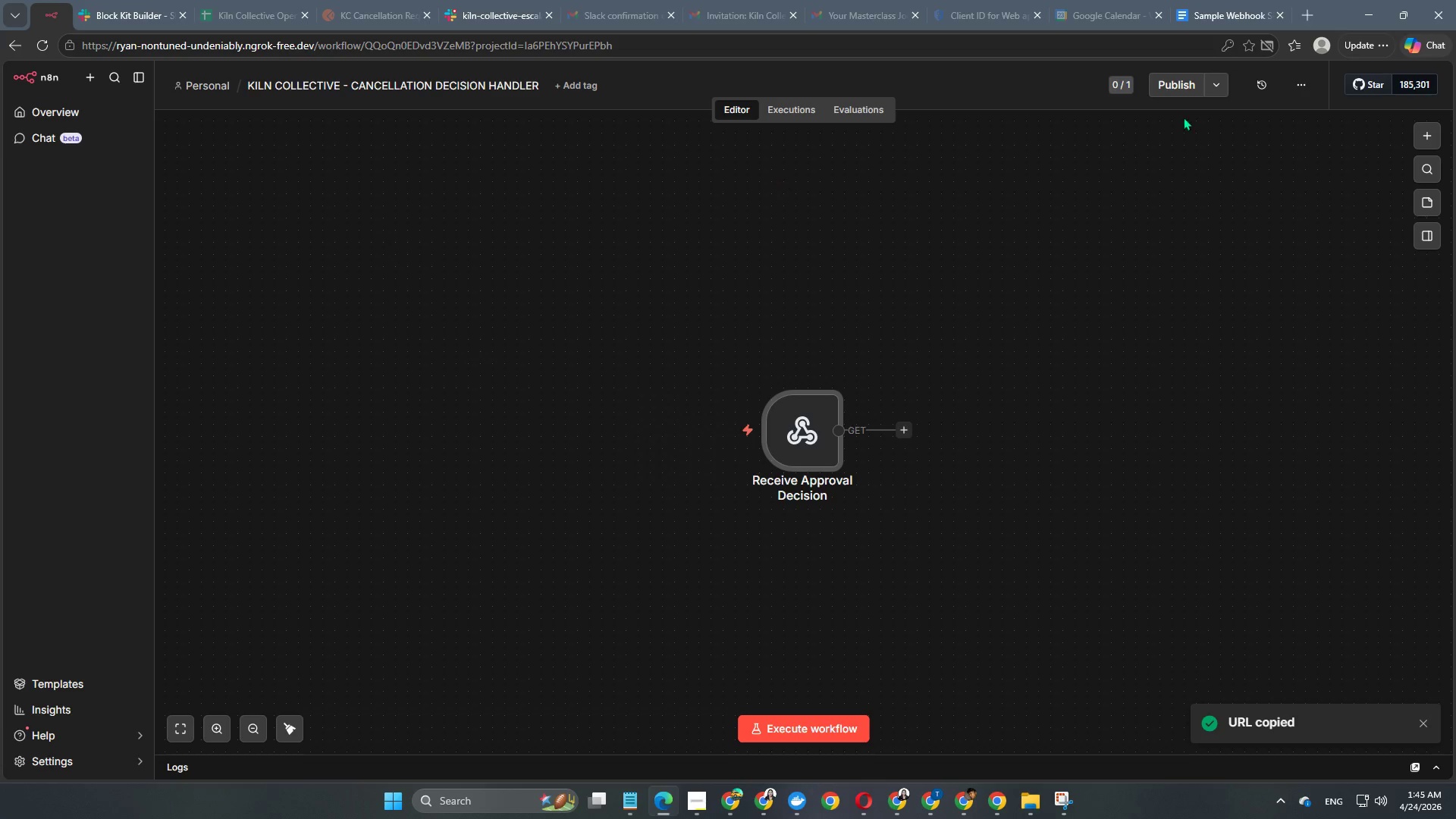 
left_click([1169, 80])
 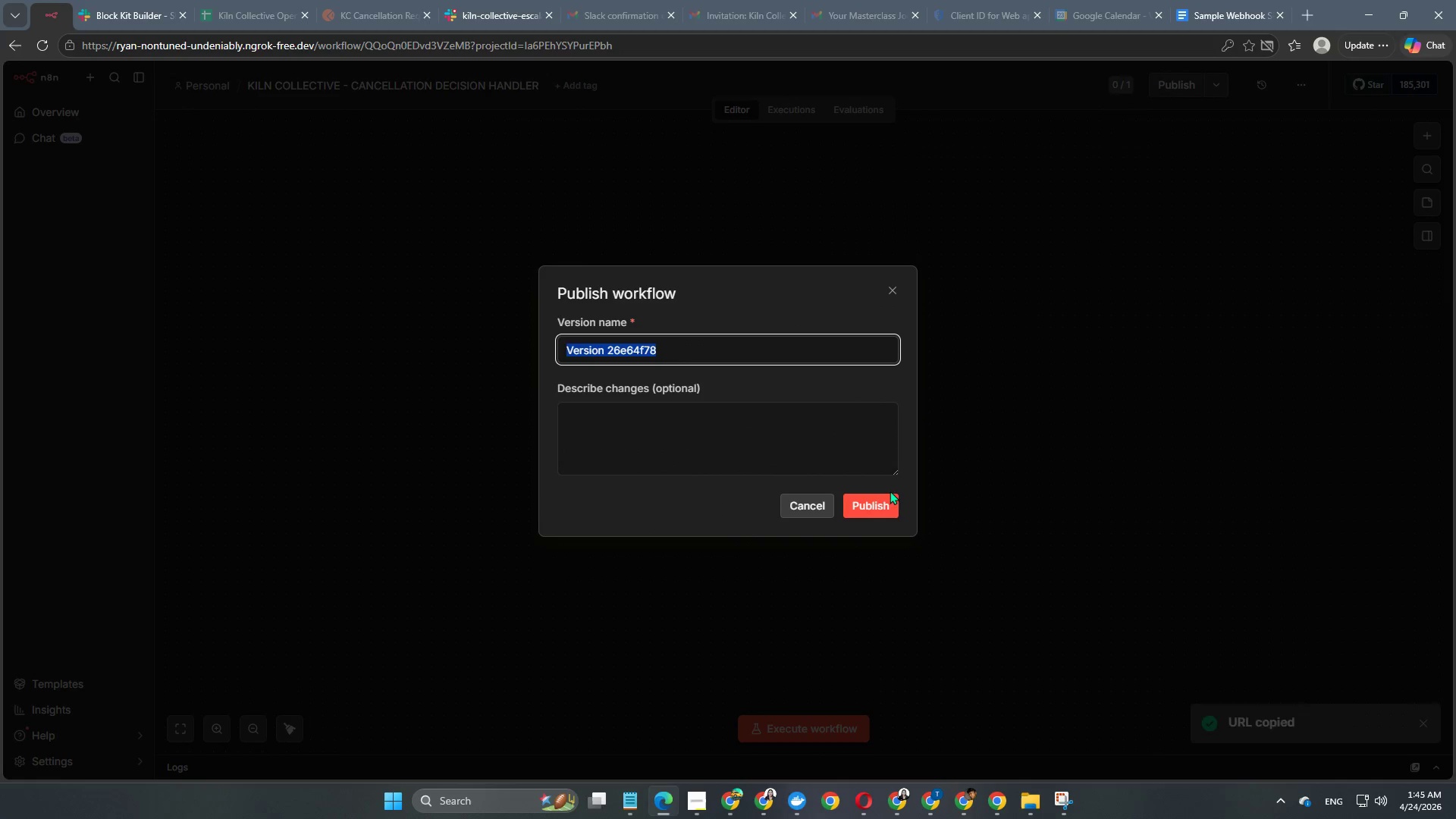 
left_click([882, 503])
 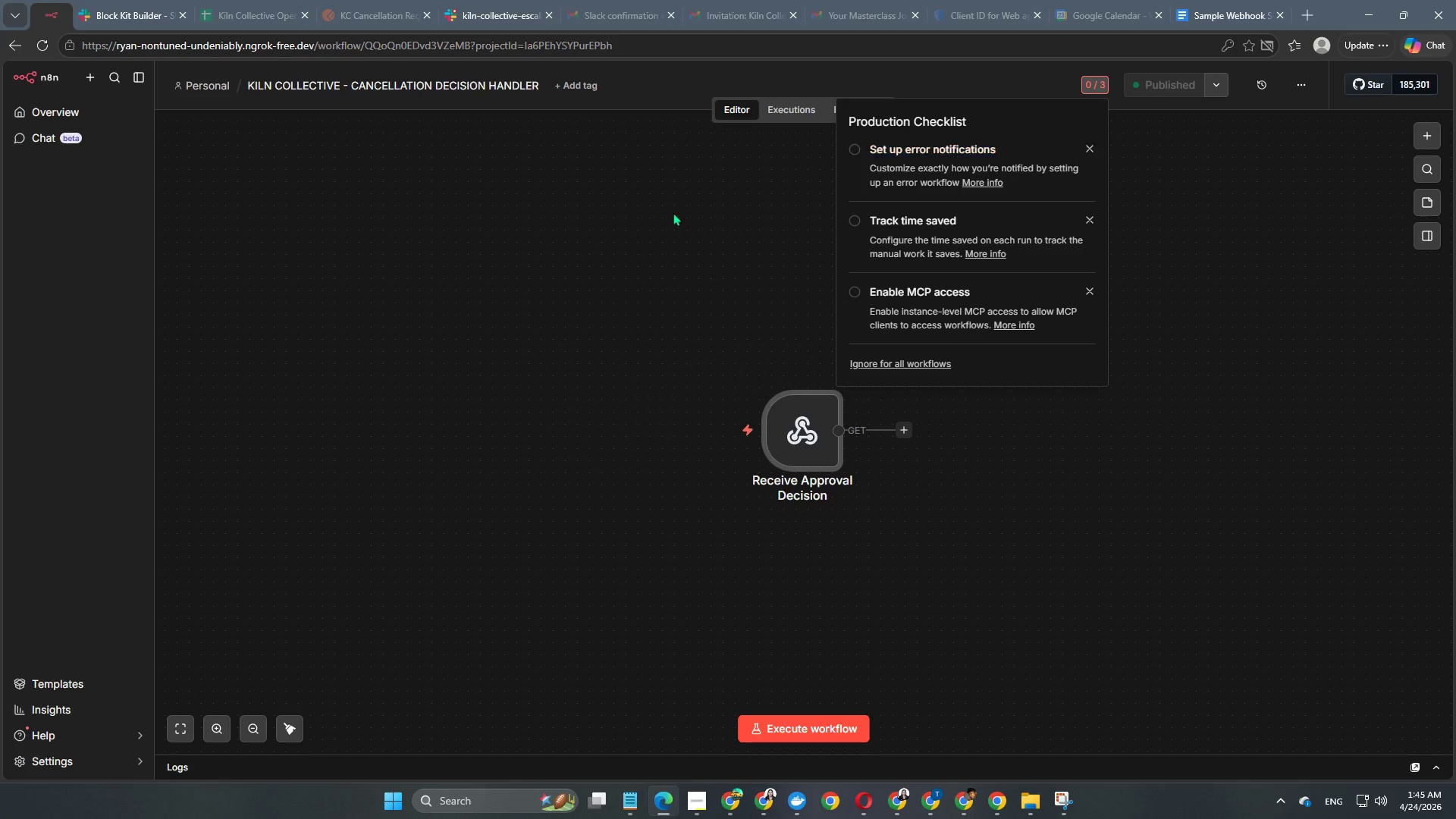 
left_click([634, 245])
 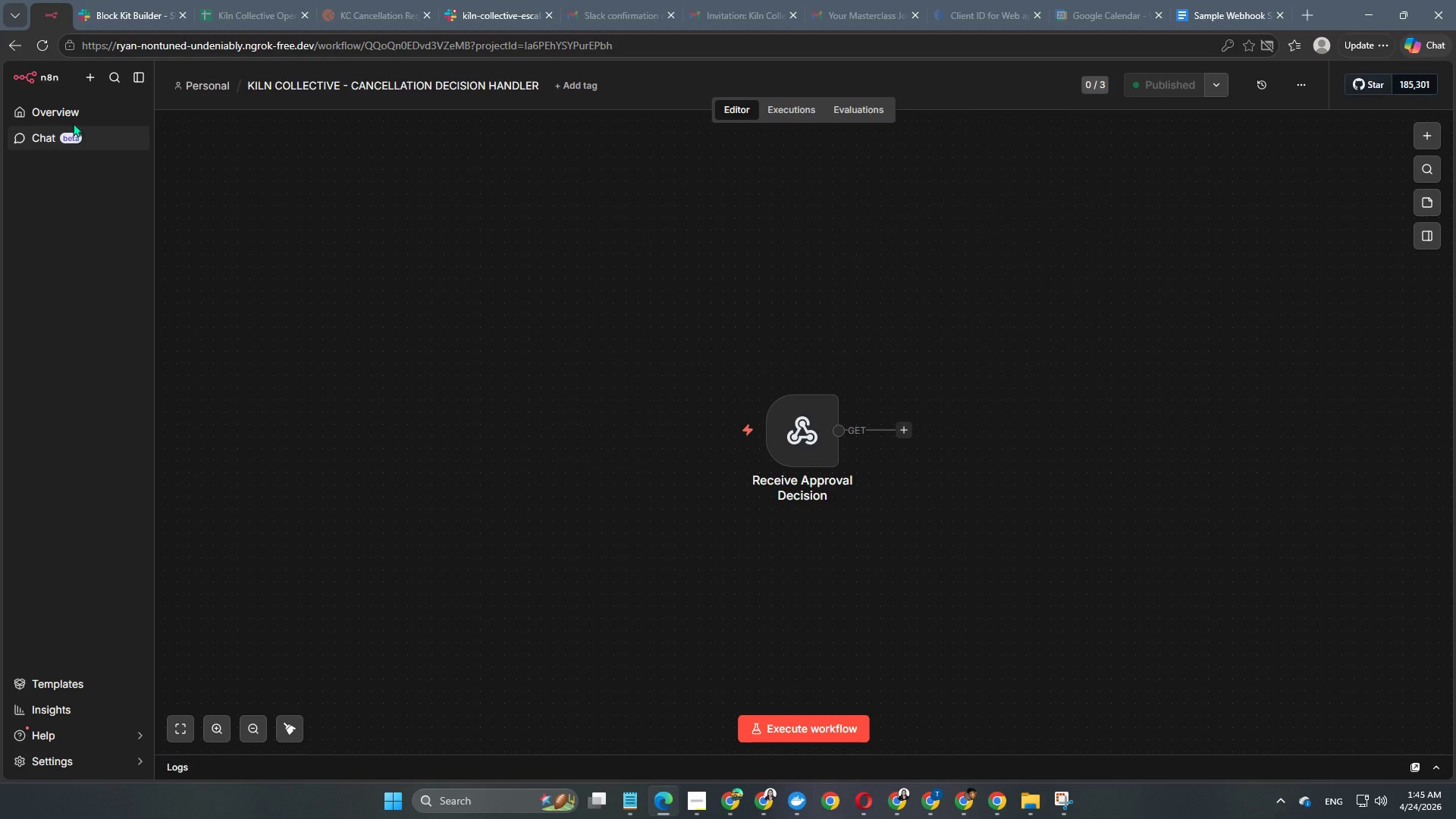 
left_click([64, 115])
 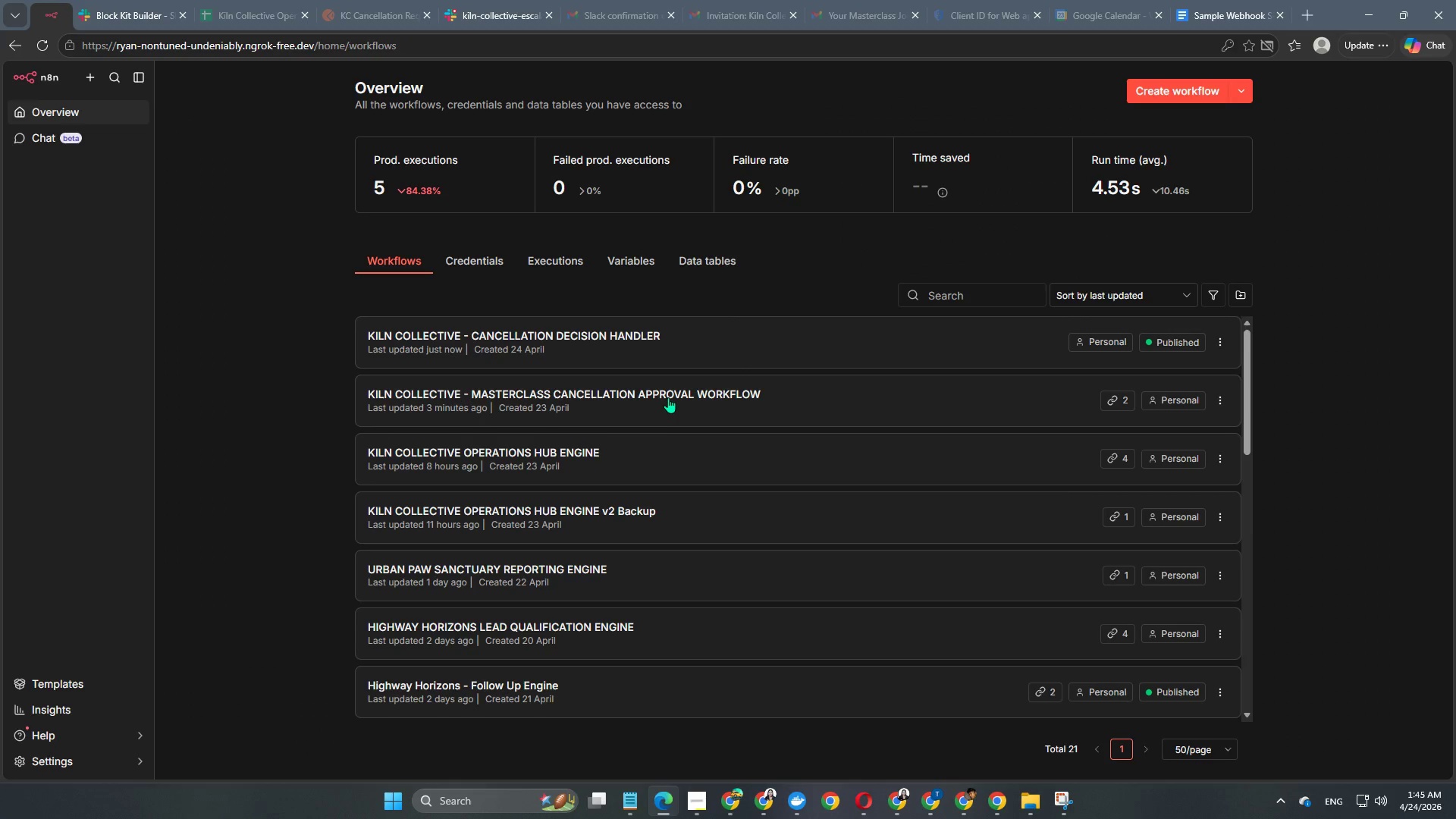 
left_click([641, 463])
 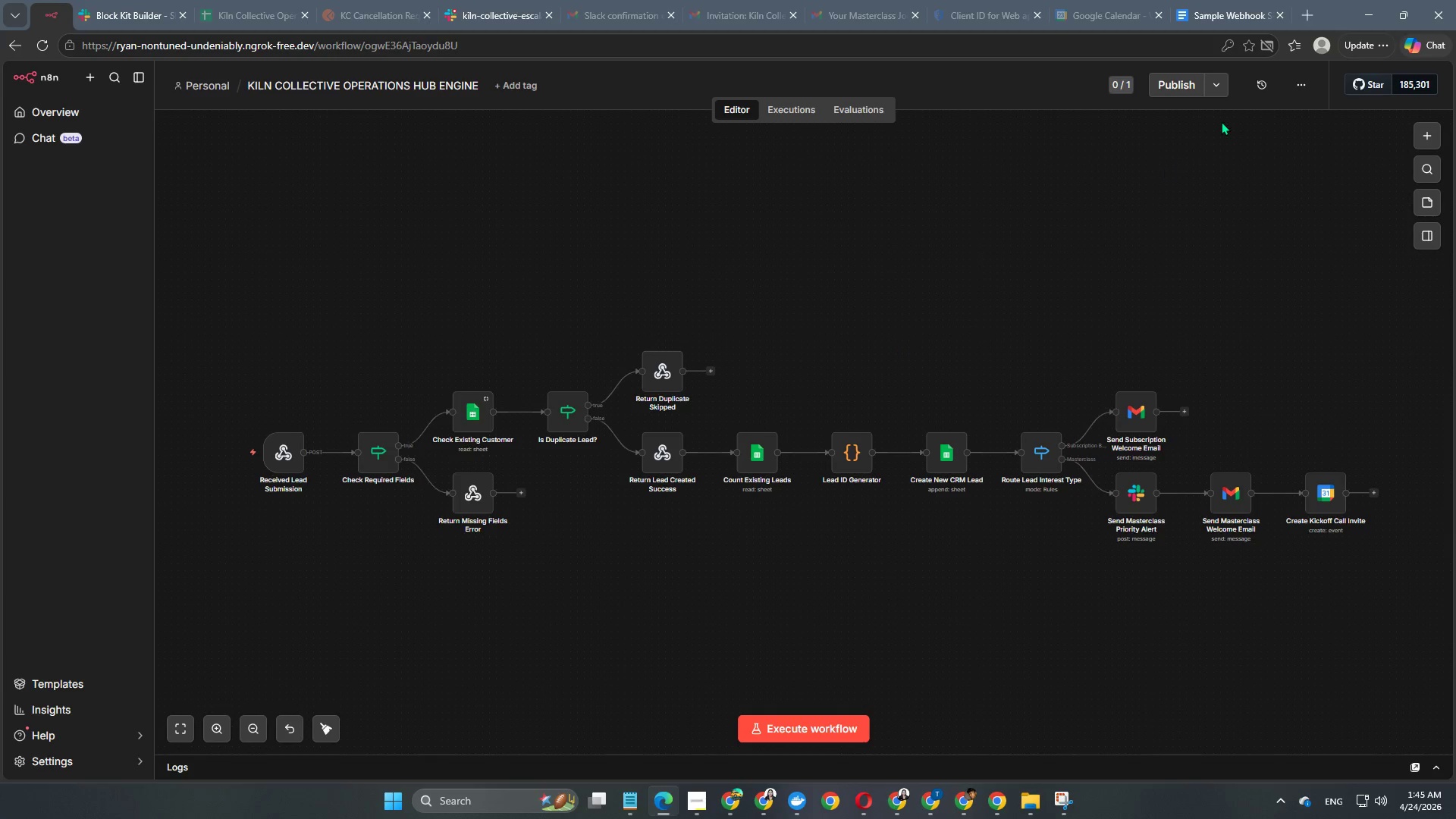 
left_click([1178, 91])
 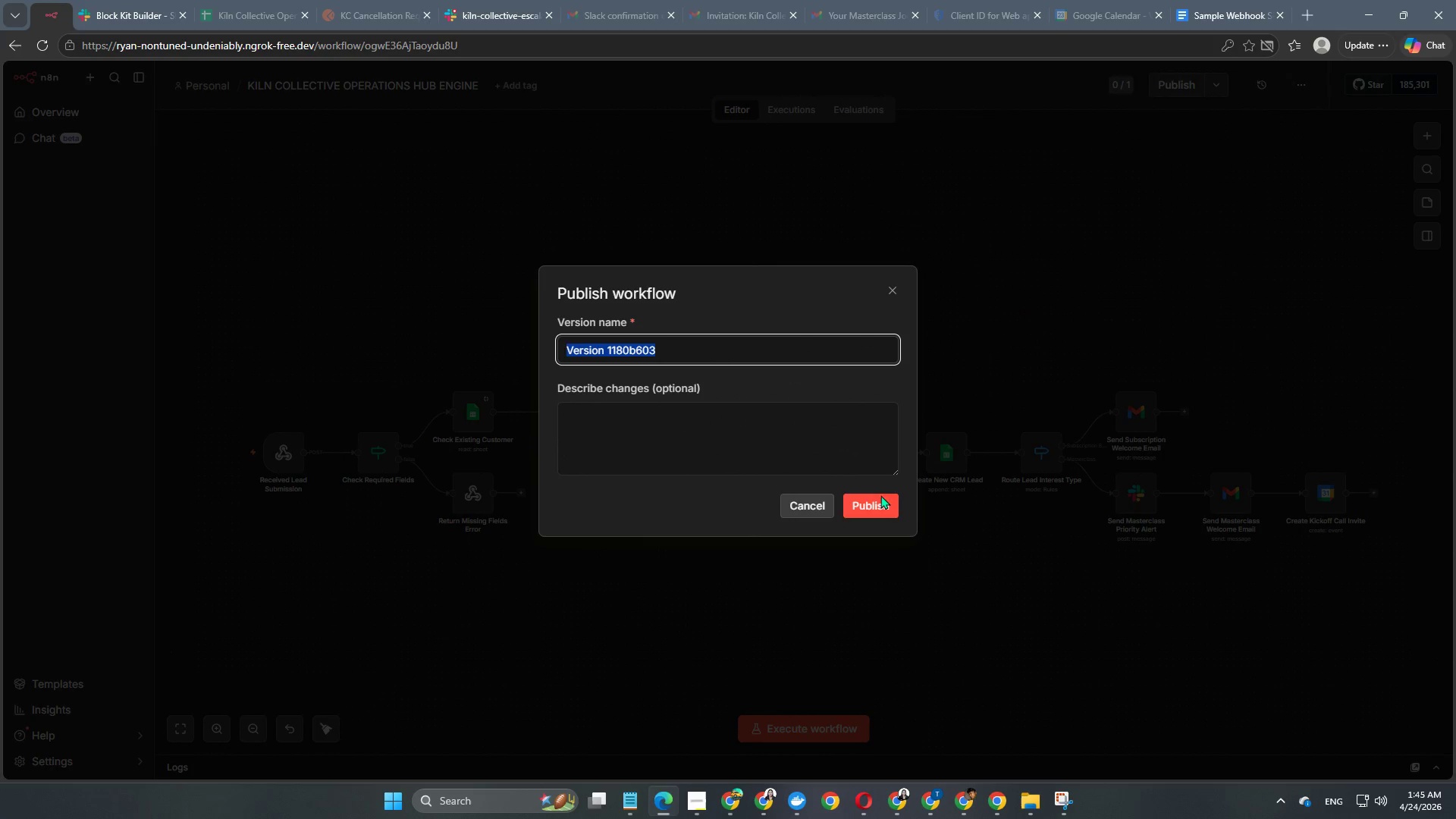 
left_click([880, 503])
 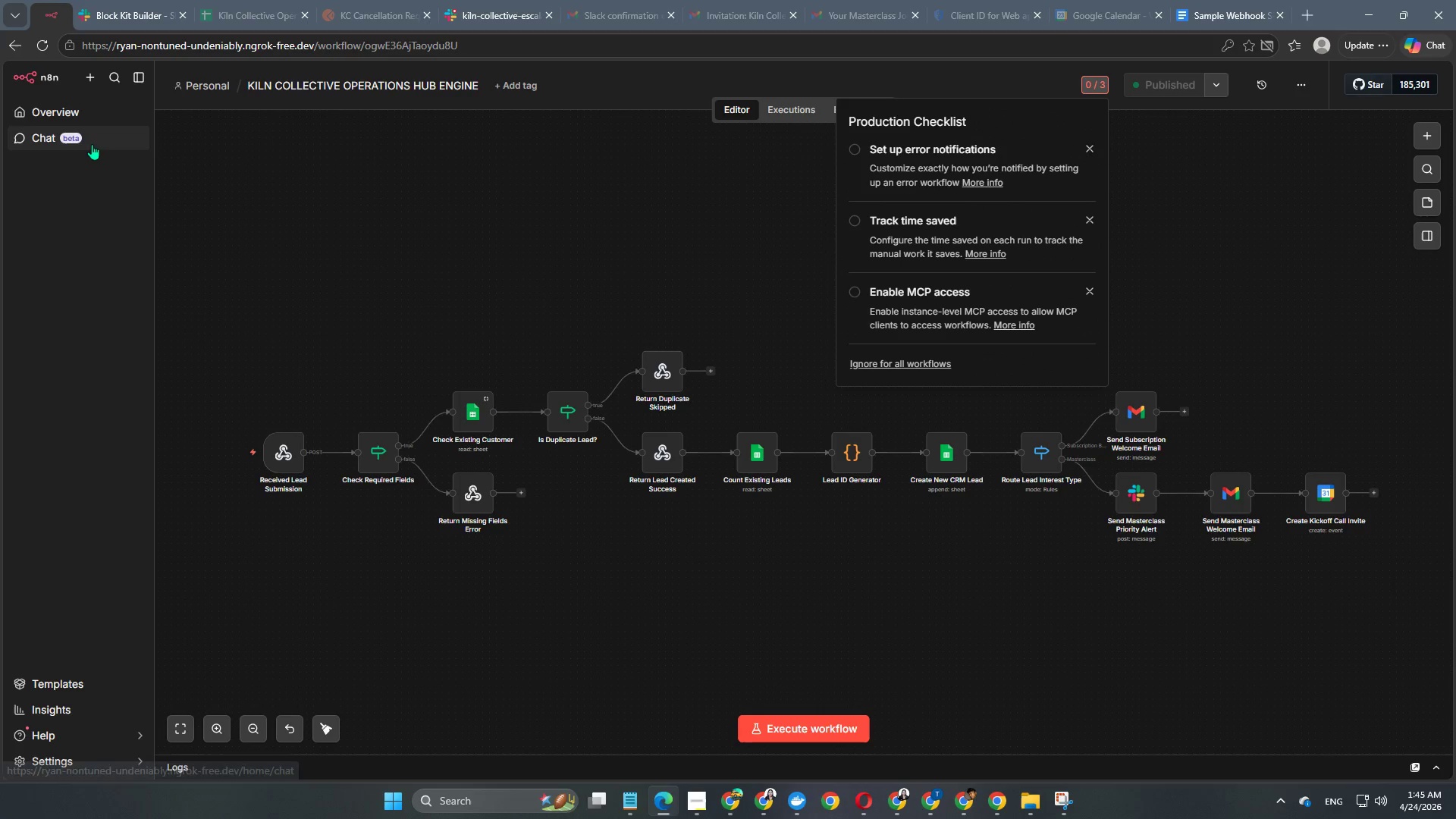 
left_click([82, 113])
 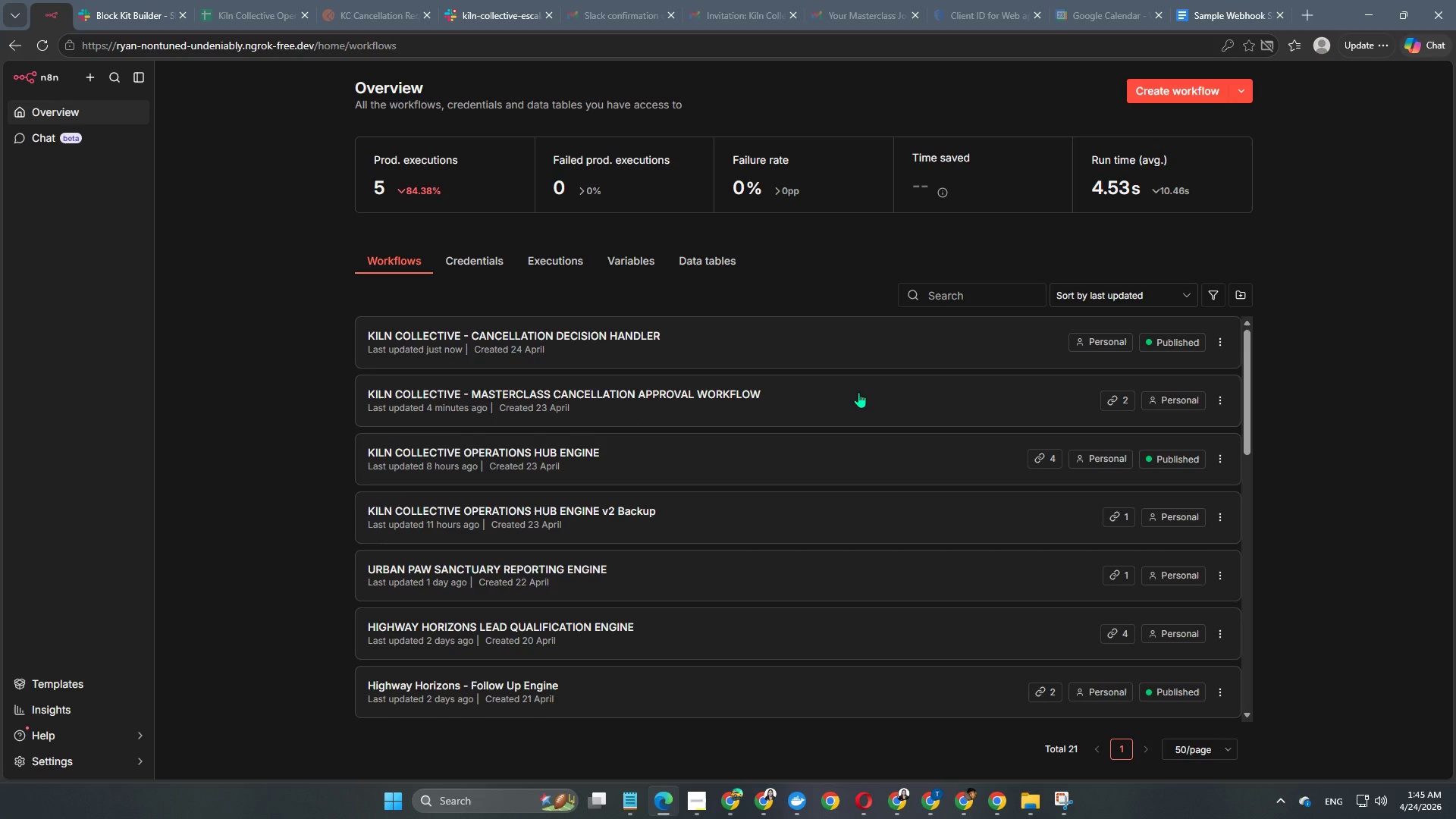 
wait(5.12)
 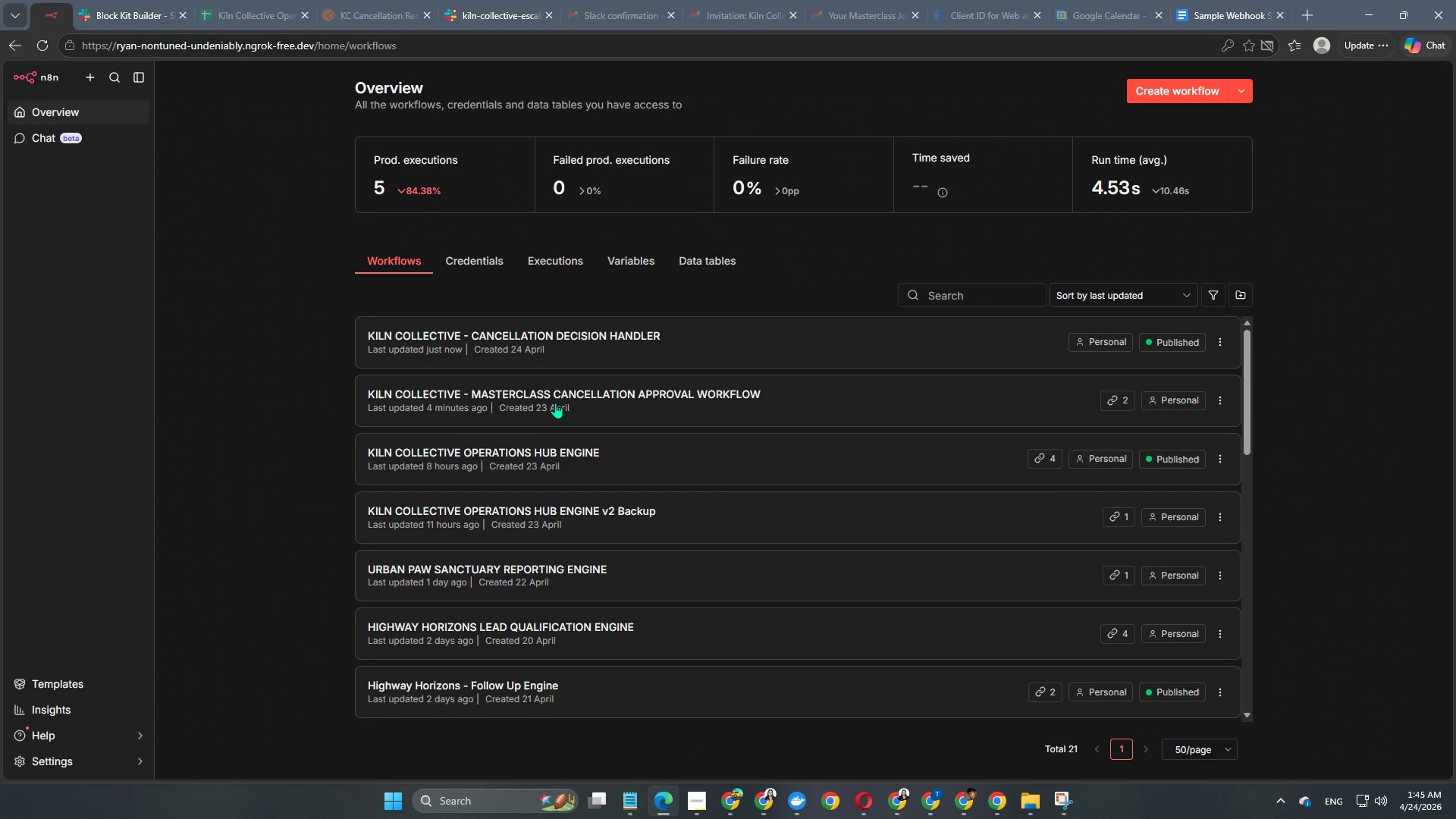 
left_click([858, 392])
 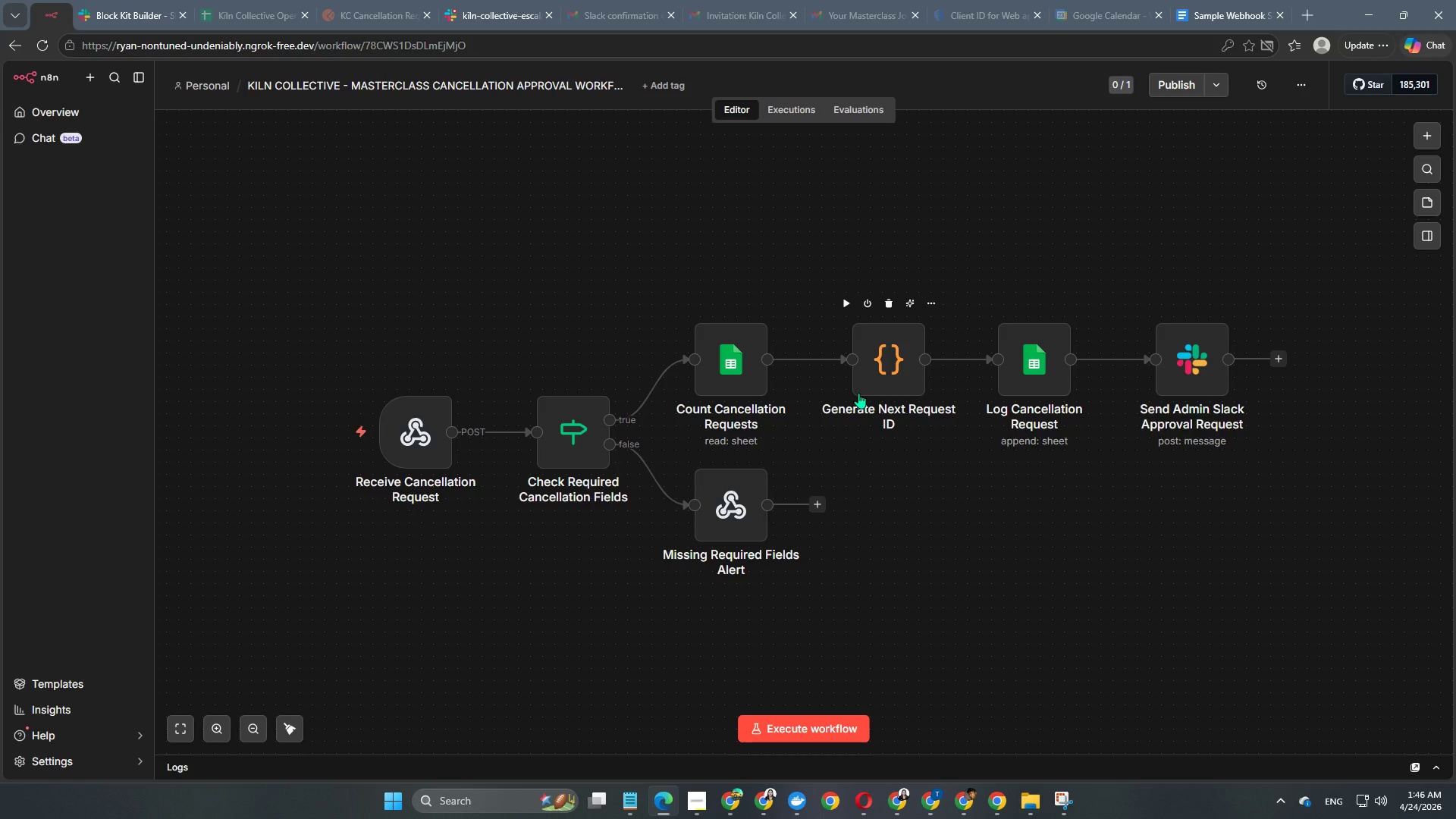 
wait(49.27)
 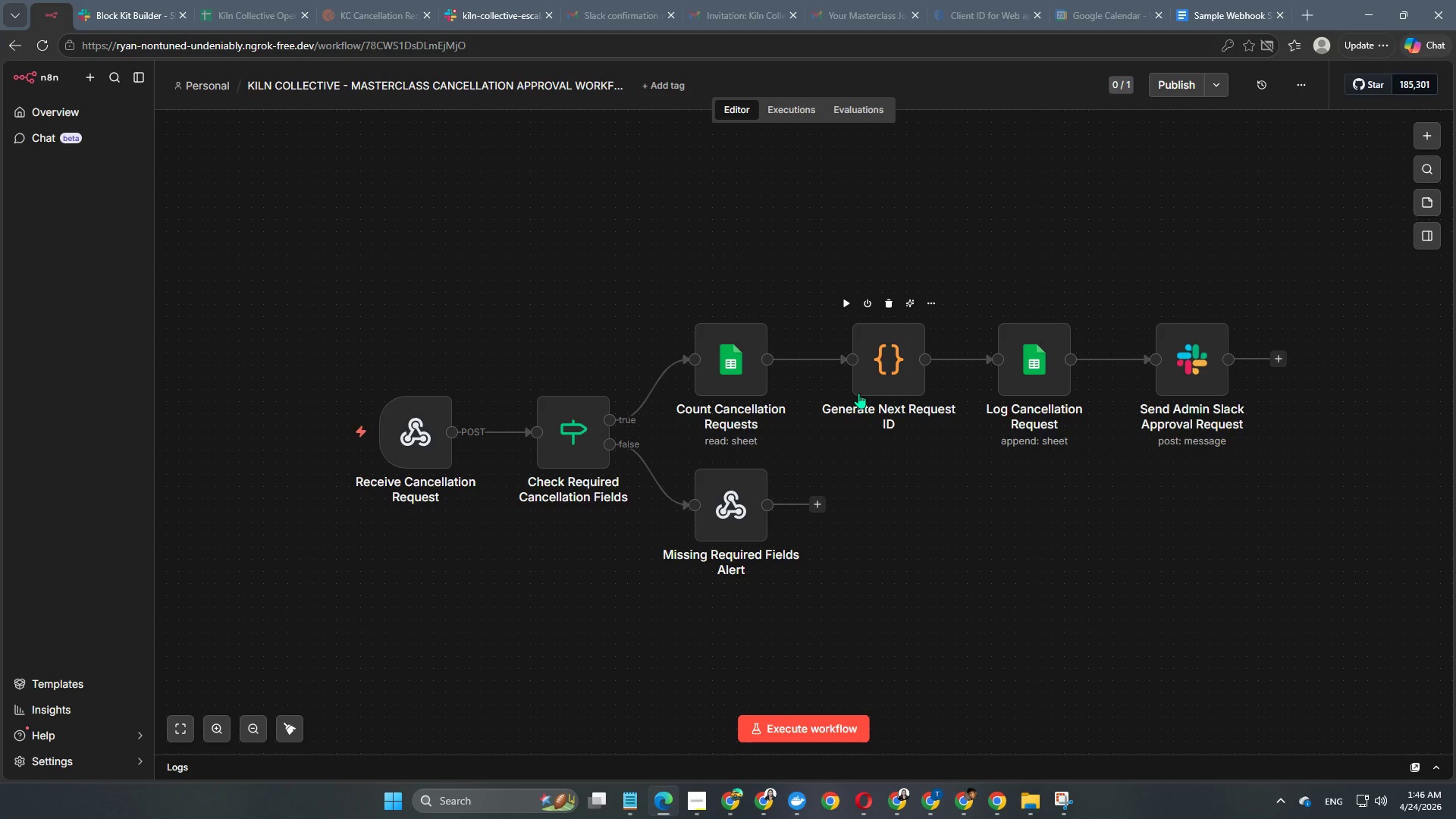 
double_click([1206, 376])
 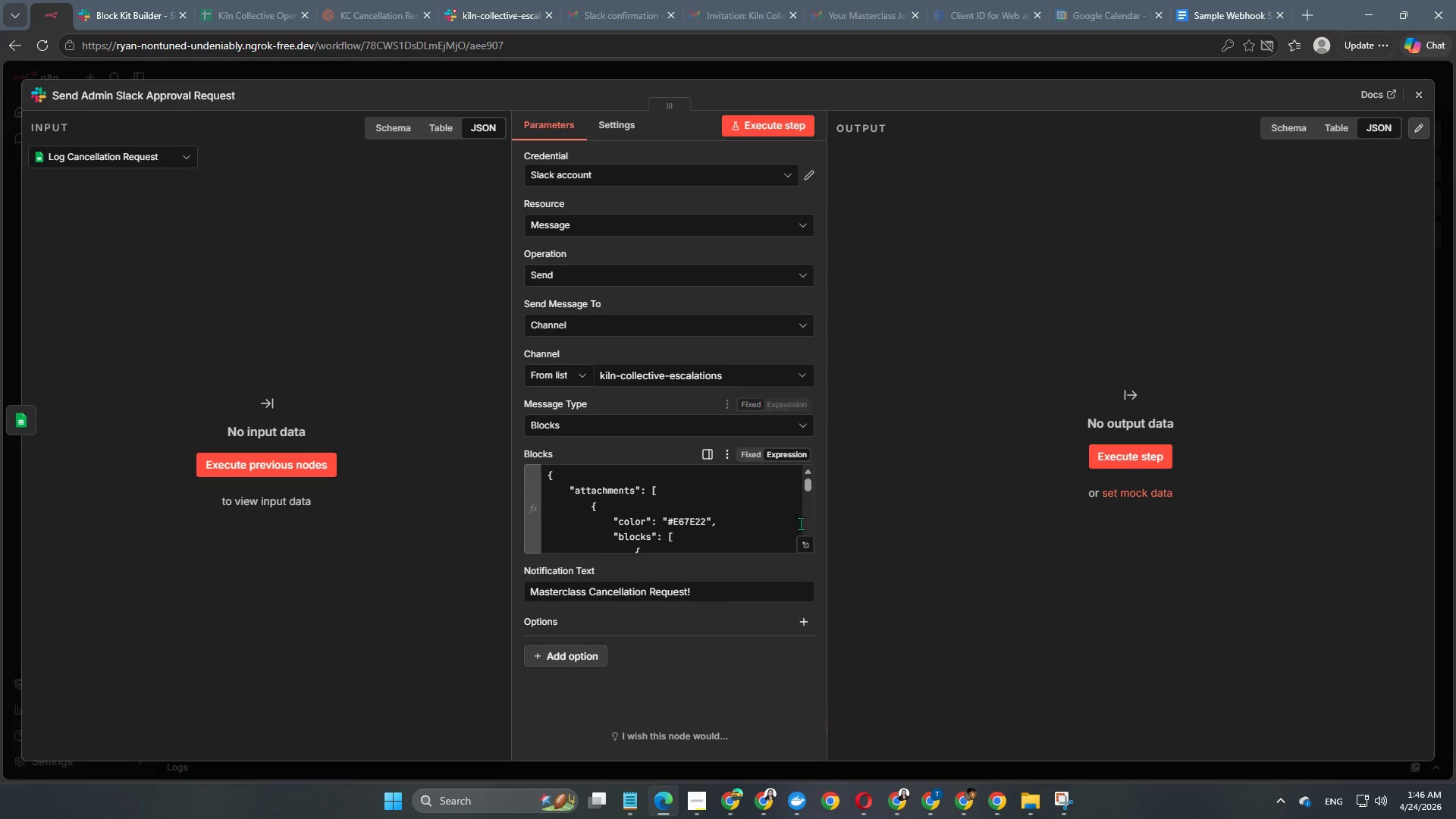 
left_click([805, 551])
 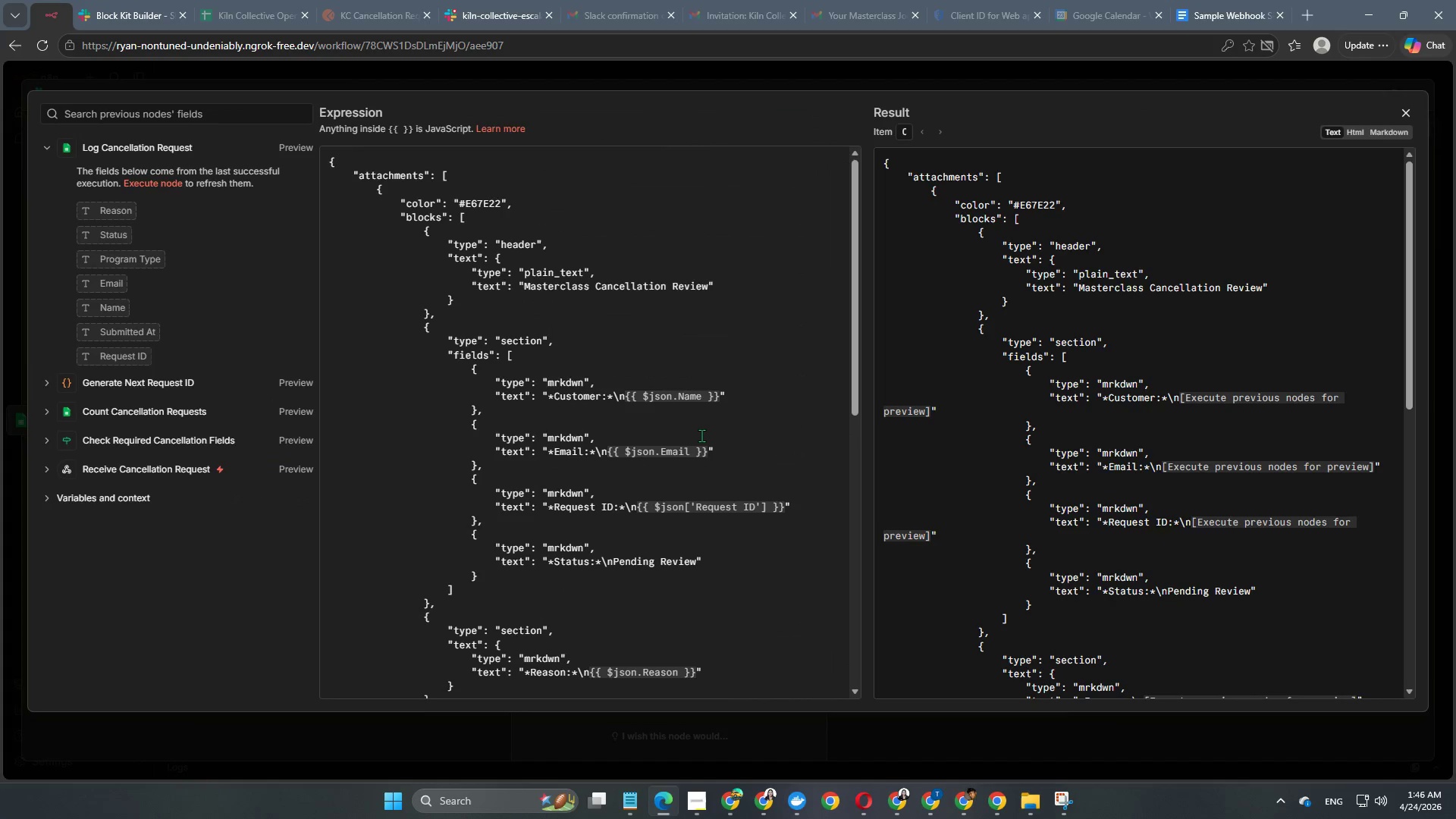 
scroll: coordinate [701, 435], scroll_direction: down, amount: 6.0
 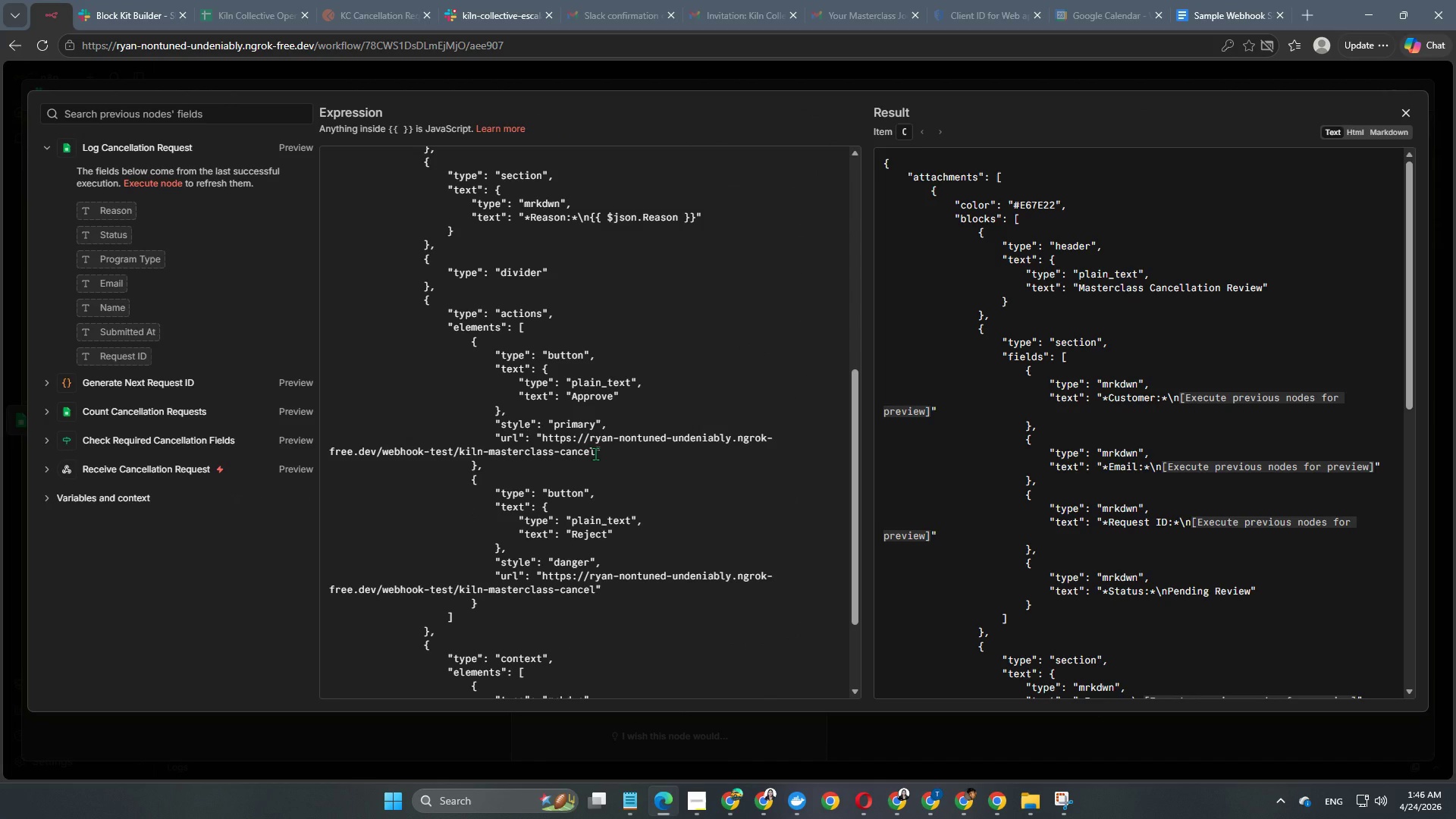 
left_click_drag(start_coordinate=[595, 453], to_coordinate=[549, 436])
 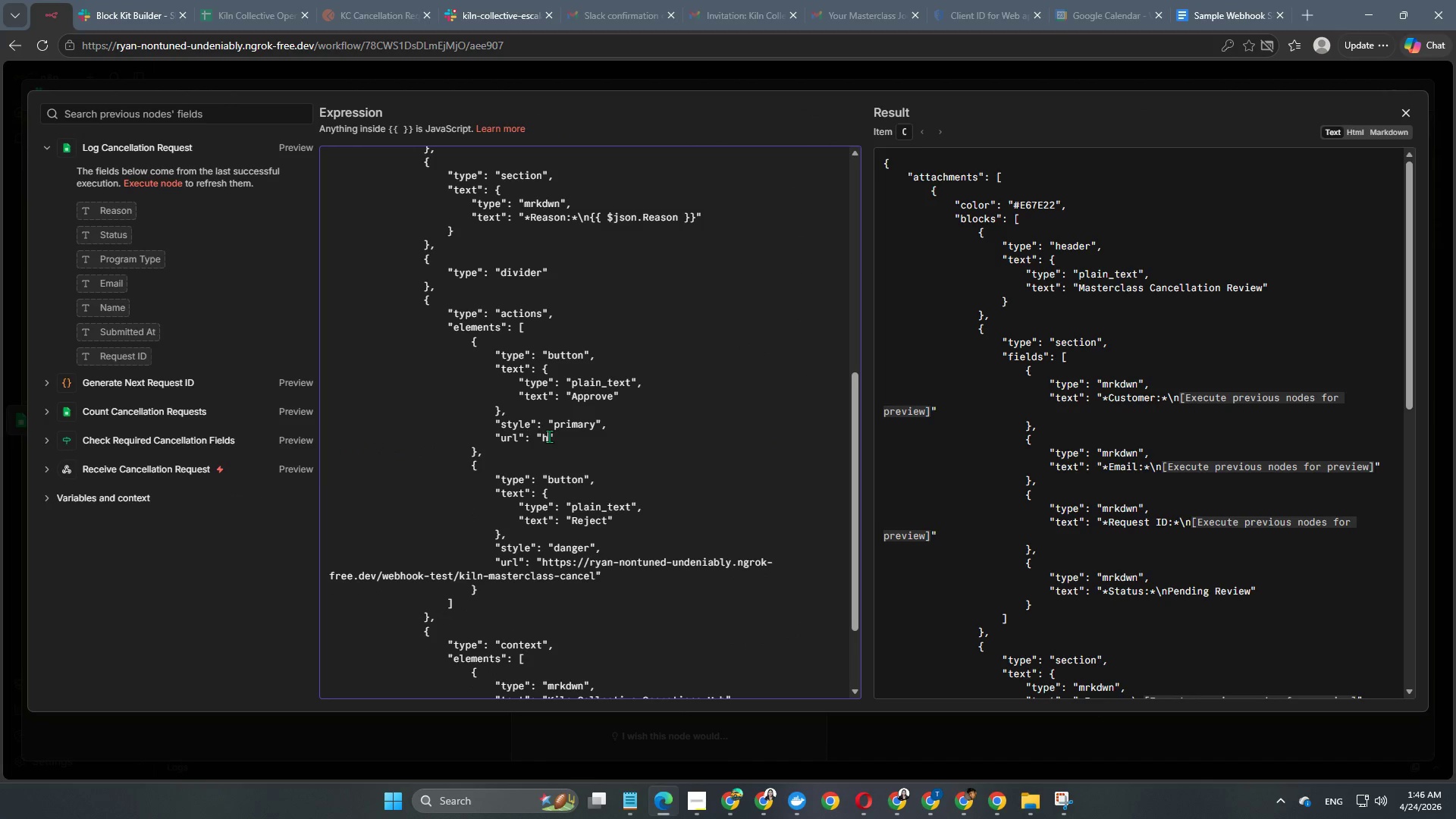 
key(Backspace)
 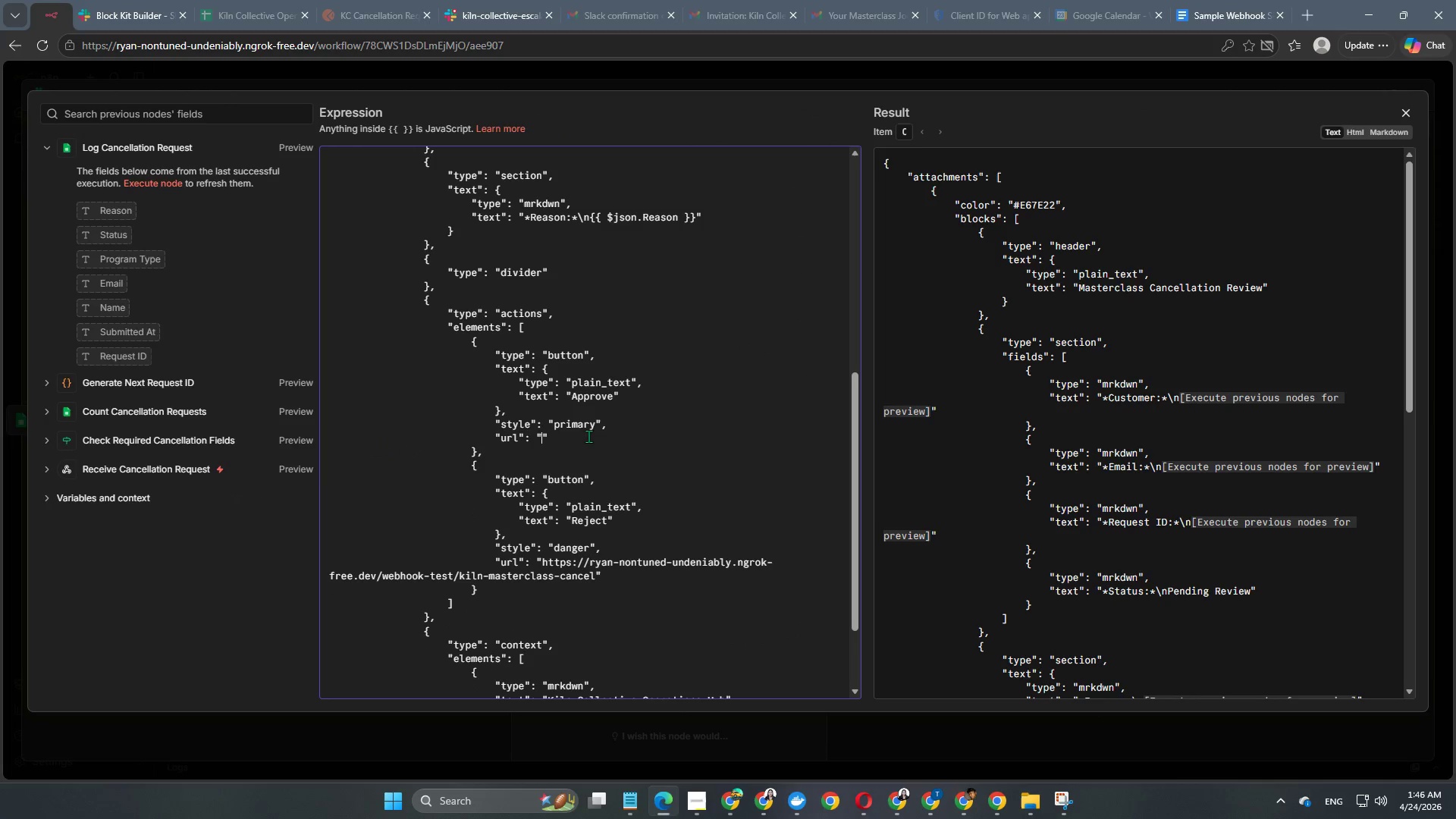 
key(Backspace)
 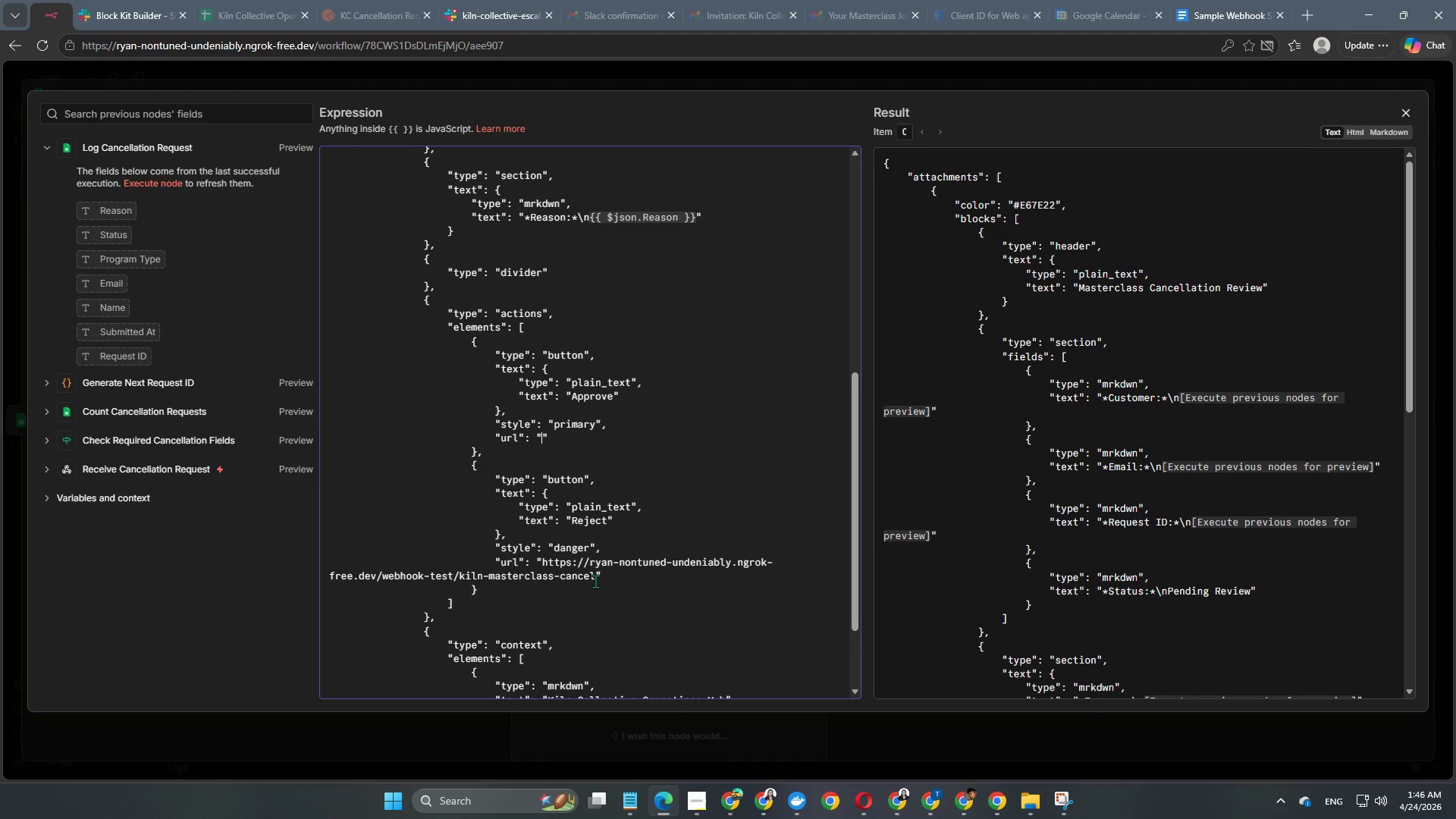 
left_click_drag(start_coordinate=[595, 581], to_coordinate=[544, 567])
 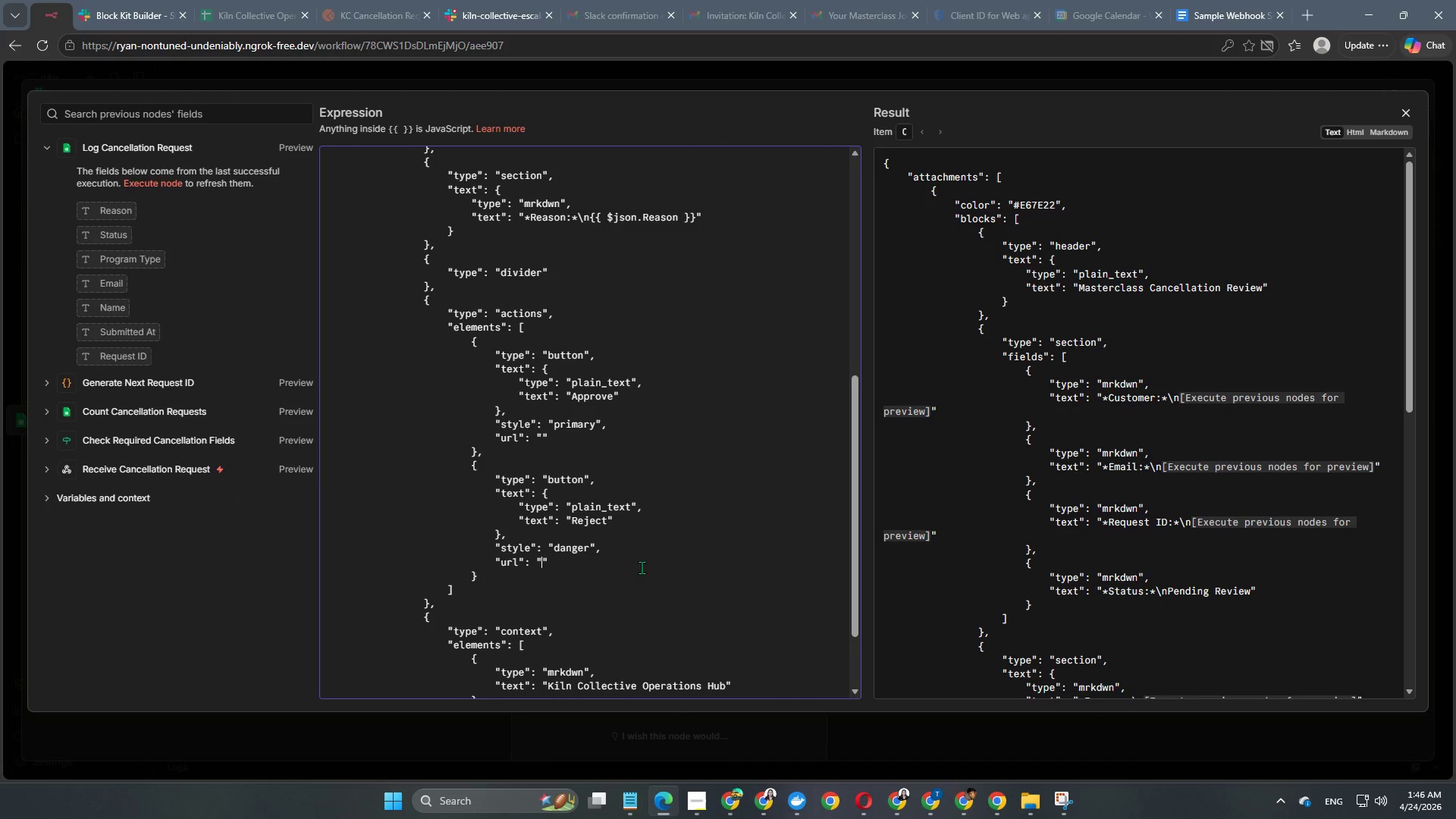 
key(Backspace)
 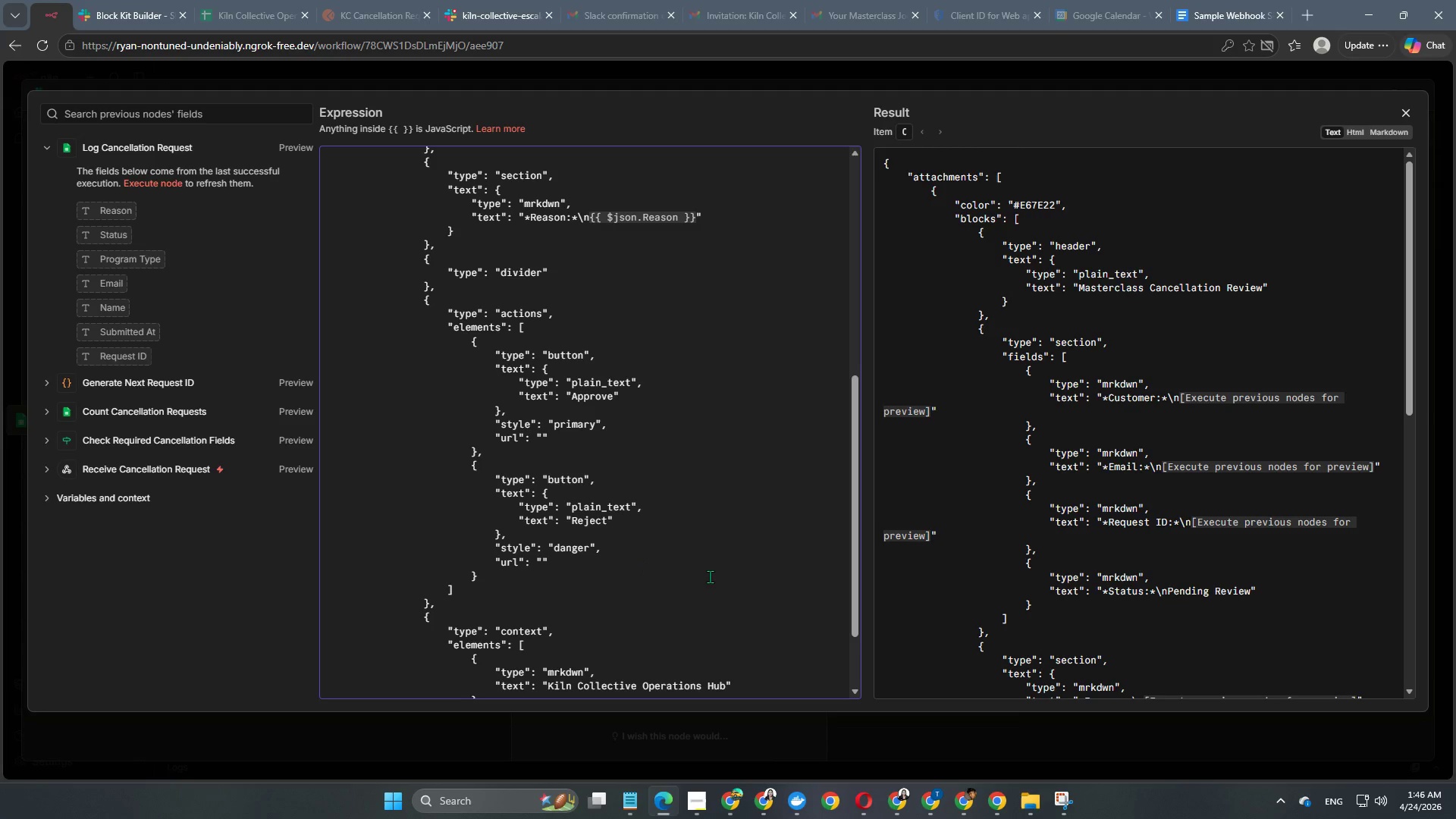 
scroll: coordinate [688, 441], scroll_direction: down, amount: 6.0
 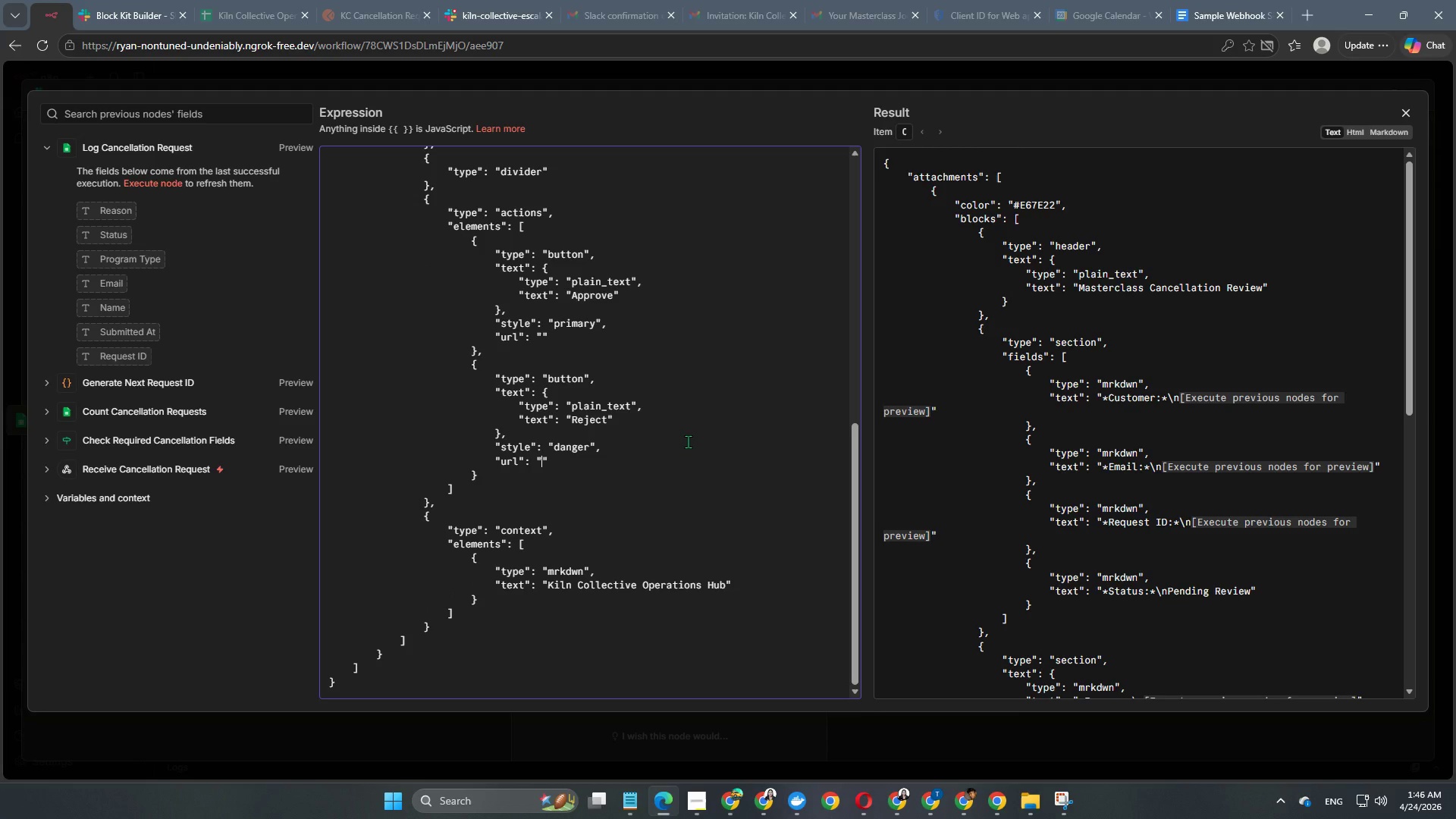 
scroll: coordinate [688, 441], scroll_direction: up, amount: 2.0
 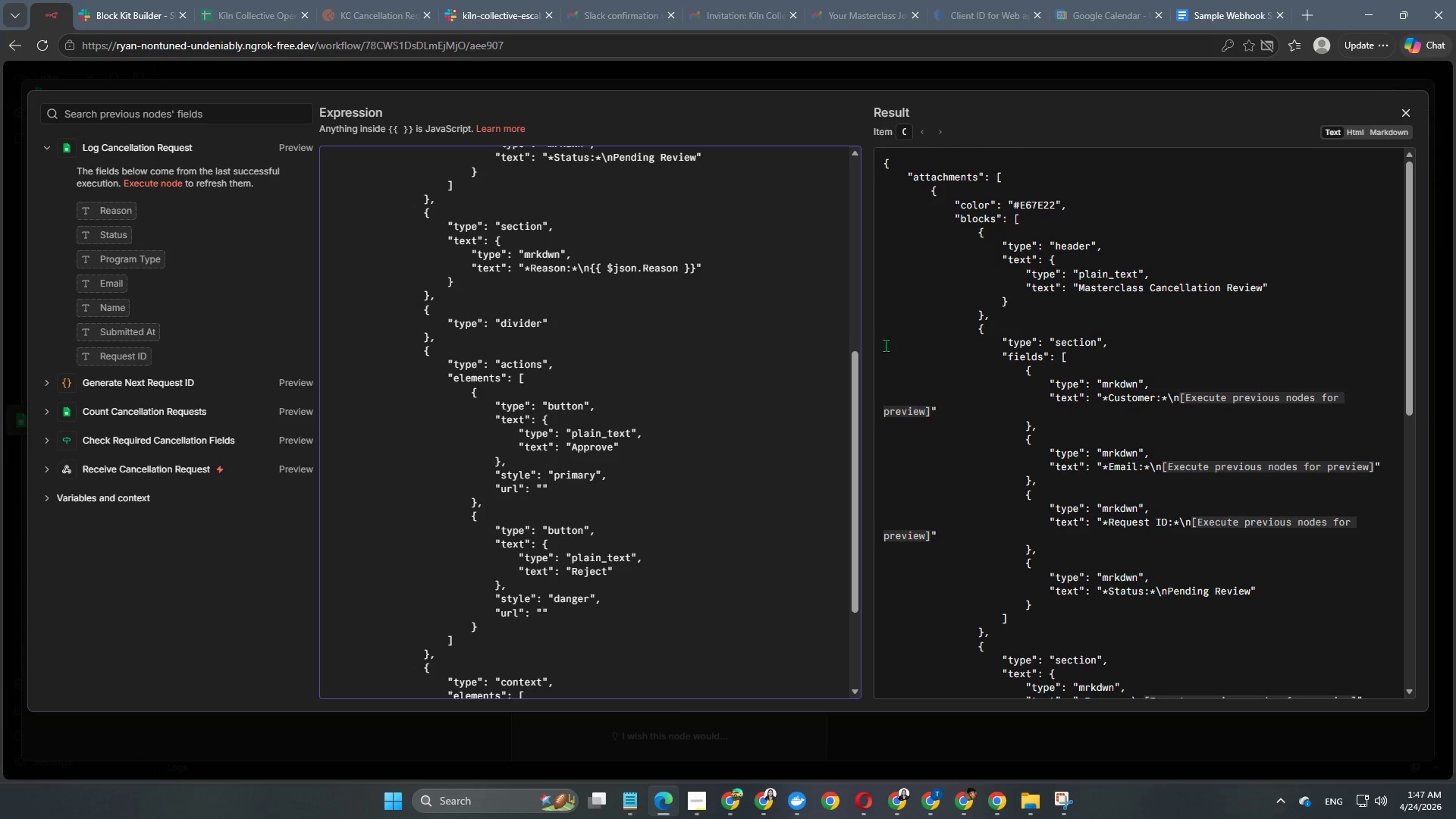 
wait(55.74)
 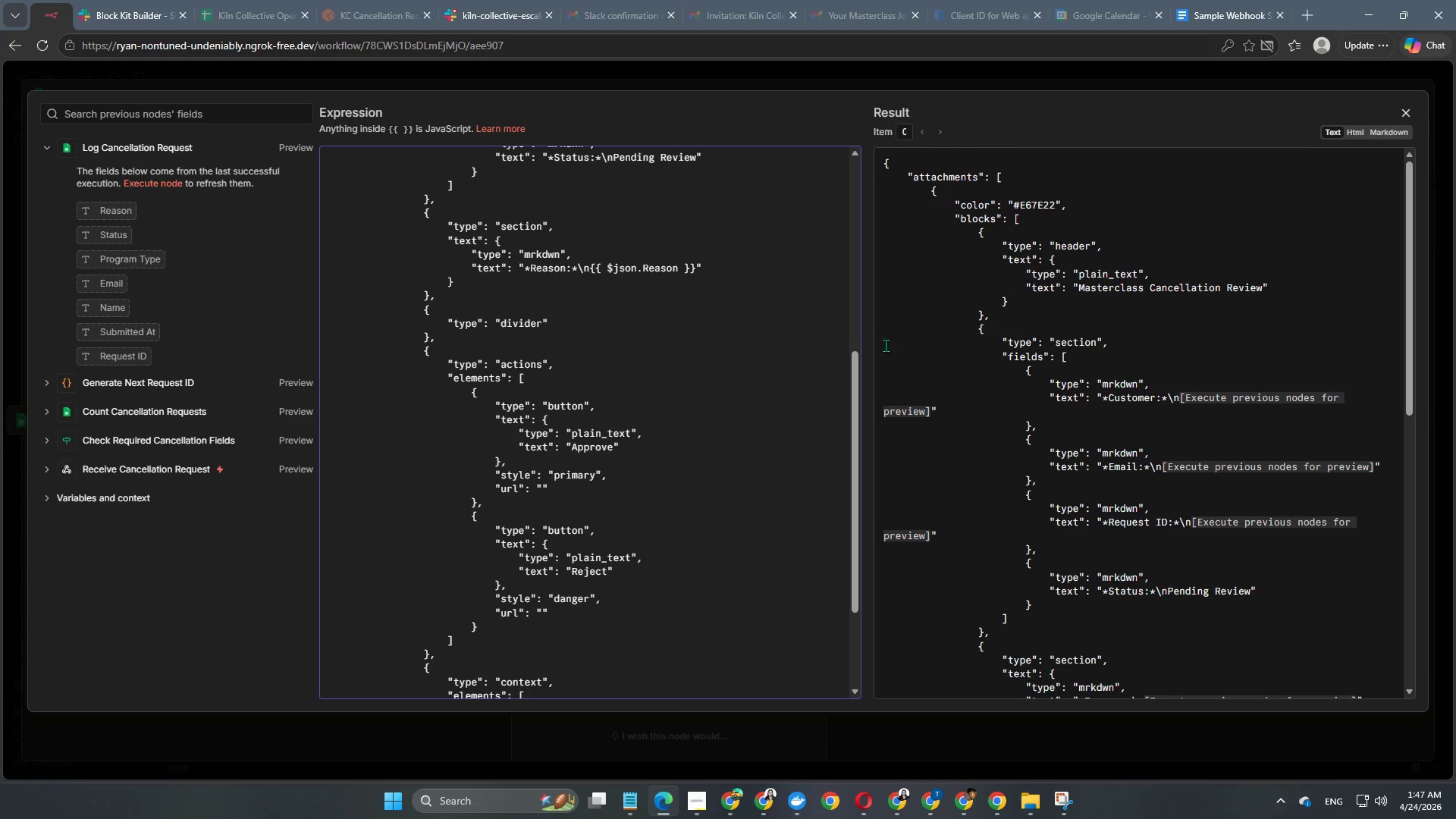 
left_click([544, 486])
 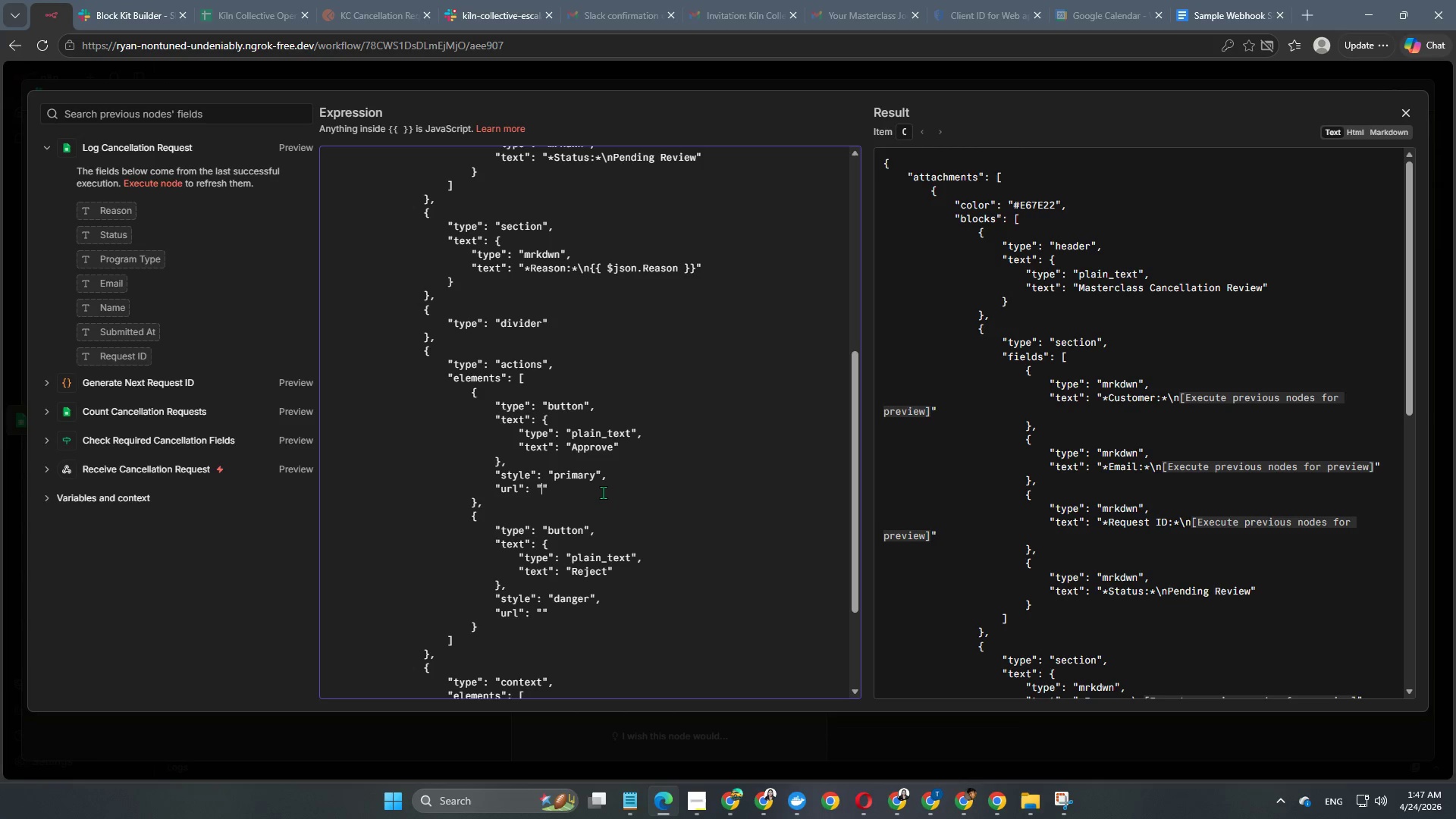 
key(Control+V)
 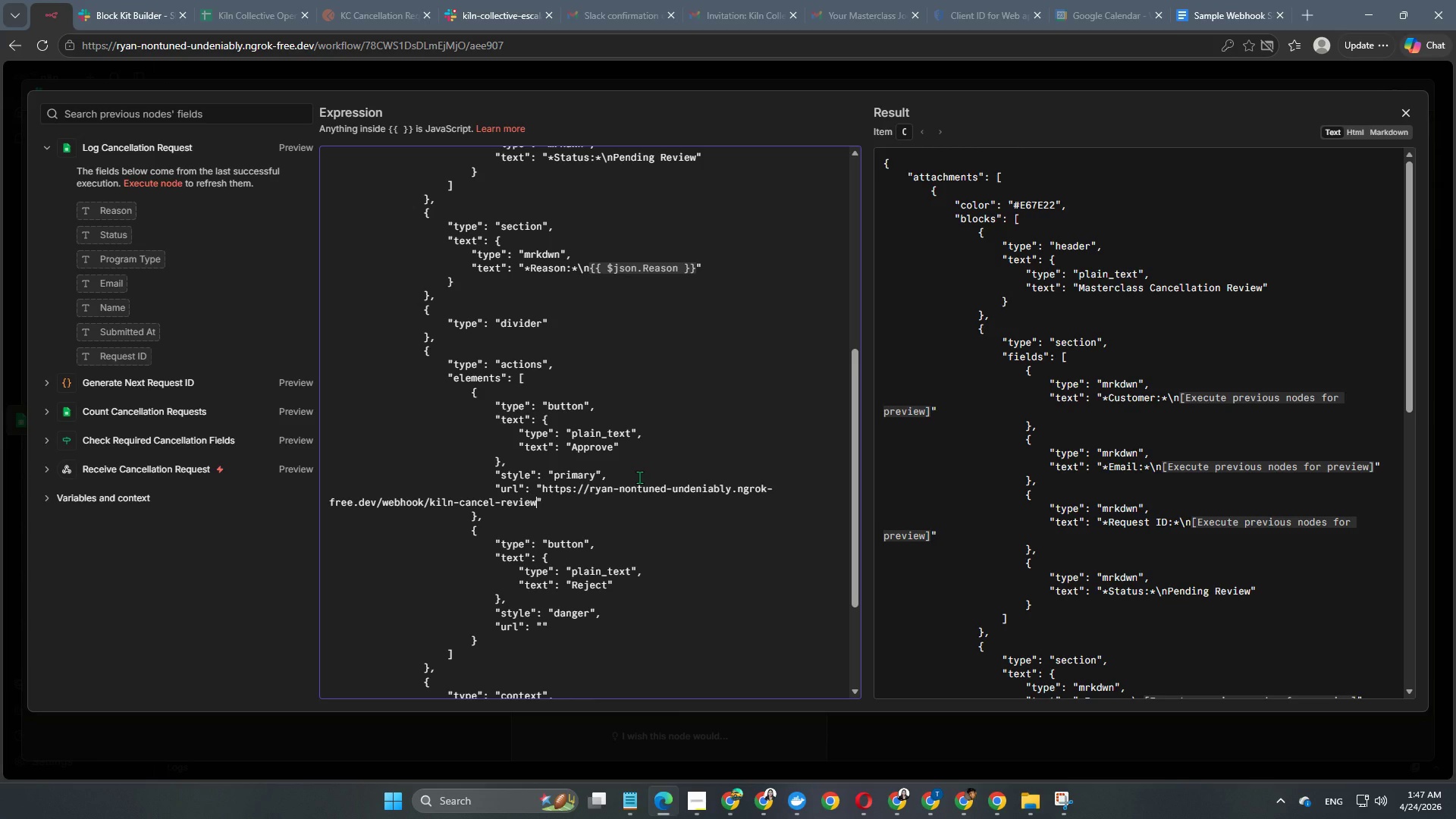 
type(?requst)
 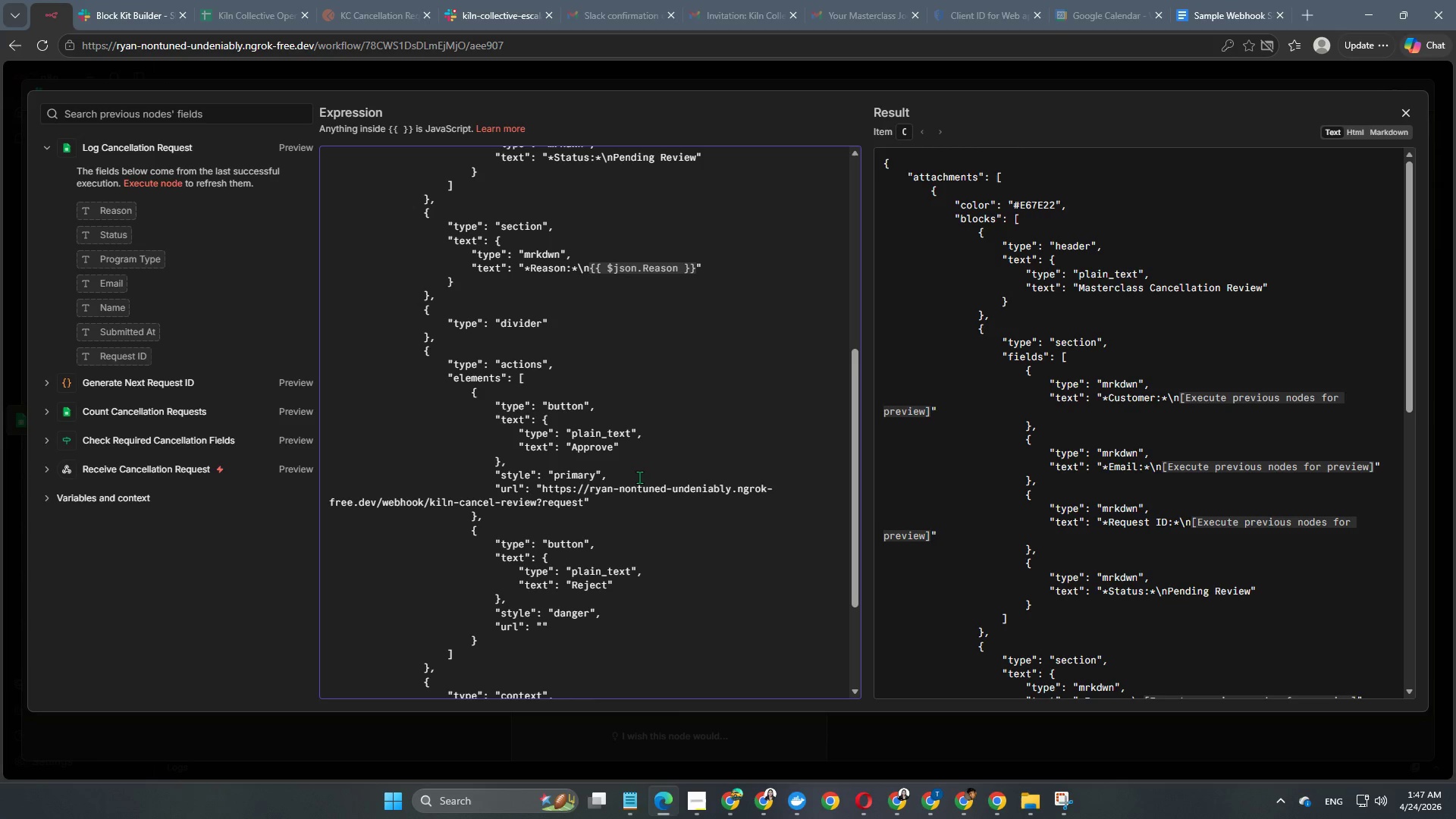 
hold_key(key=E, duration=0.31)
 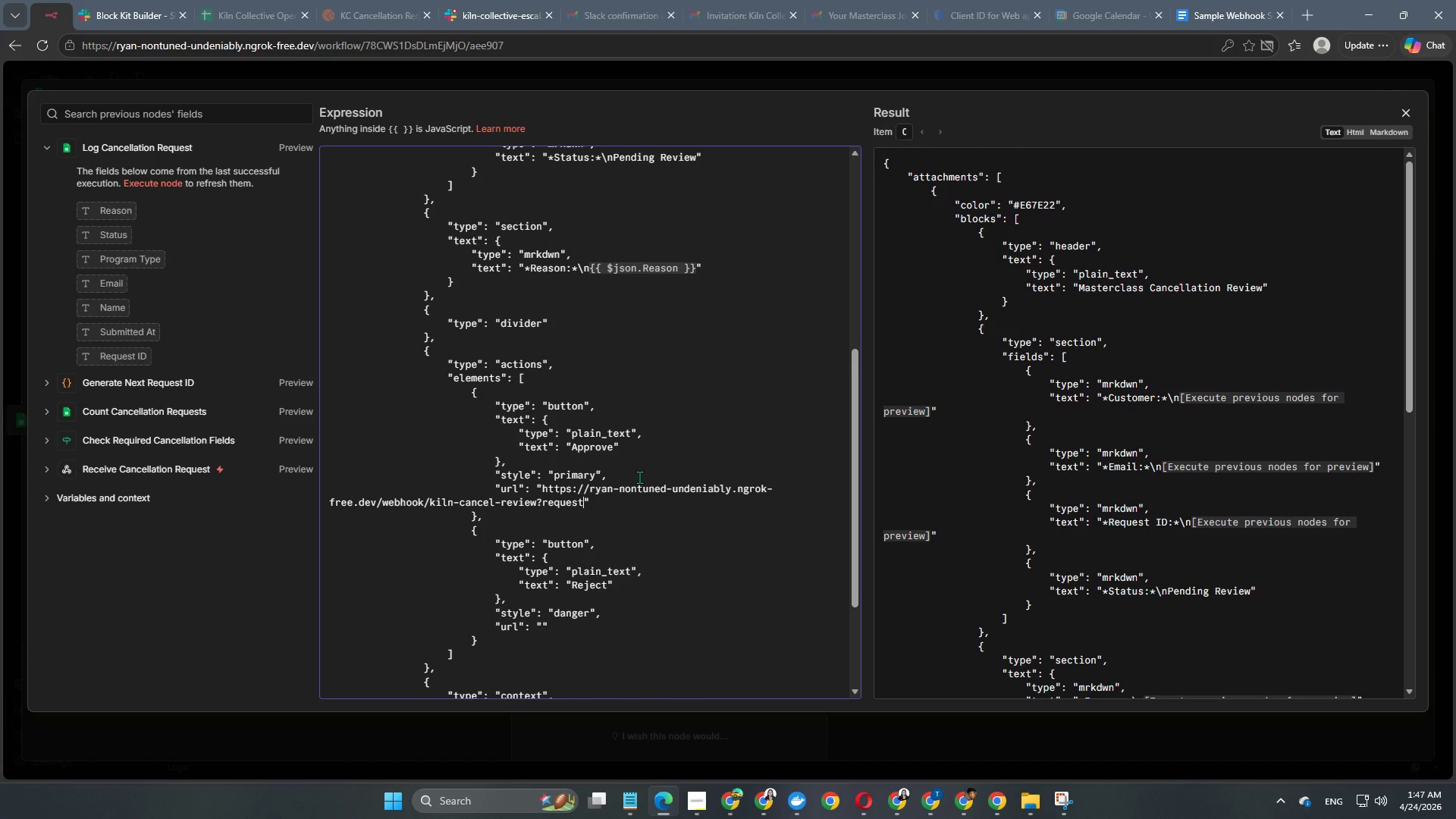 
type(Id=)
 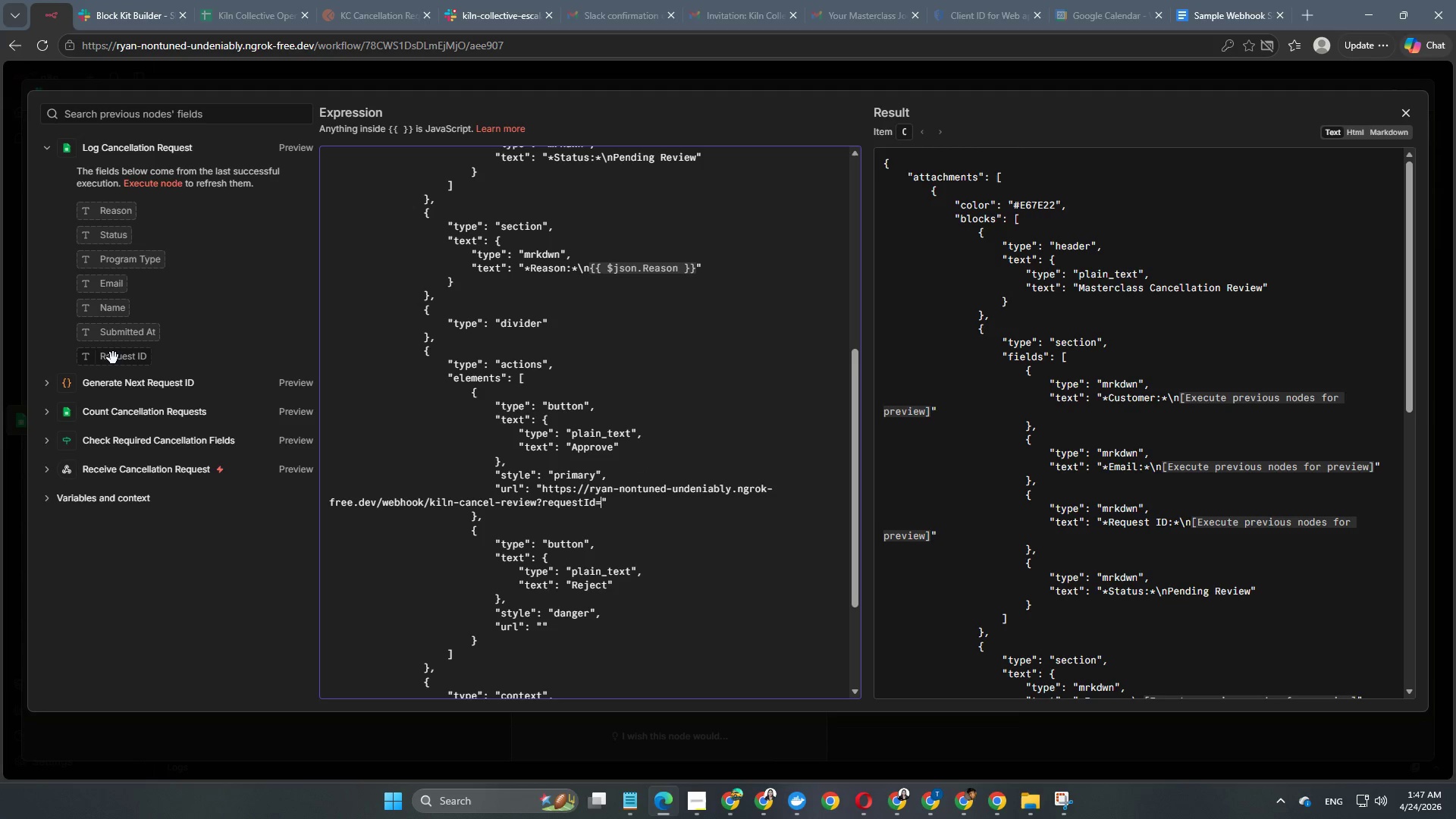 
left_click_drag(start_coordinate=[107, 357], to_coordinate=[601, 504])
 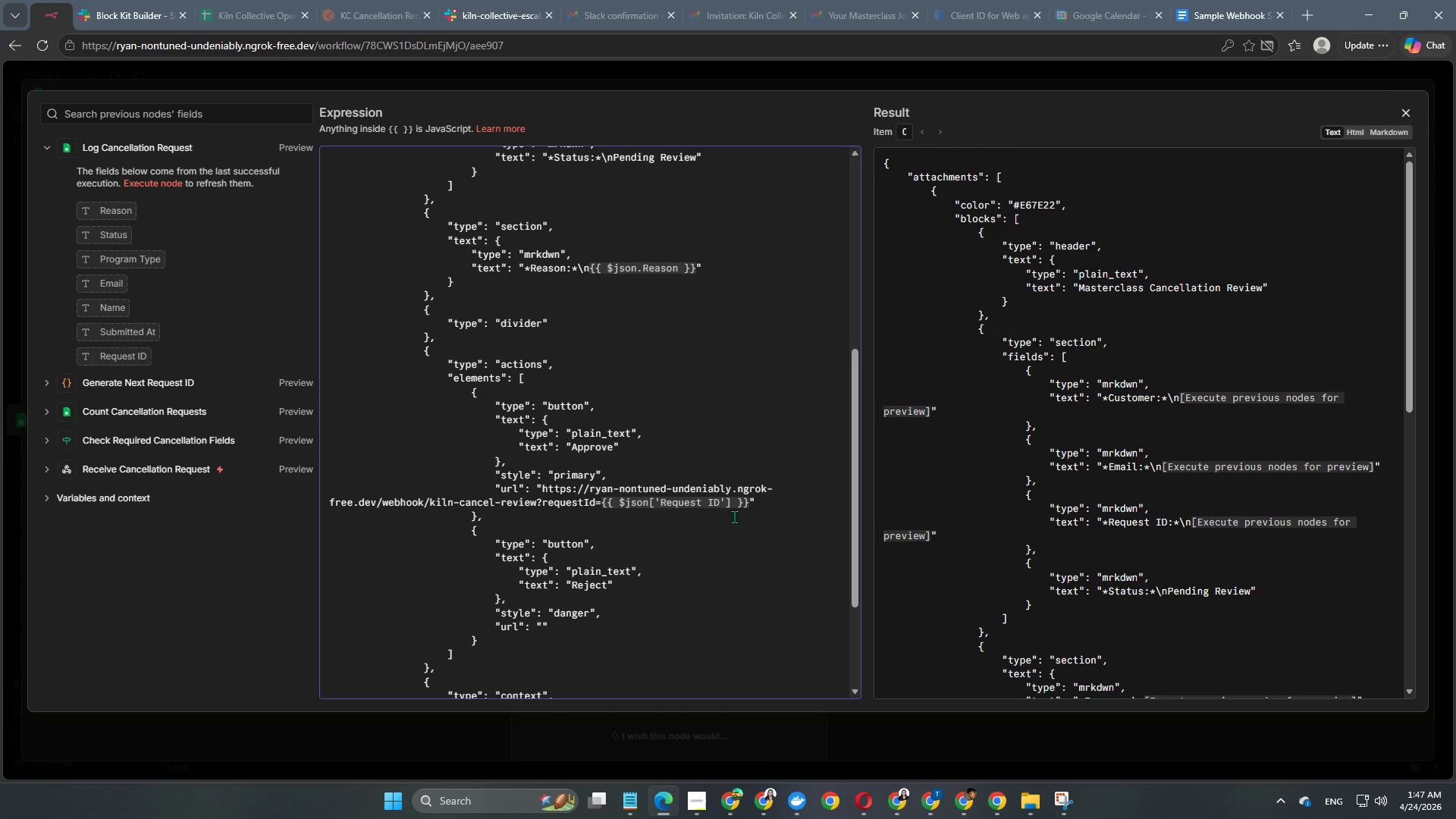 
left_click([735, 503])
 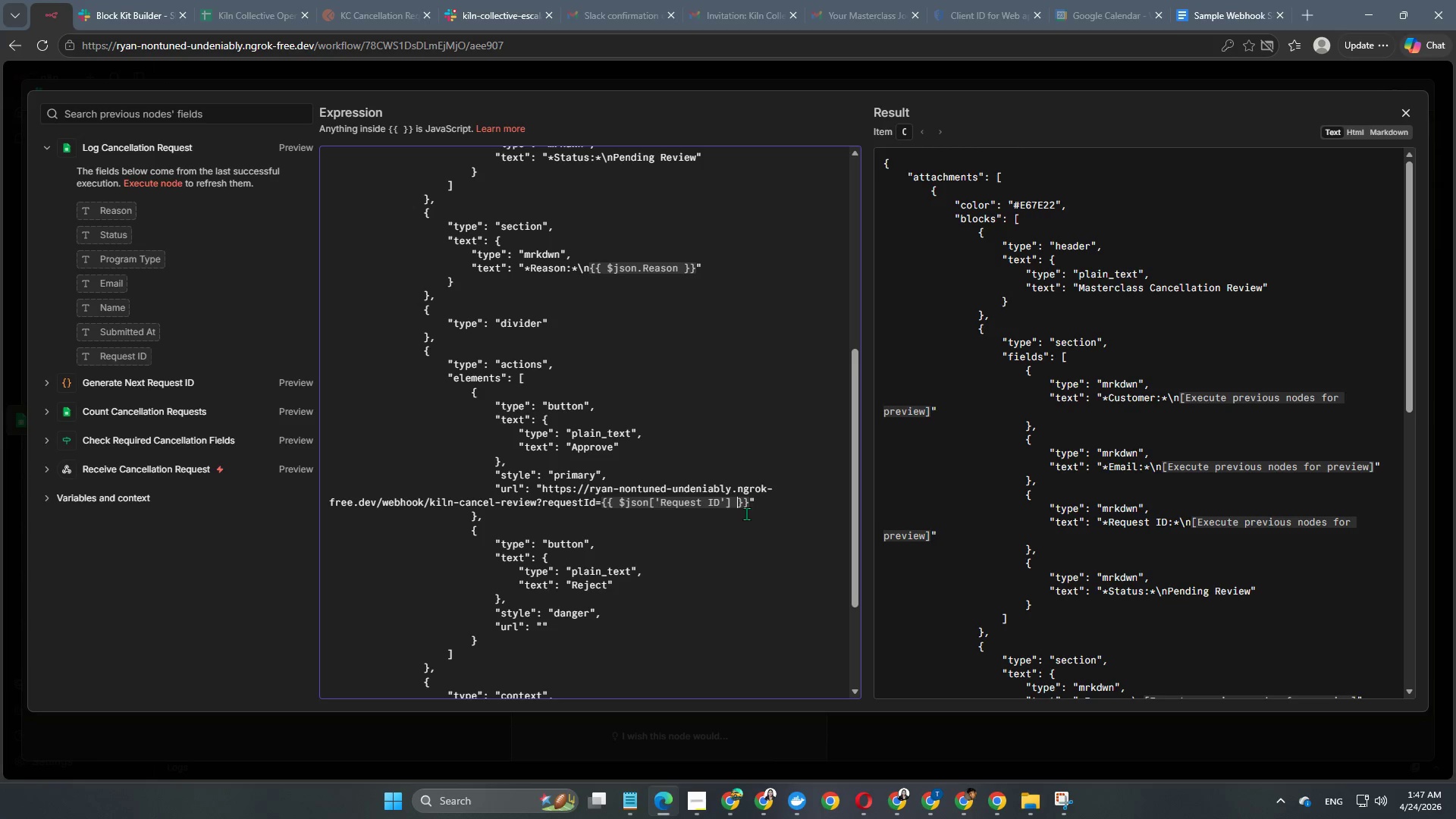 
key(Backspace)
 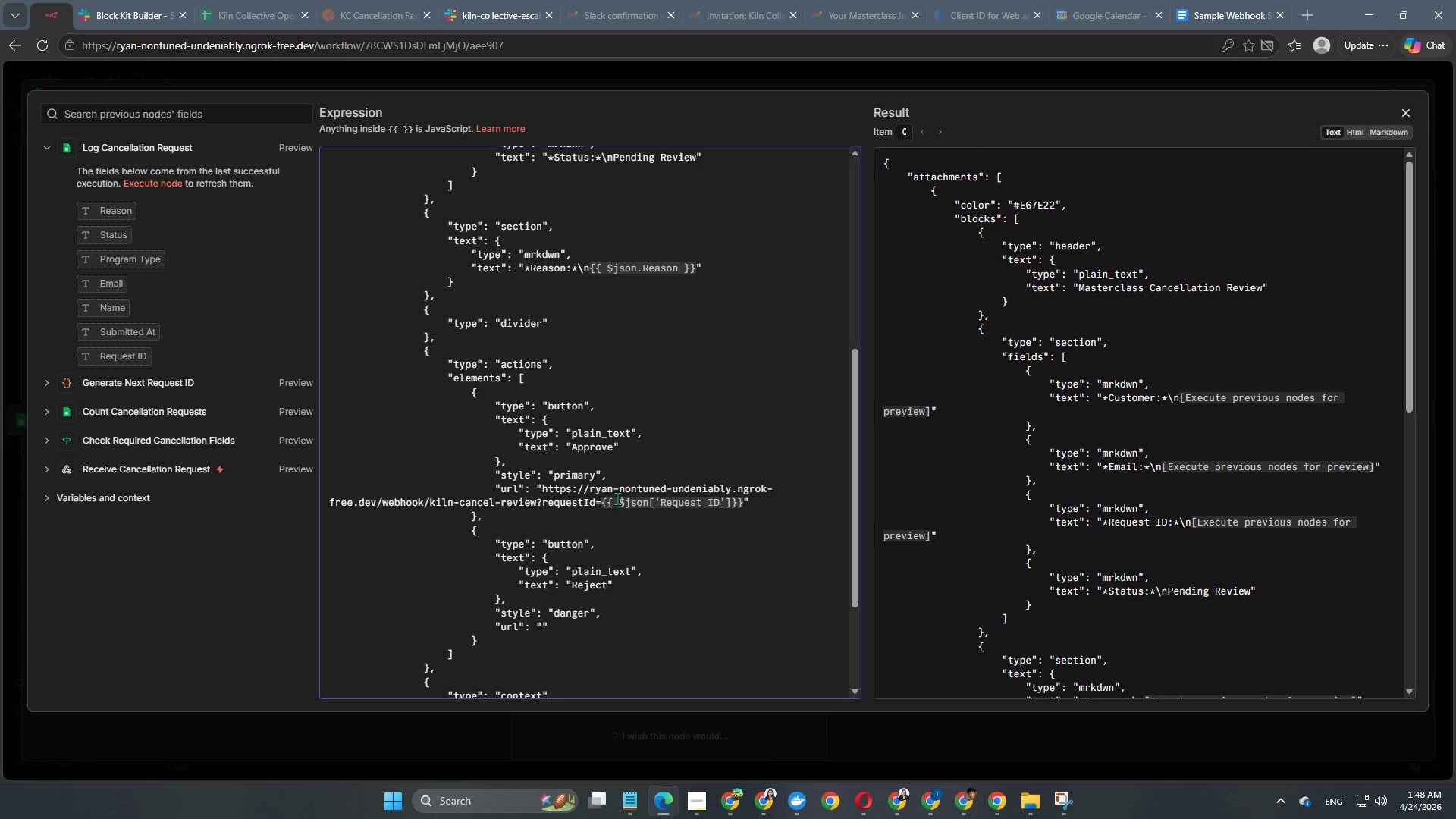 
left_click([623, 500])
 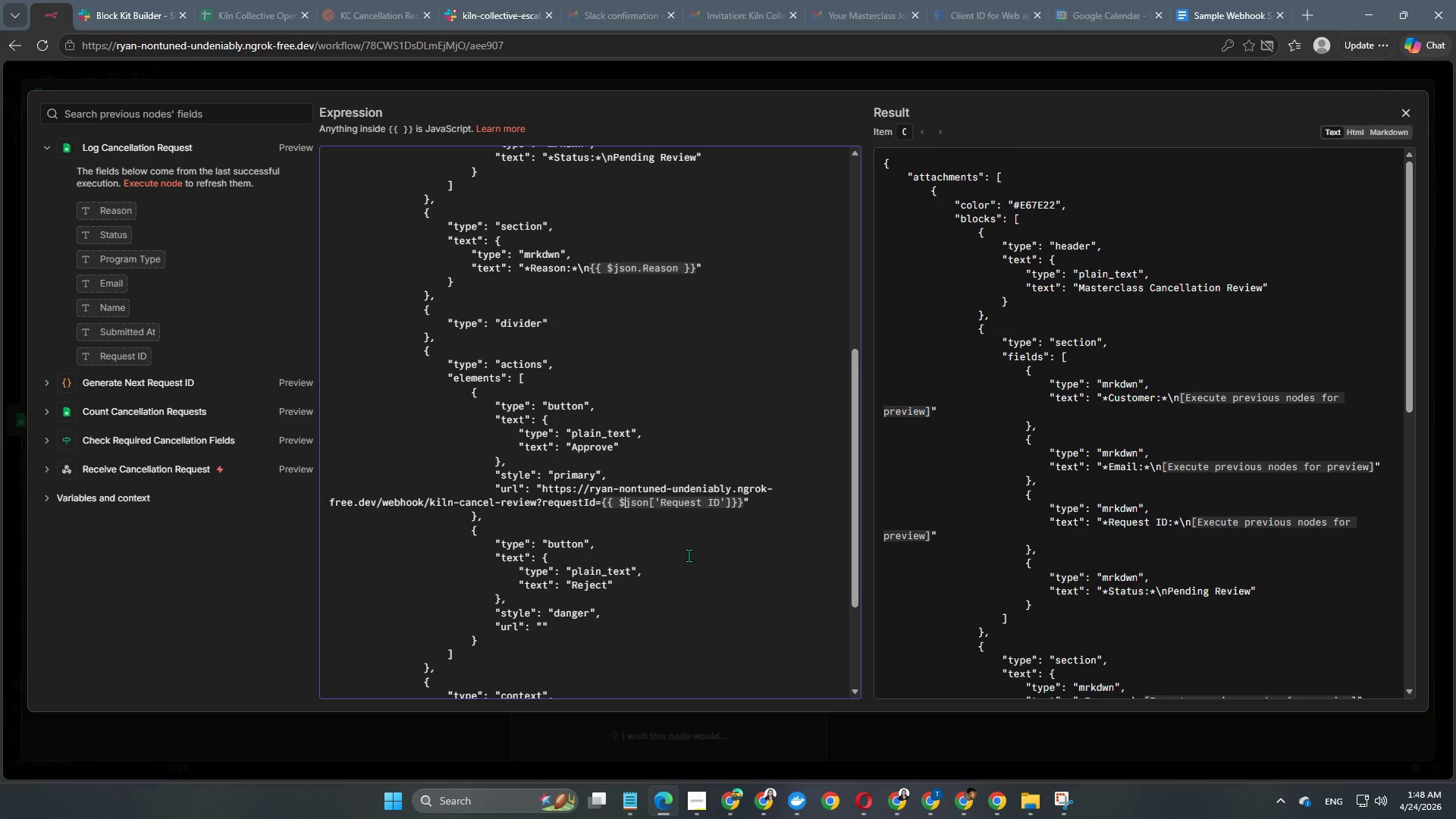 
key(ArrowLeft)
 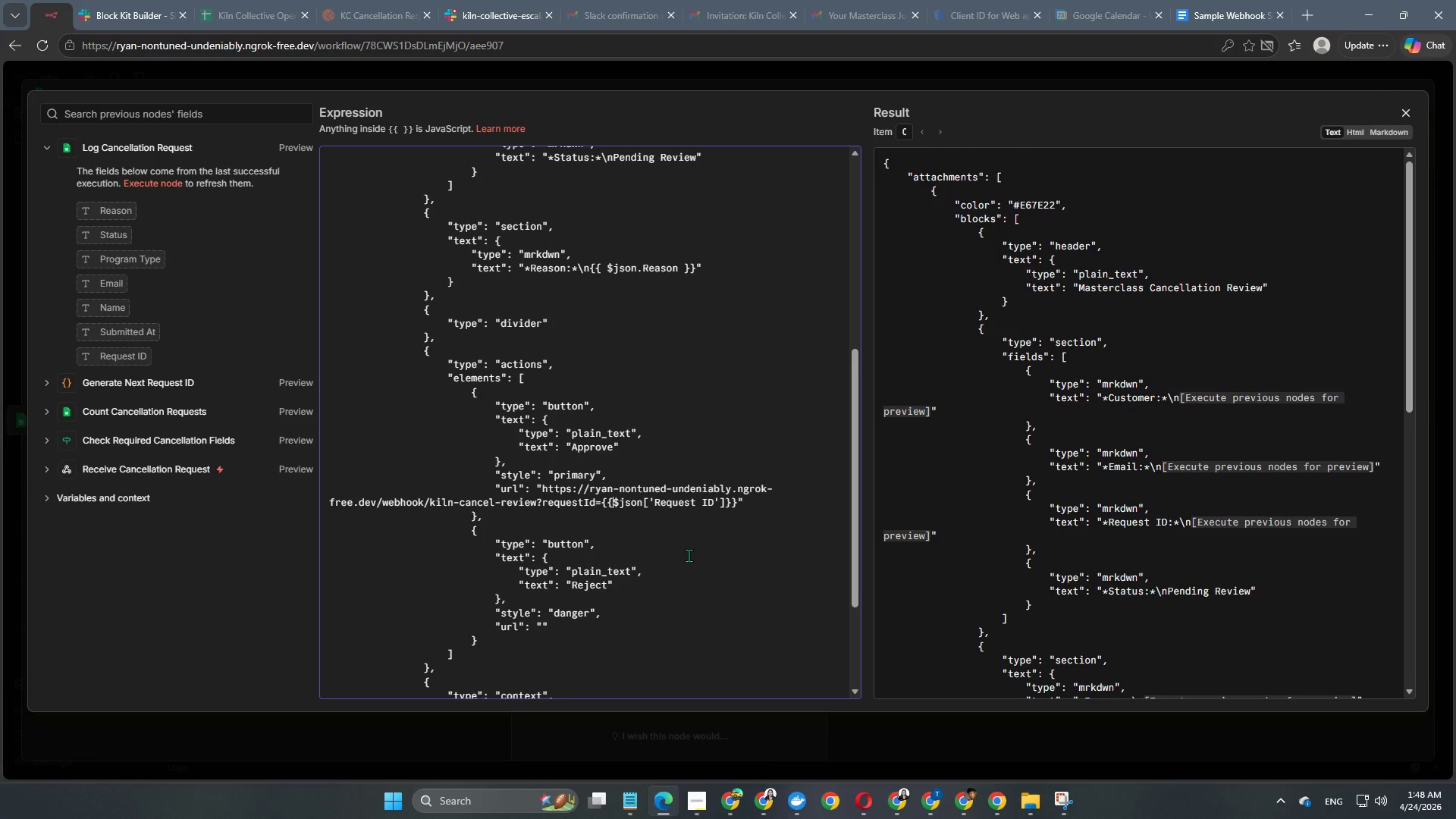 
key(Backspace)
 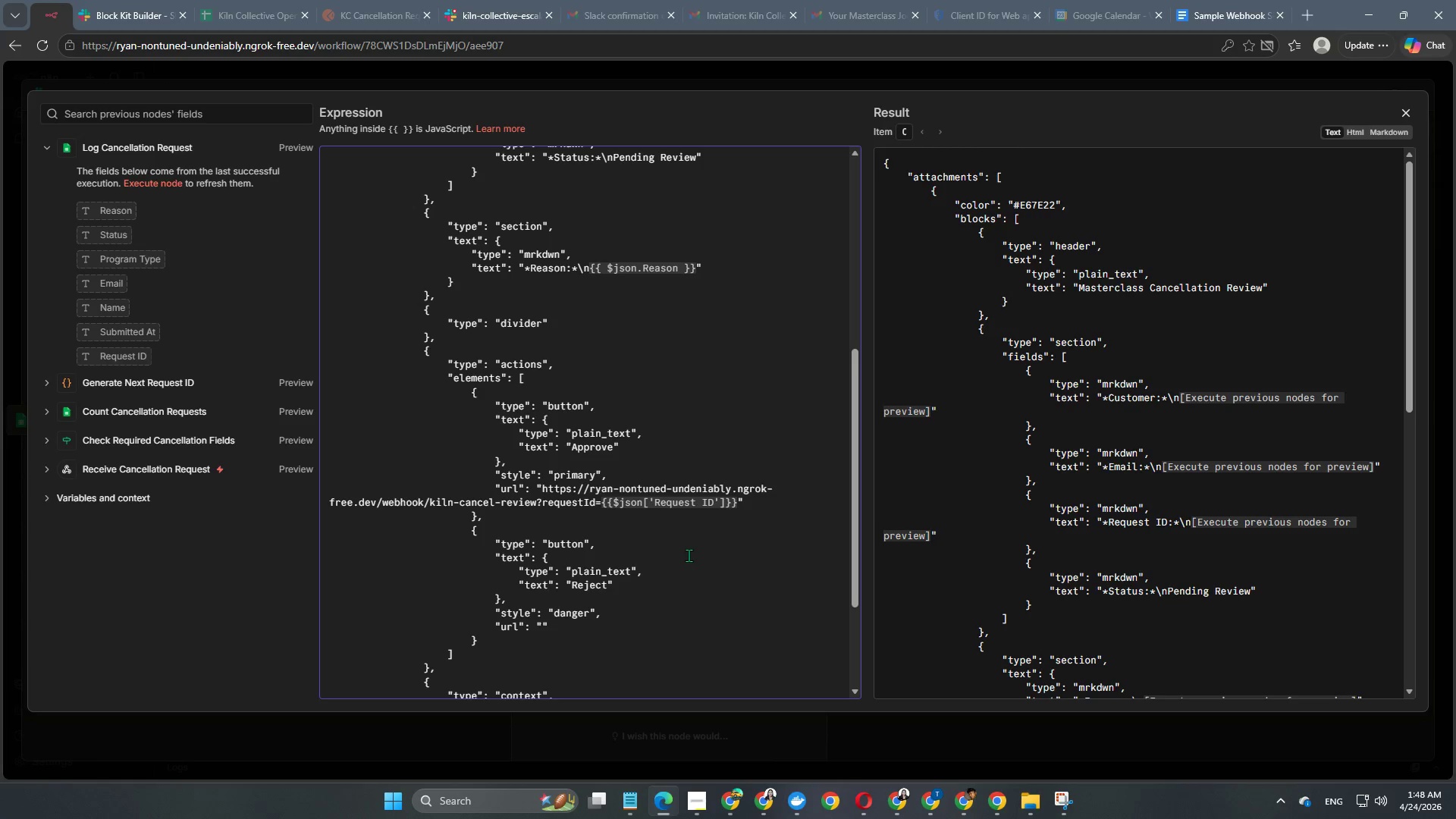 
hold_key(key=ArrowRight, duration=1.08)
 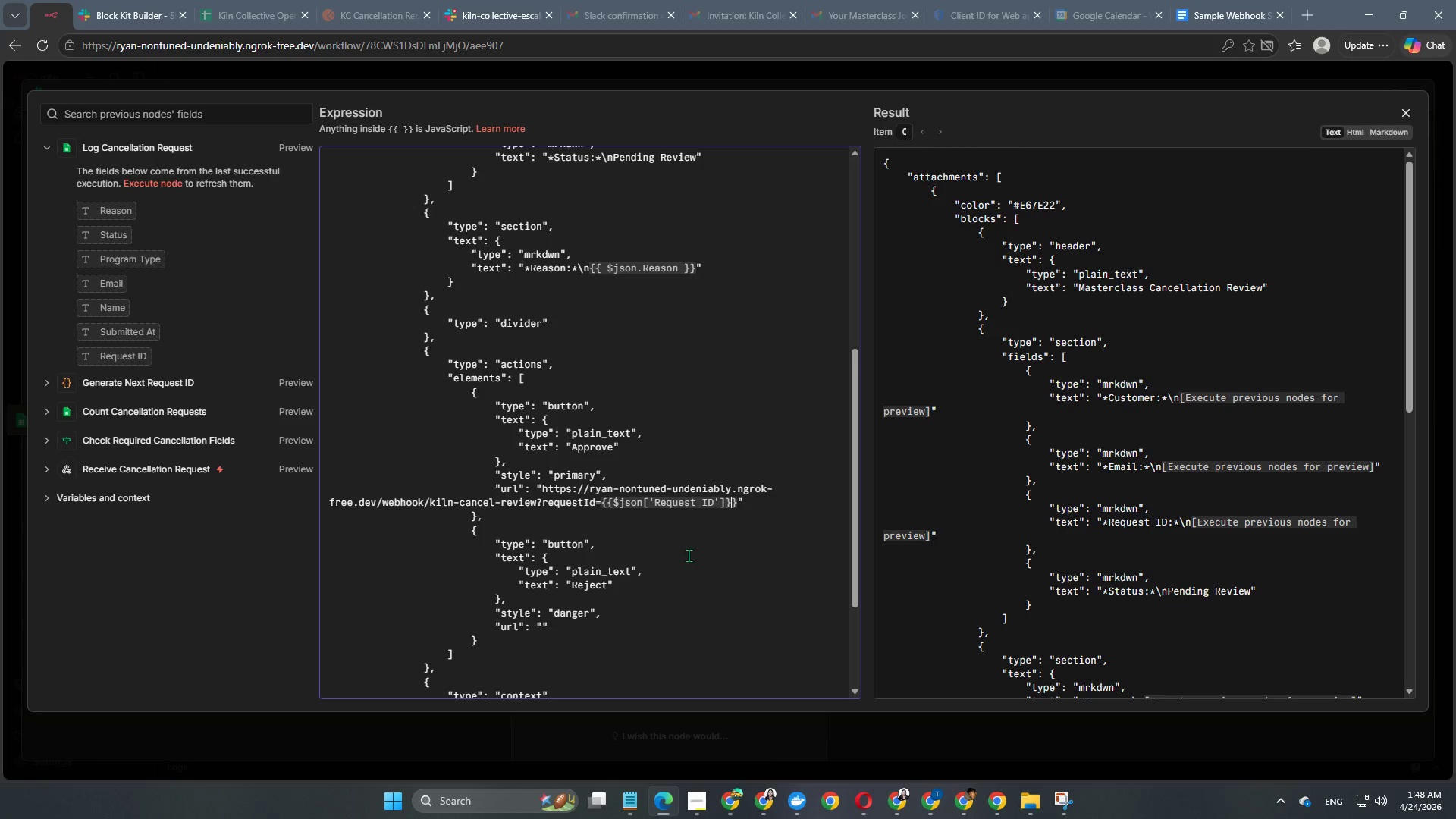 
key(ArrowRight)
 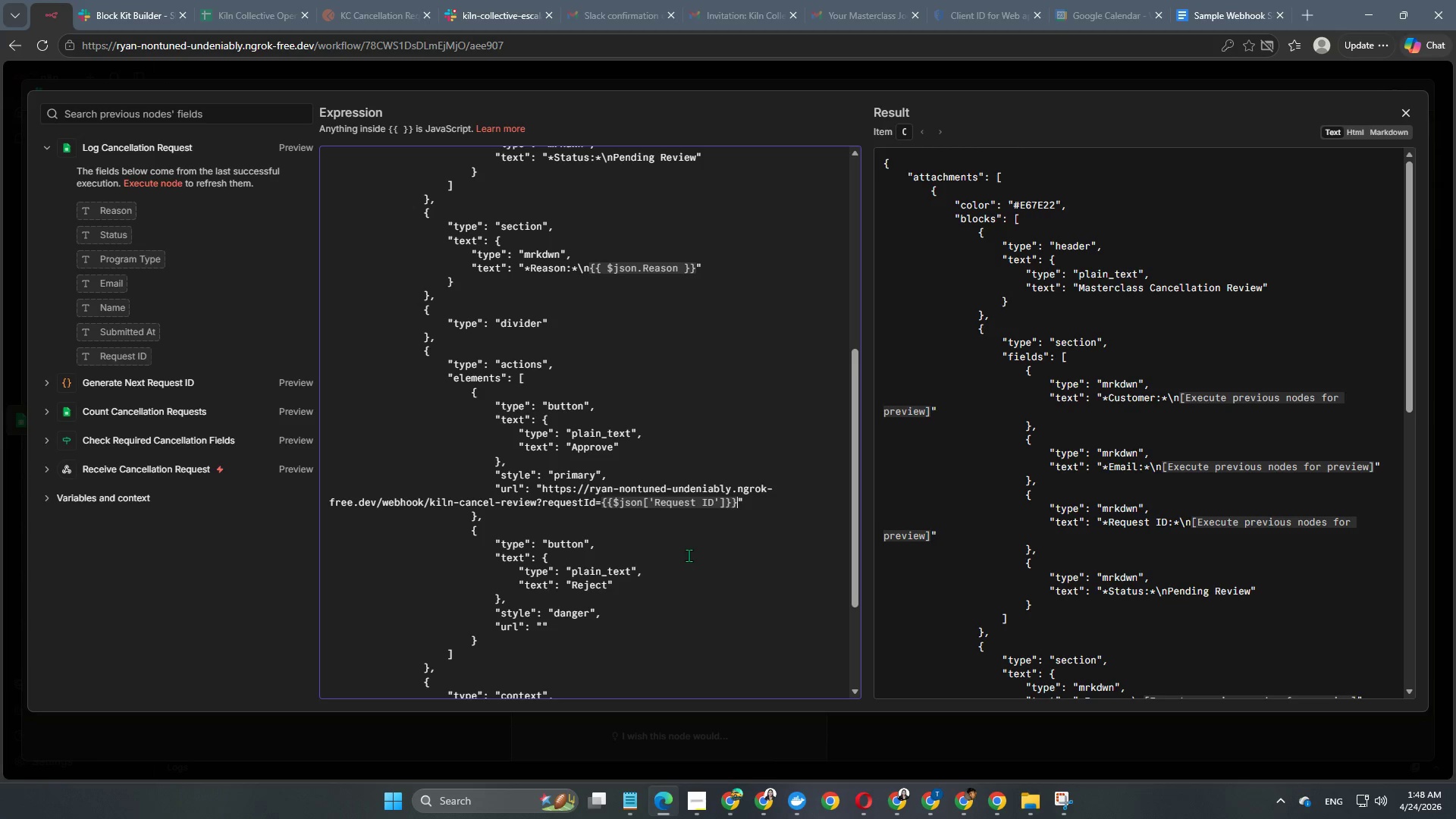 
key(ArrowRight)
 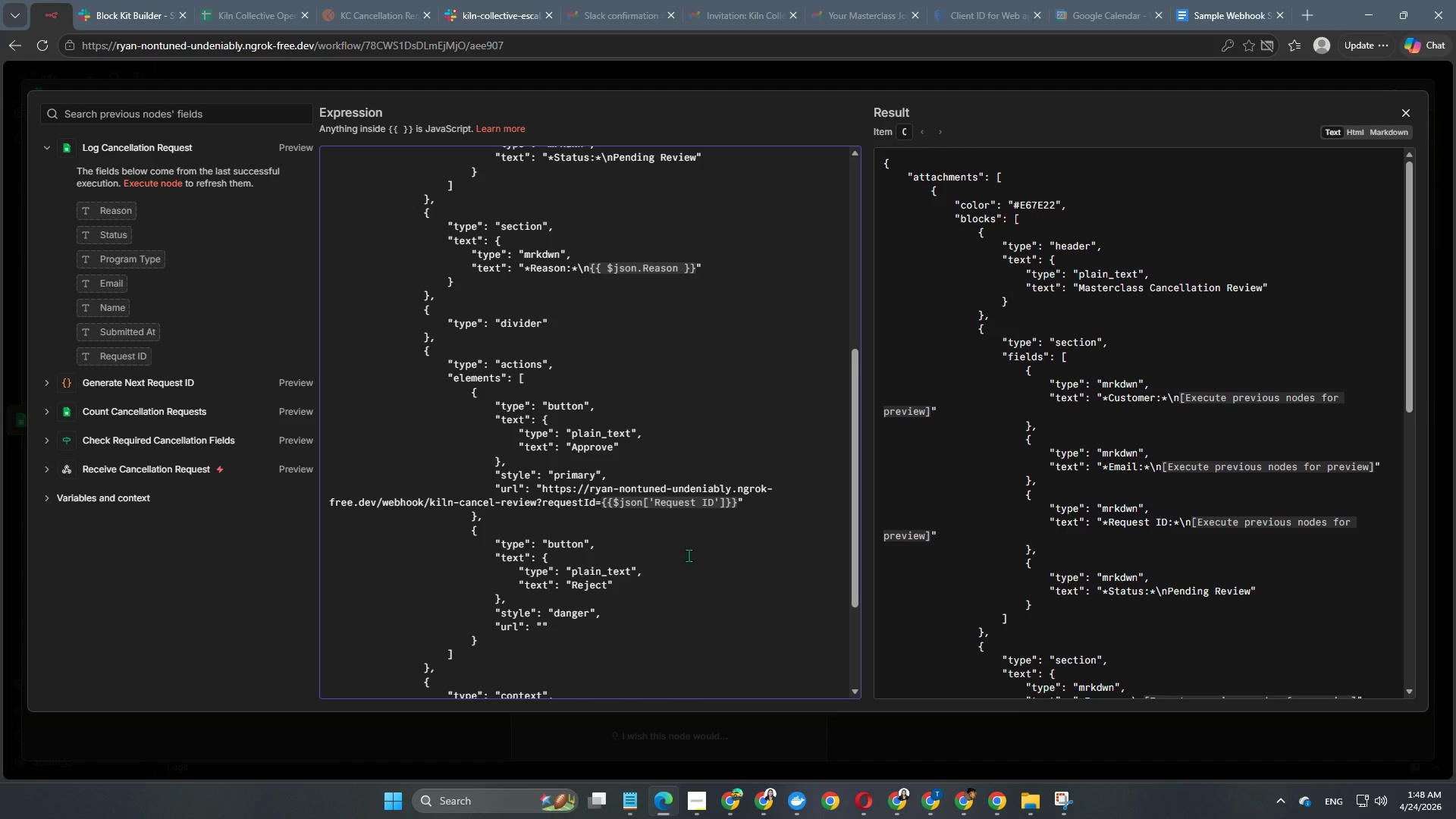 
wait(6.59)
 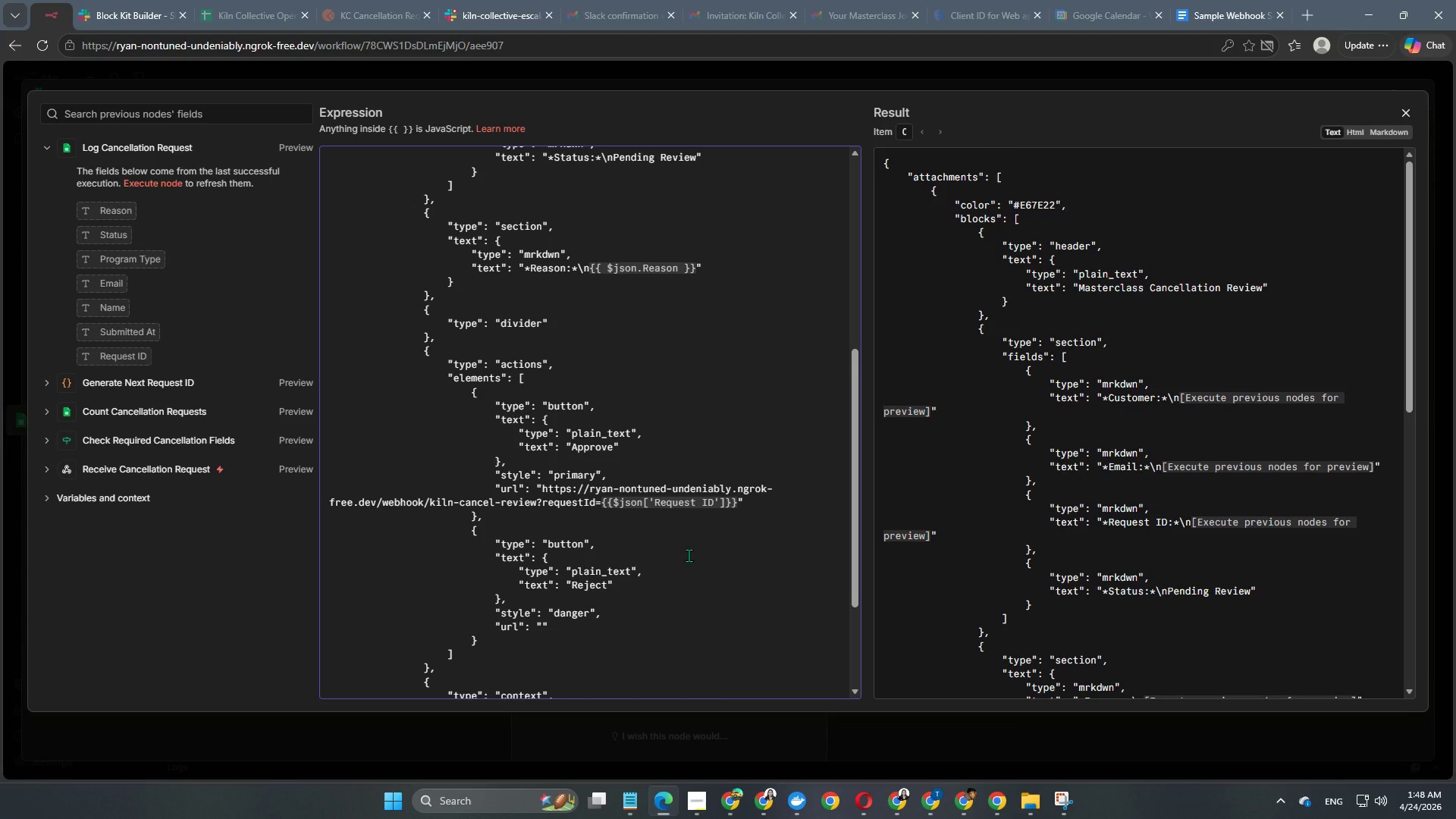 
type(&decision=approve)
 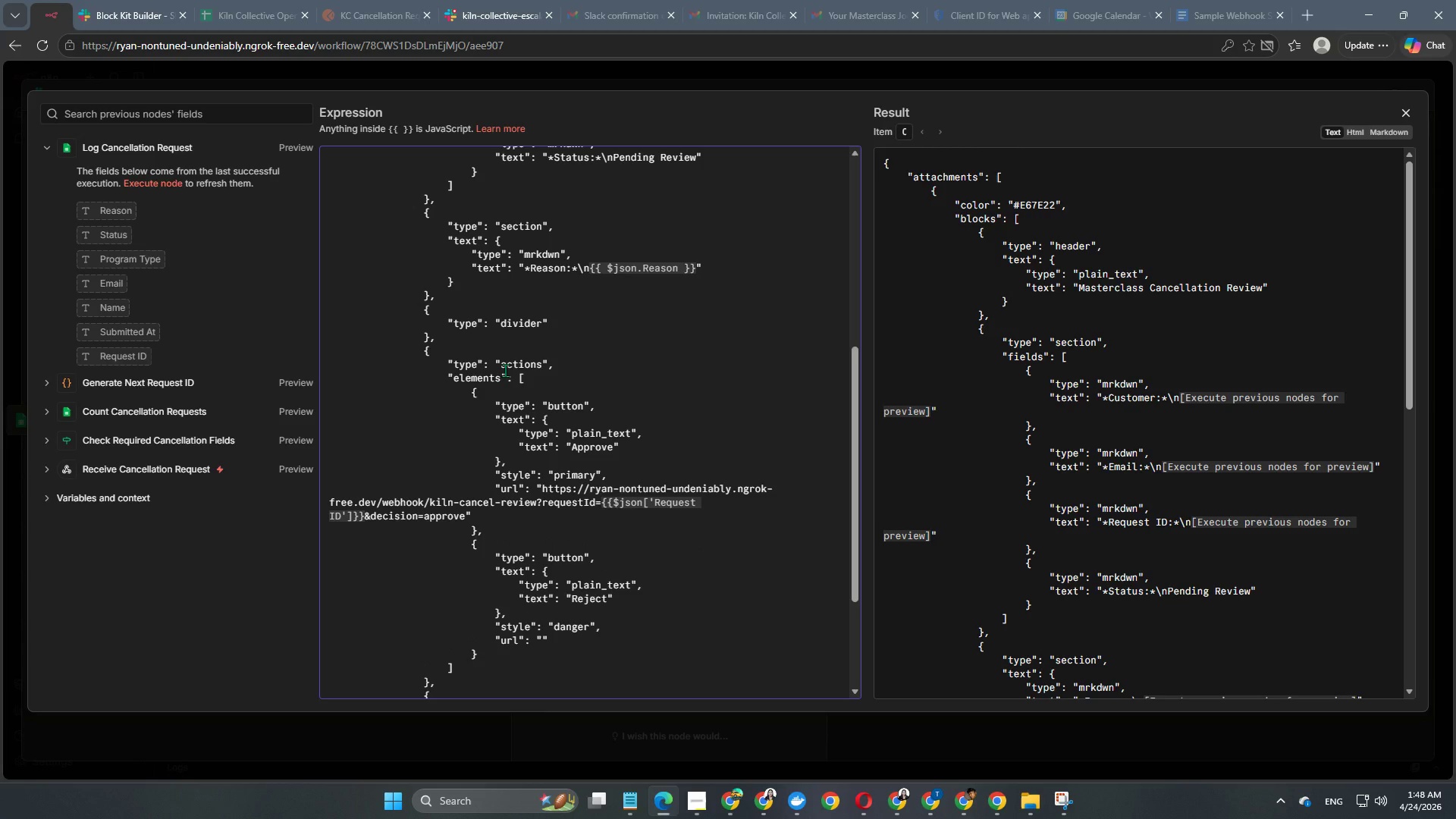 
wait(12.88)
 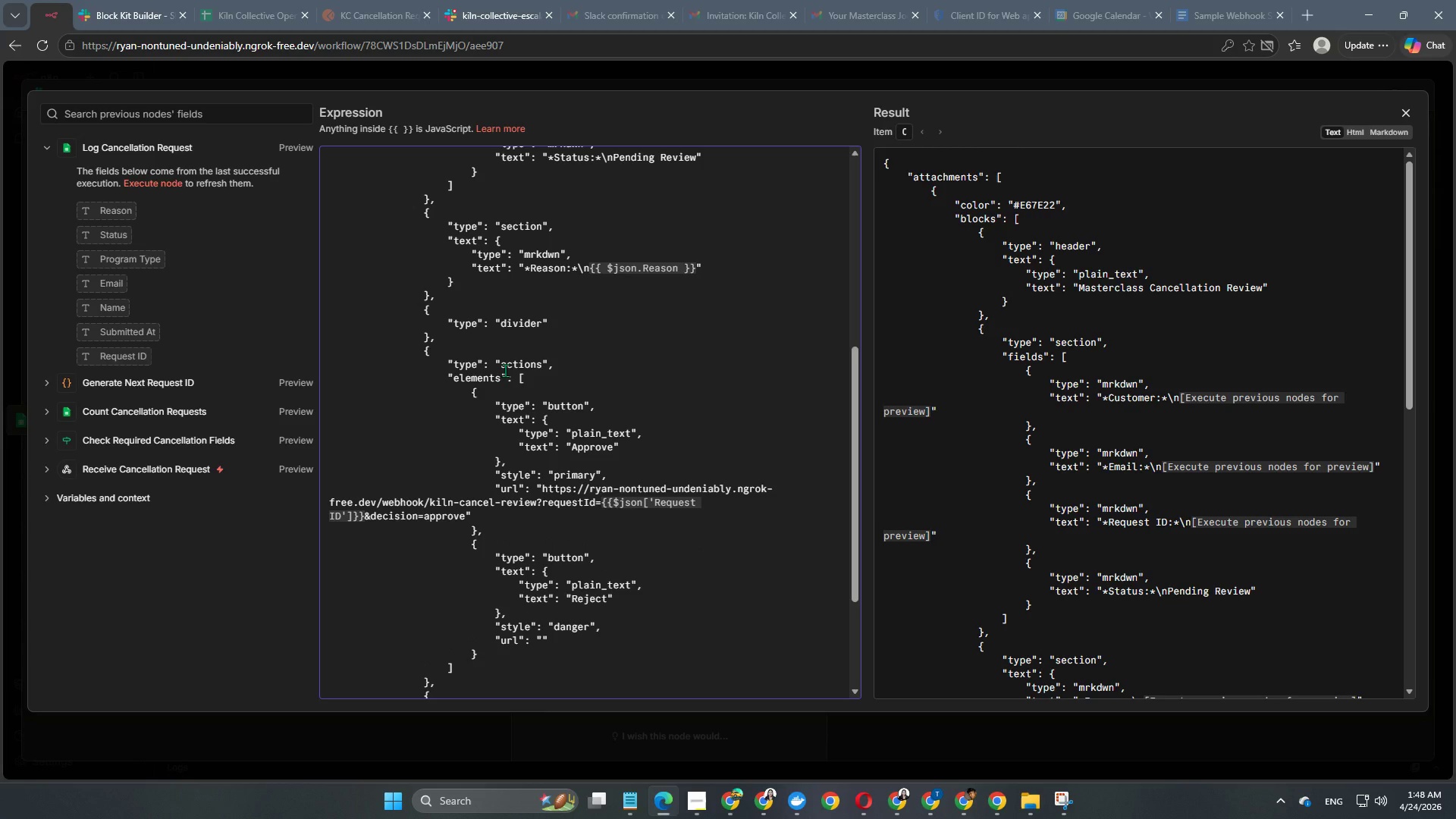 
left_click_drag(start_coordinate=[540, 489], to_coordinate=[466, 513])
 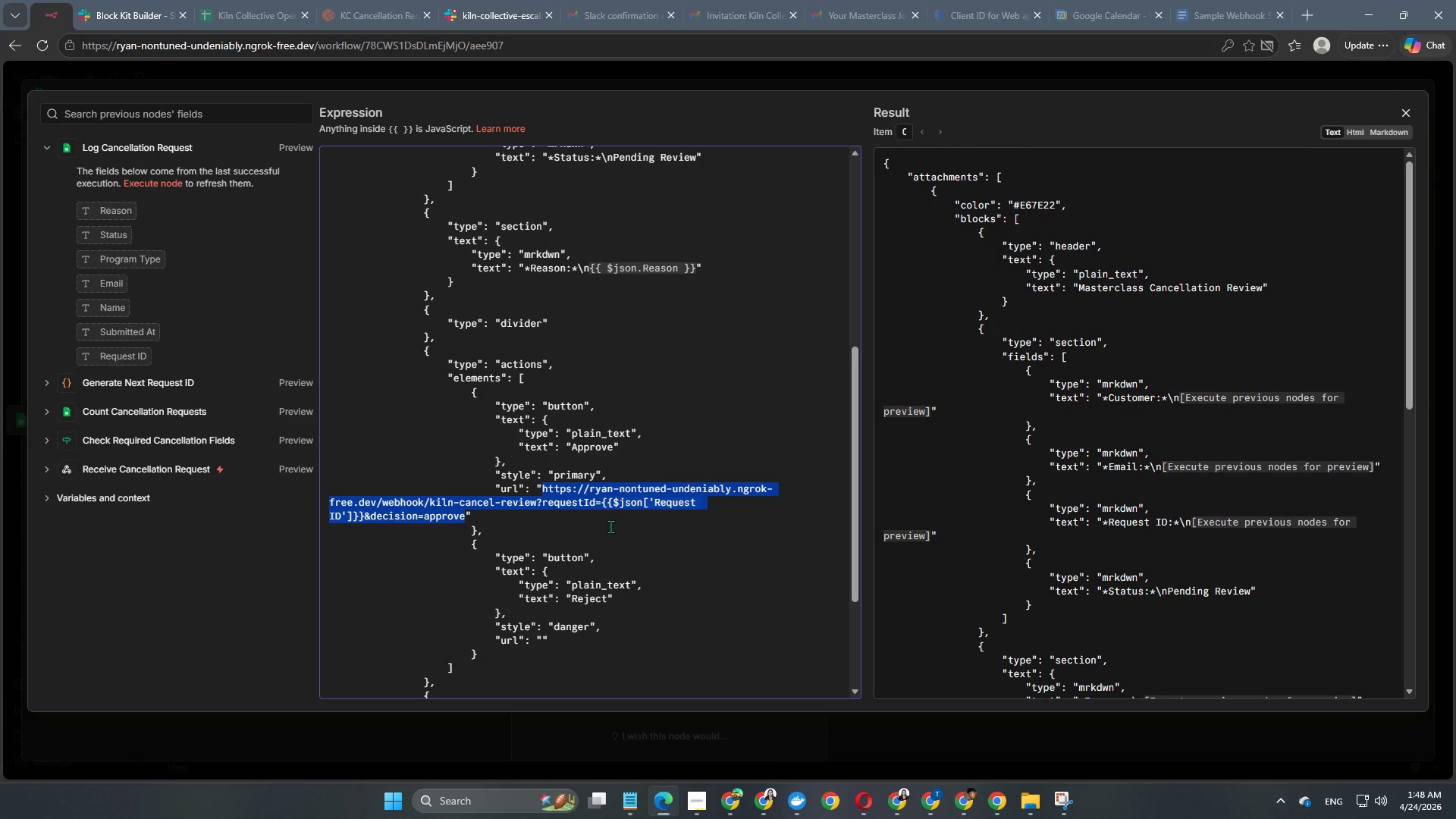 
key(Control+C)
 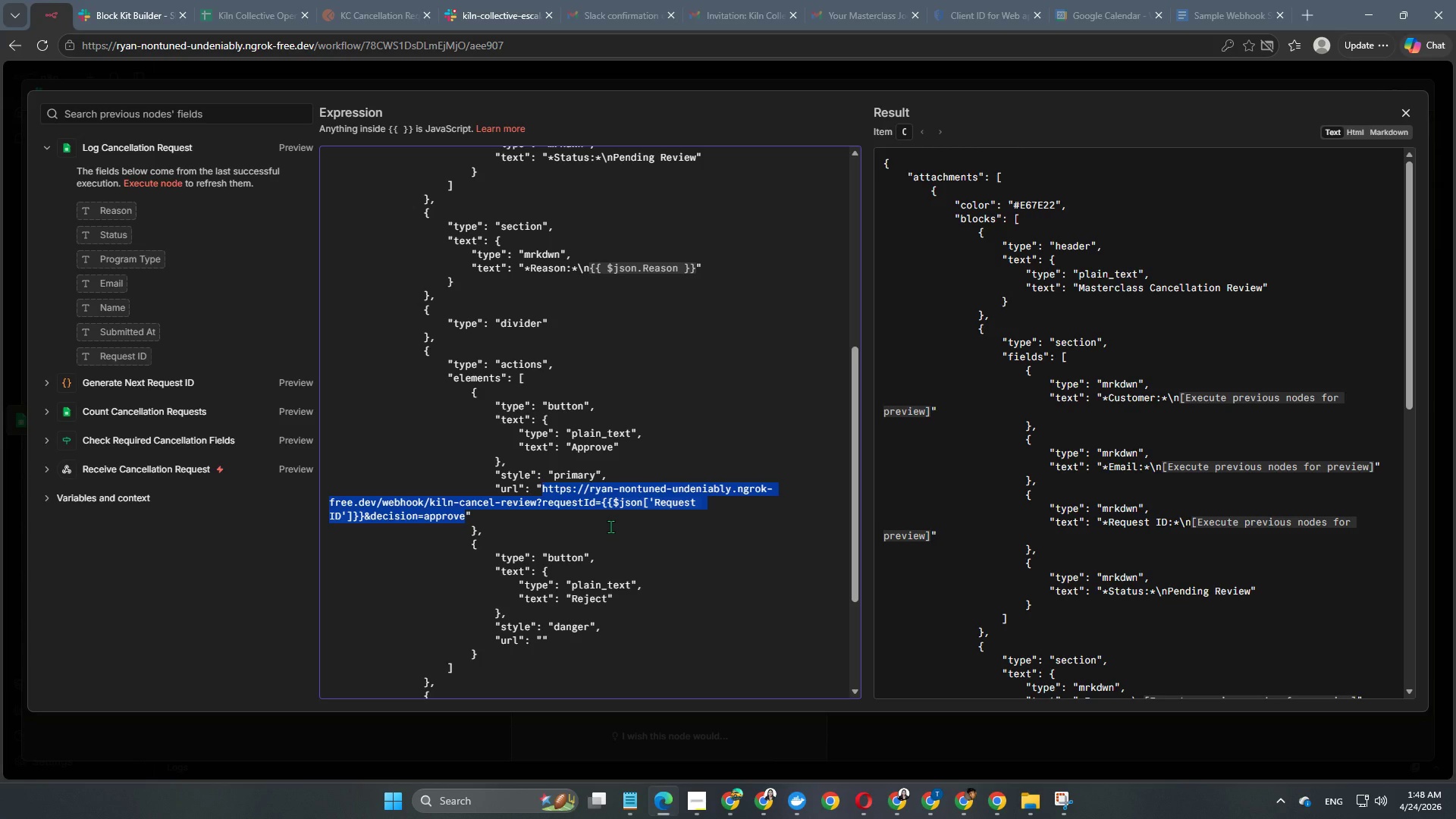 
key(Control+ControlLeft)
 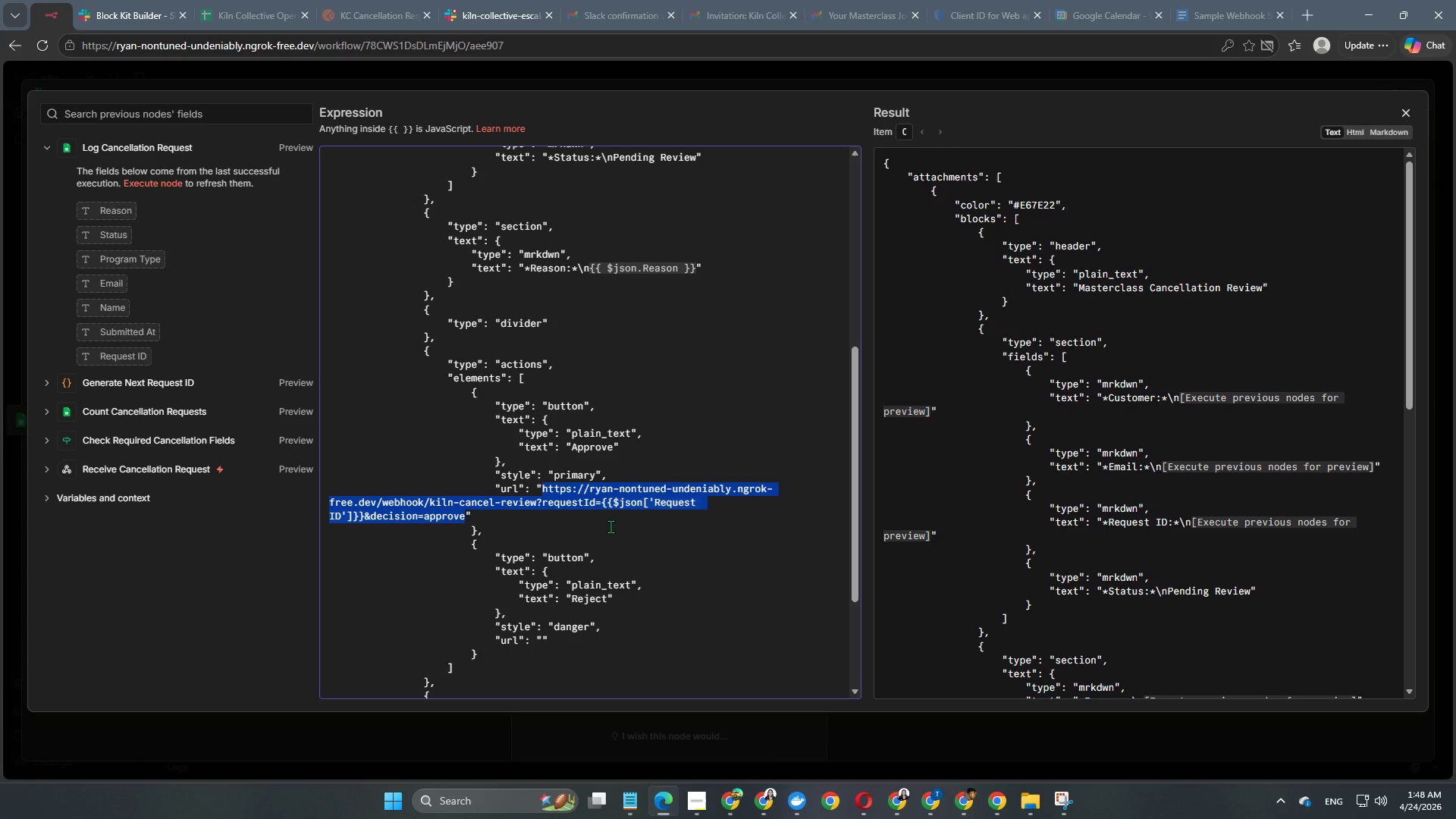 
key(Control+C)
 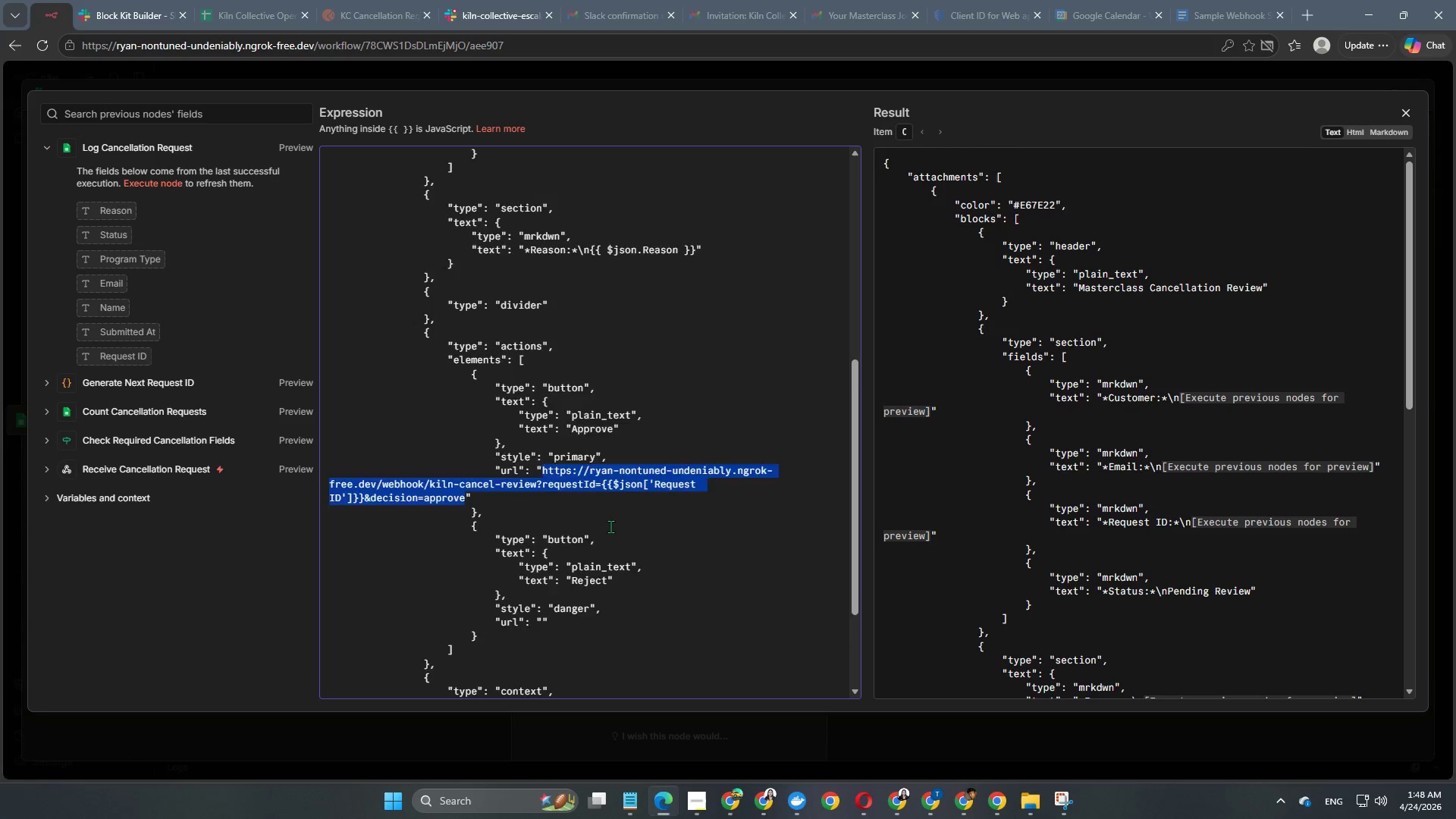 
scroll: coordinate [610, 526], scroll_direction: down, amount: 2.0
 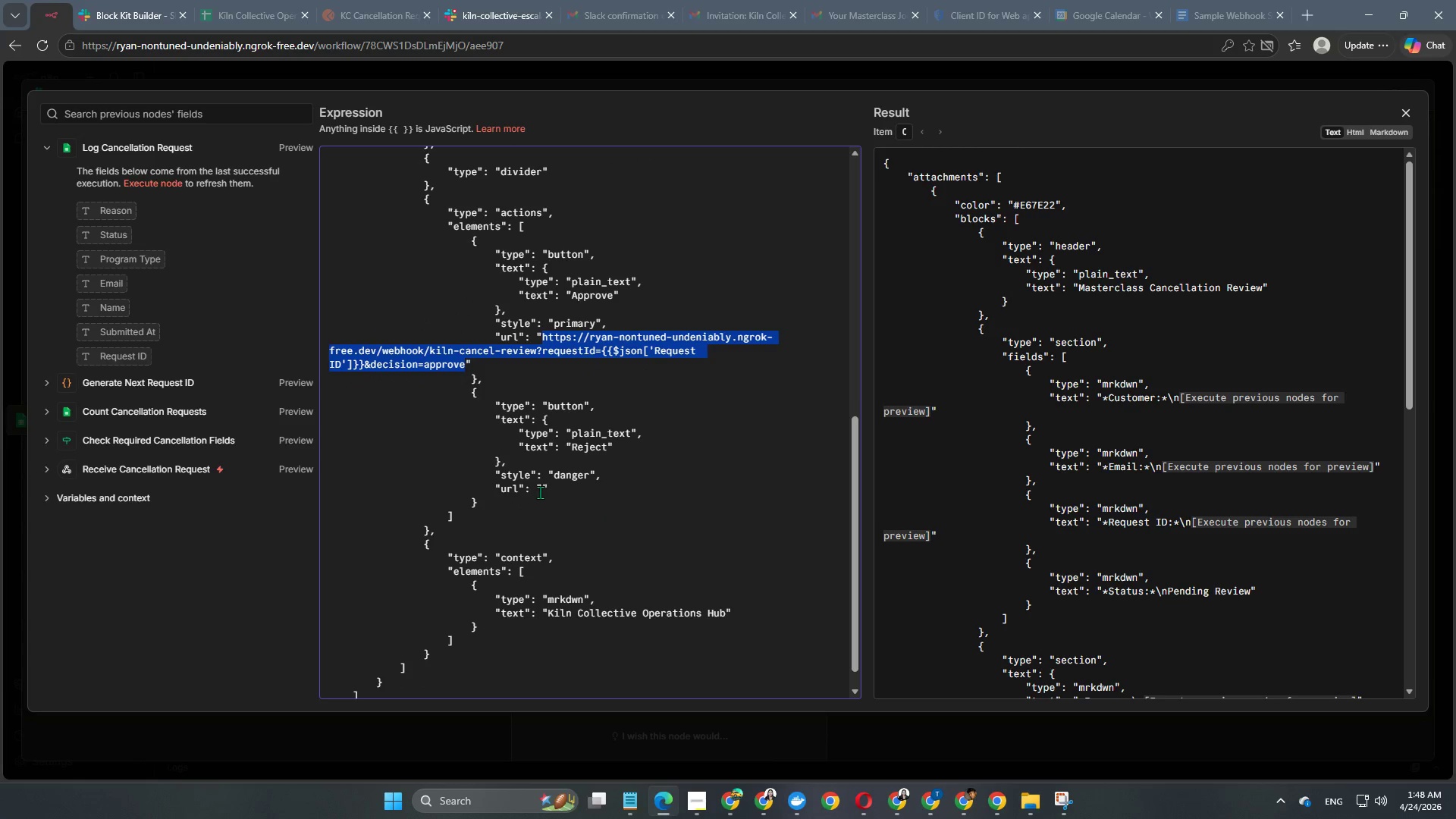 
left_click([540, 492])
 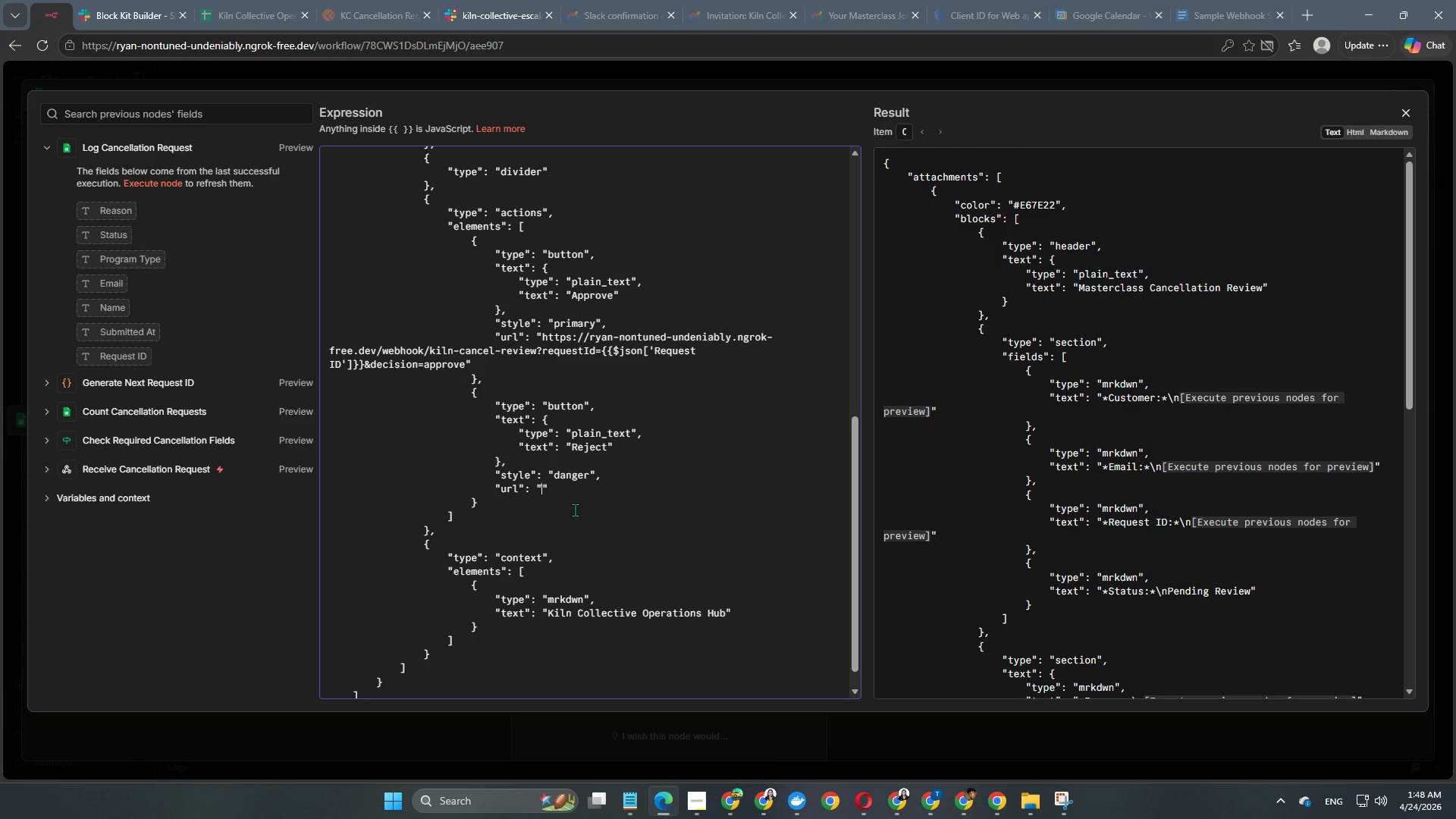 
key(Control+V)
 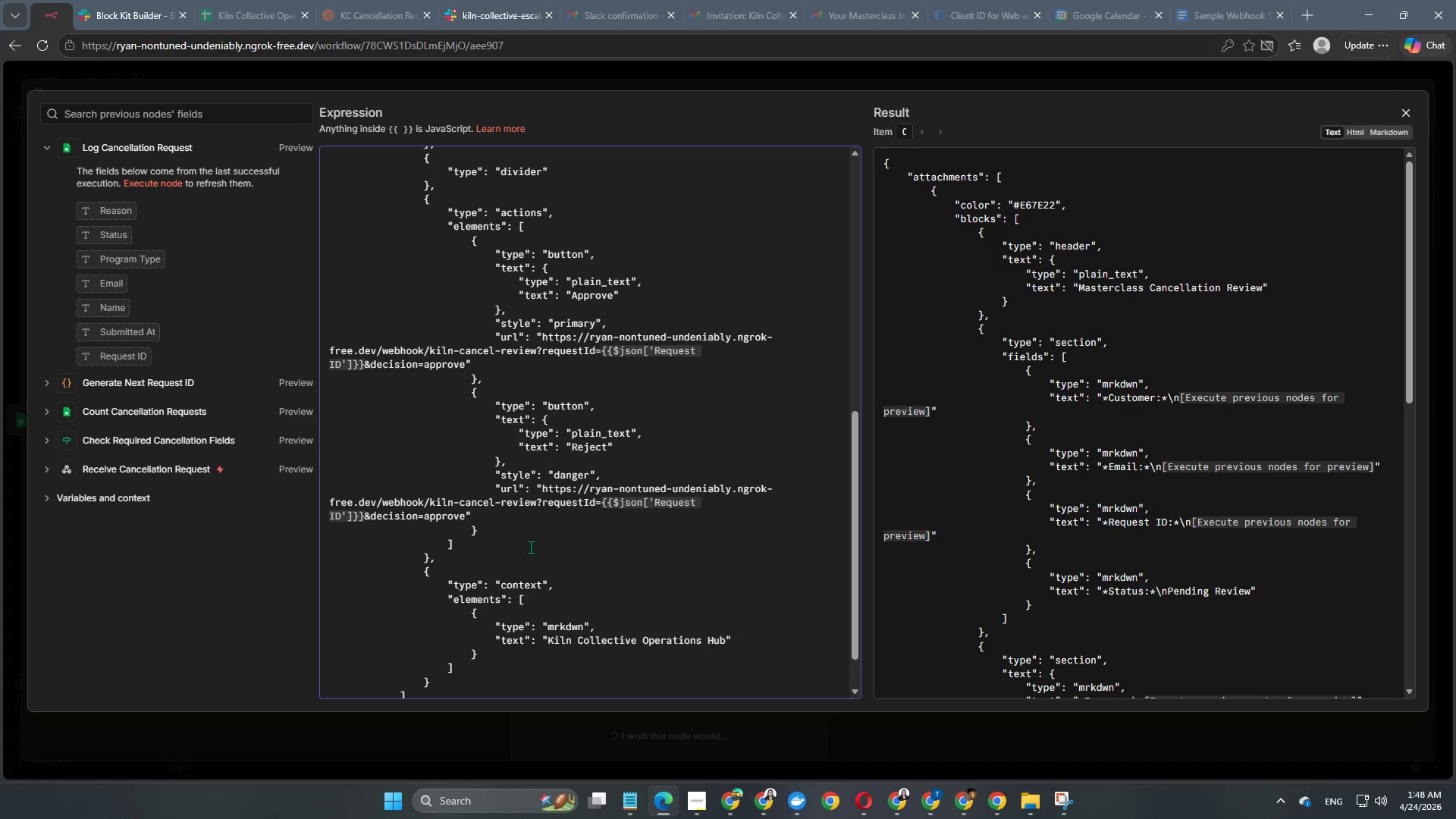 
key(Backspace)
type(=)
key(Backspace)
key(Backspace)
key(Backspace)
key(Backspace)
key(Backspace)
key(Backspace)
key(Backspace)
type(reject)
 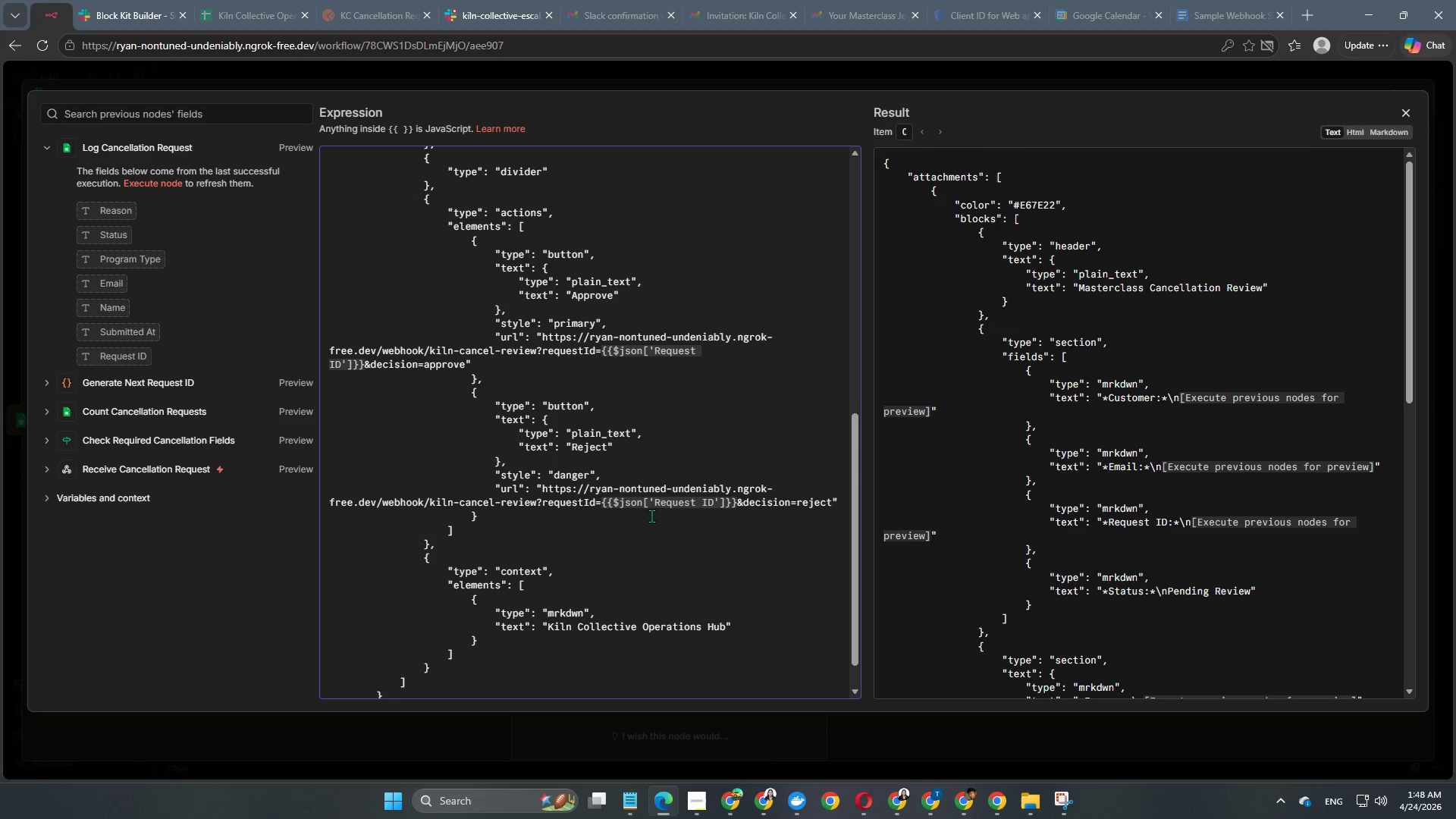 
wait(10.12)
 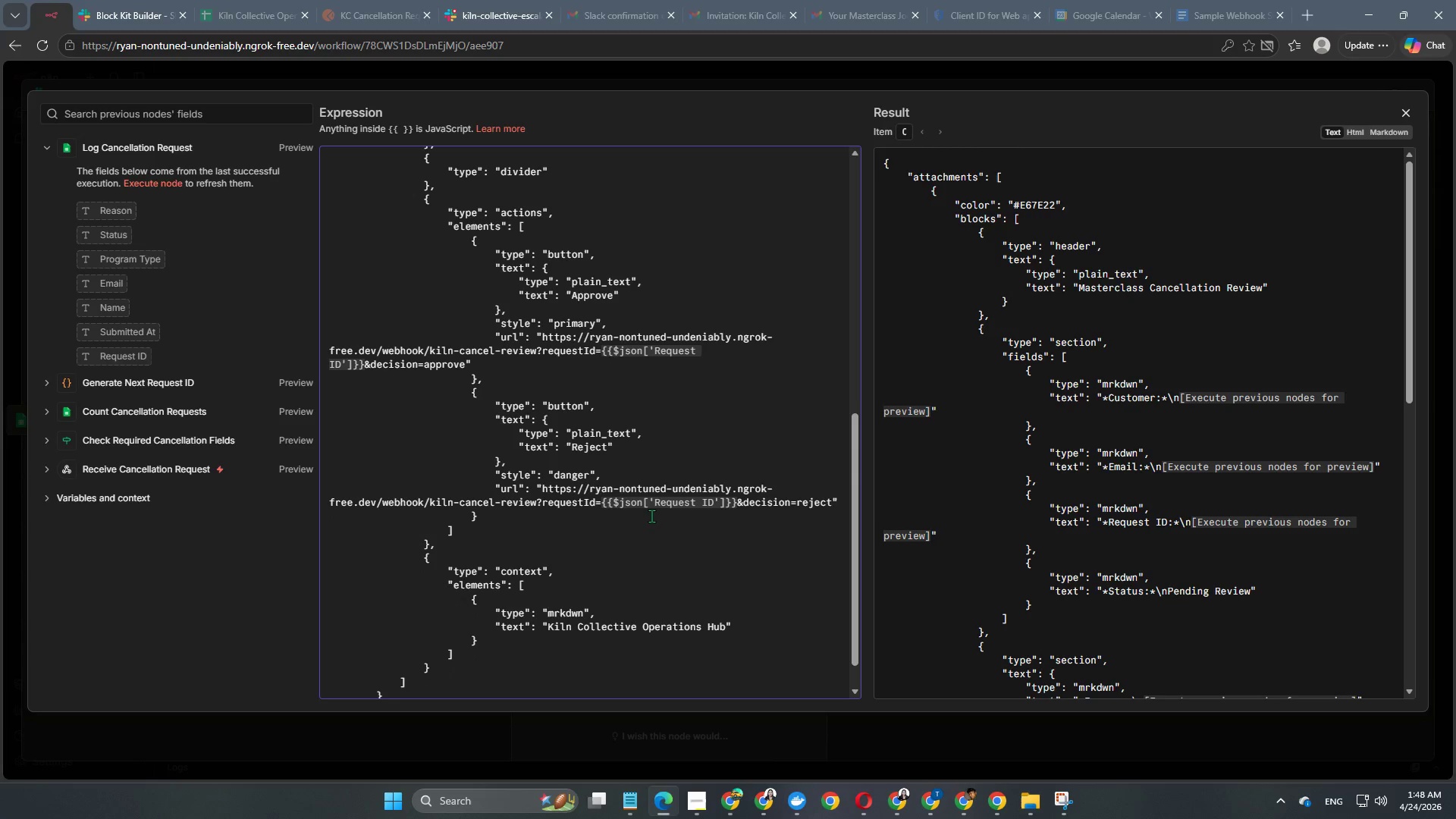 
left_click([696, 80])
 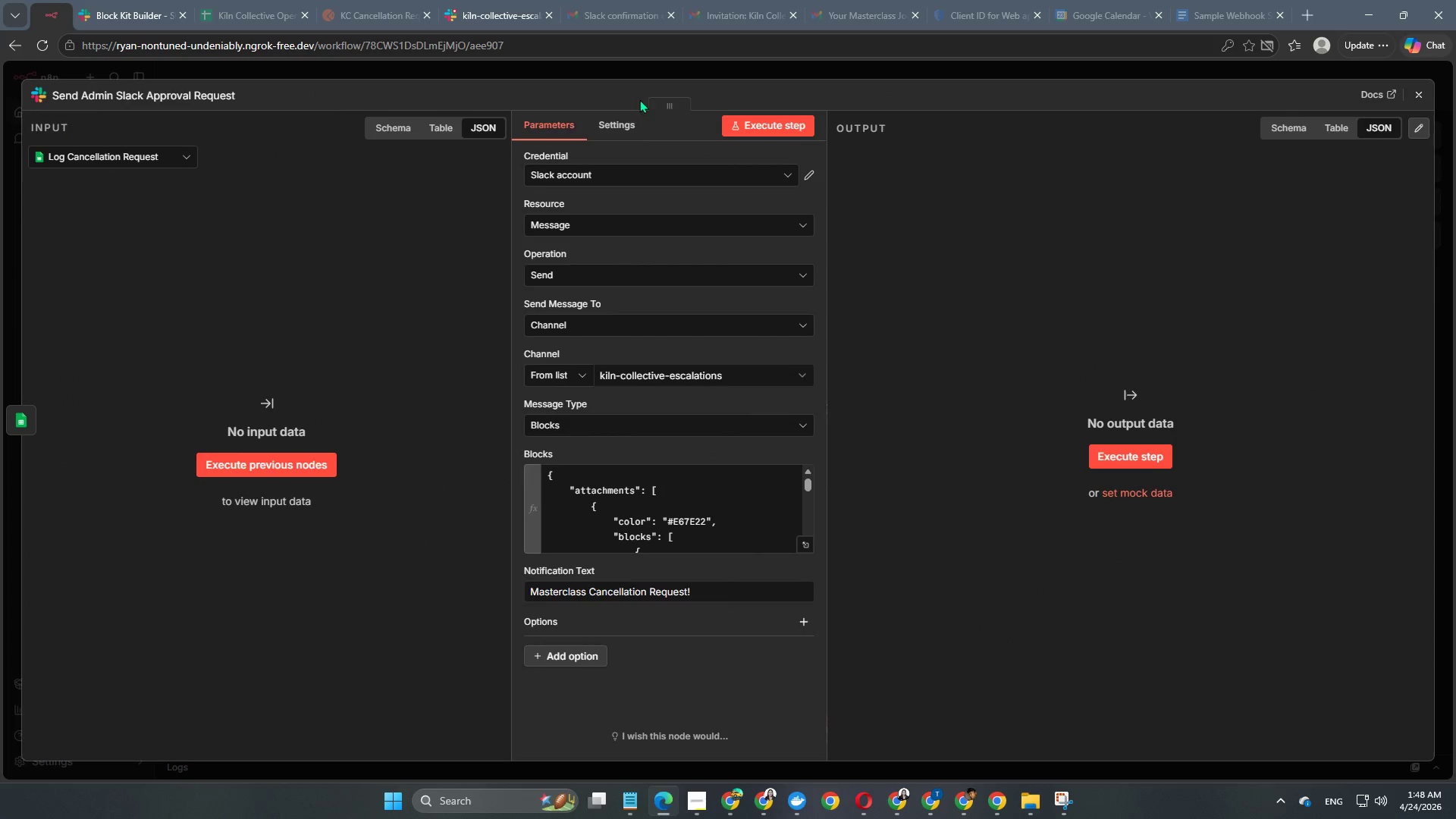 
left_click([645, 71])
 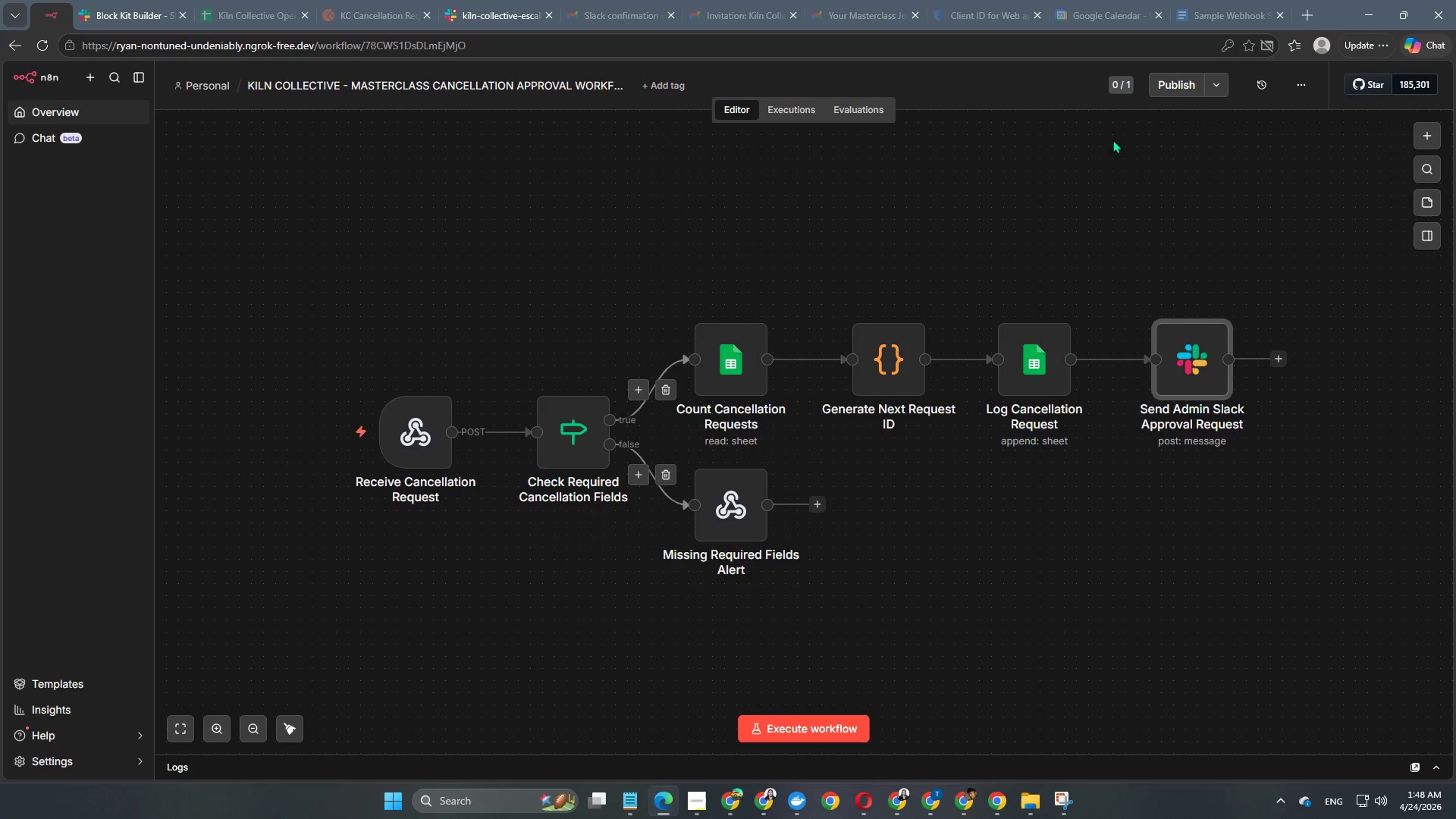 
left_click([1169, 89])
 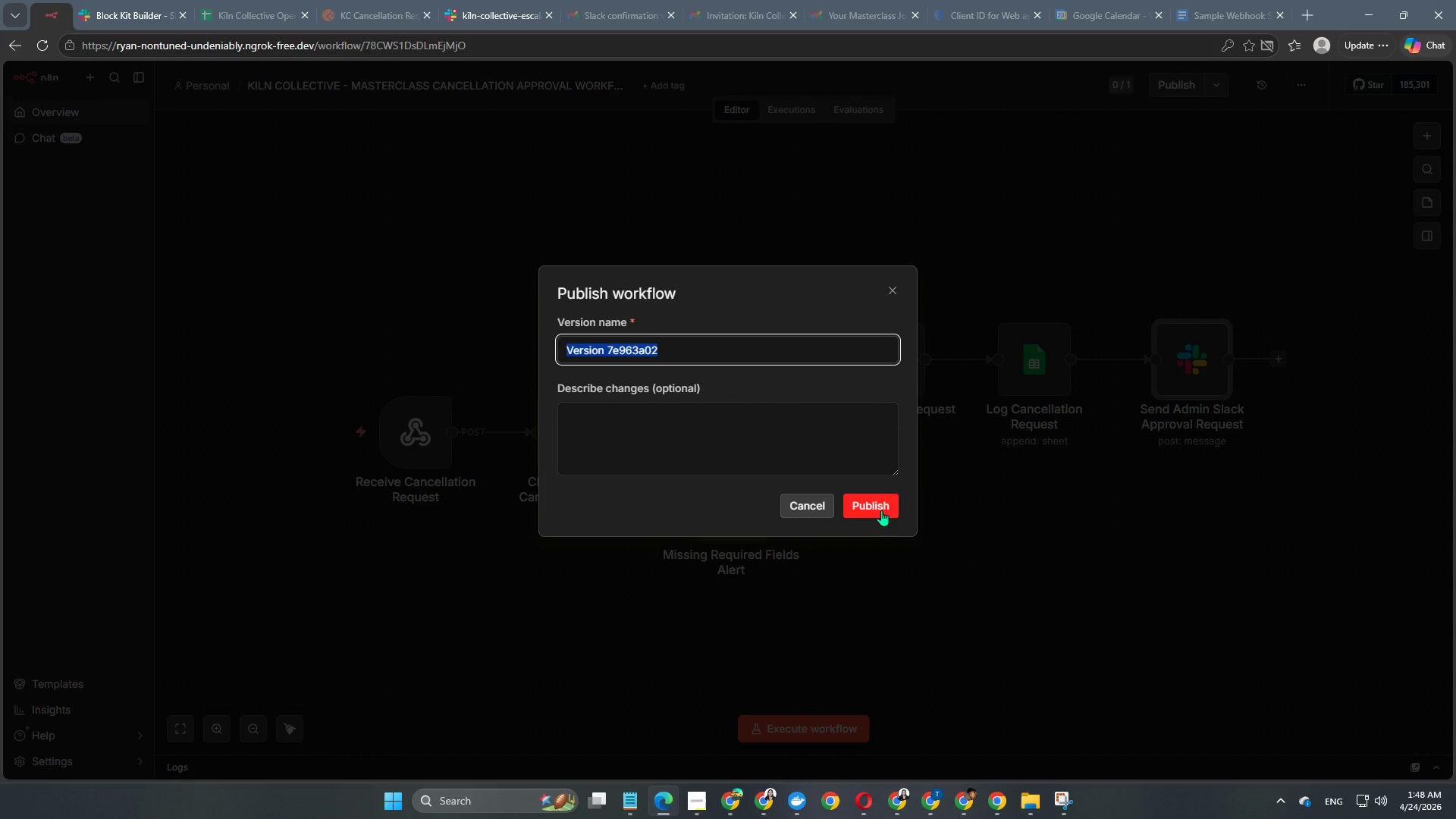 
left_click([885, 503])
 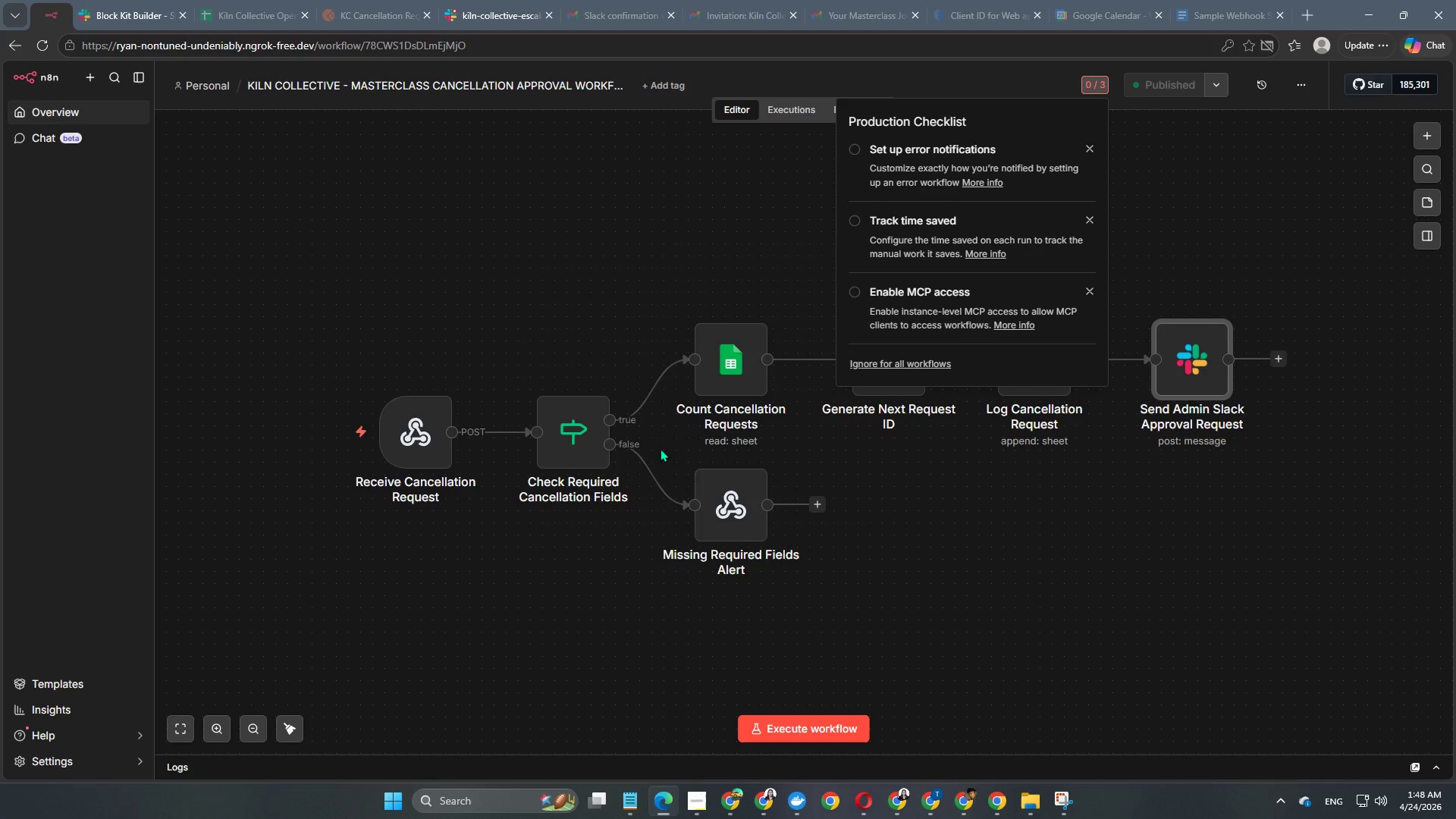 
left_click([516, 245])
 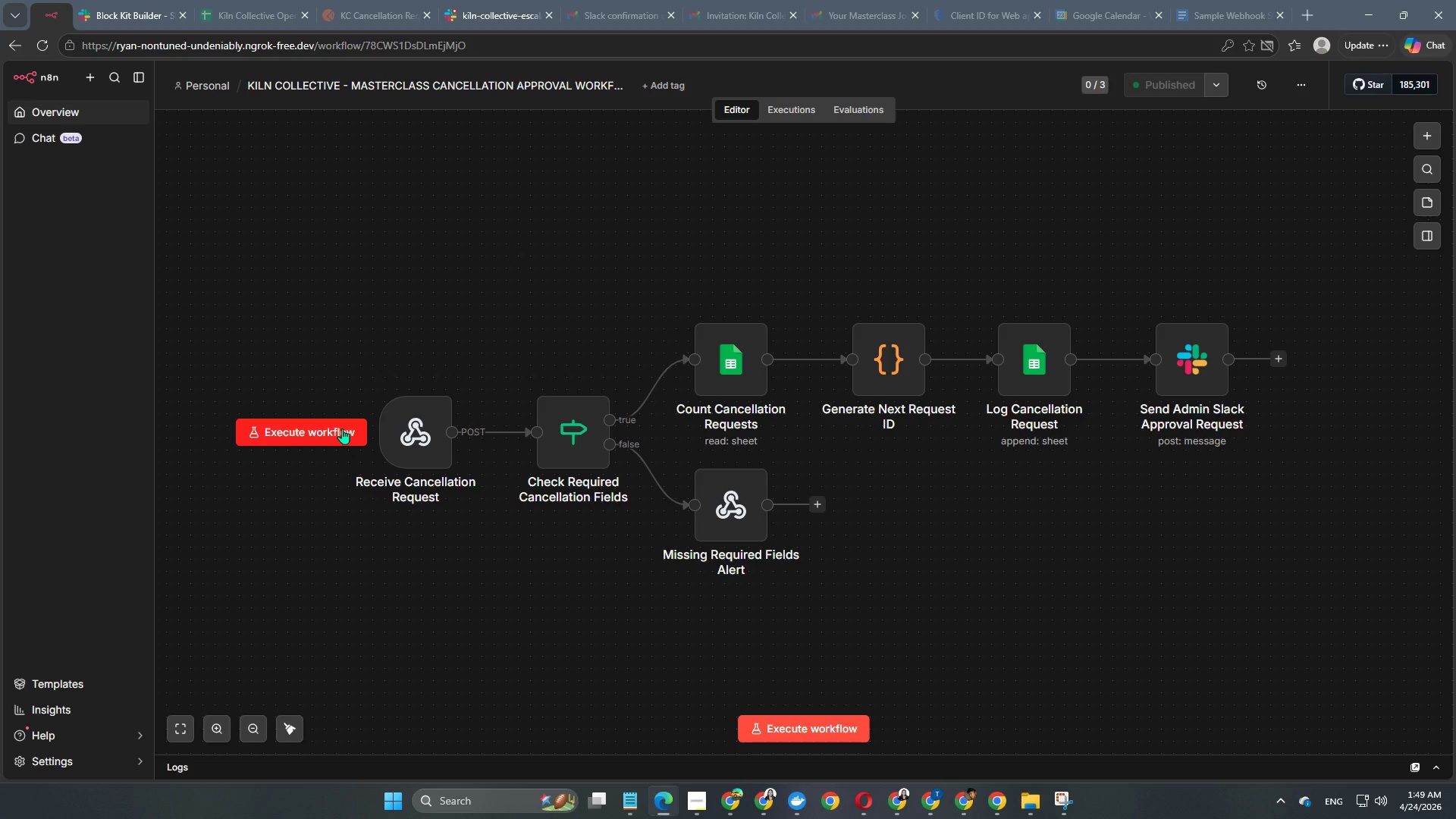 
left_click([342, 428])
 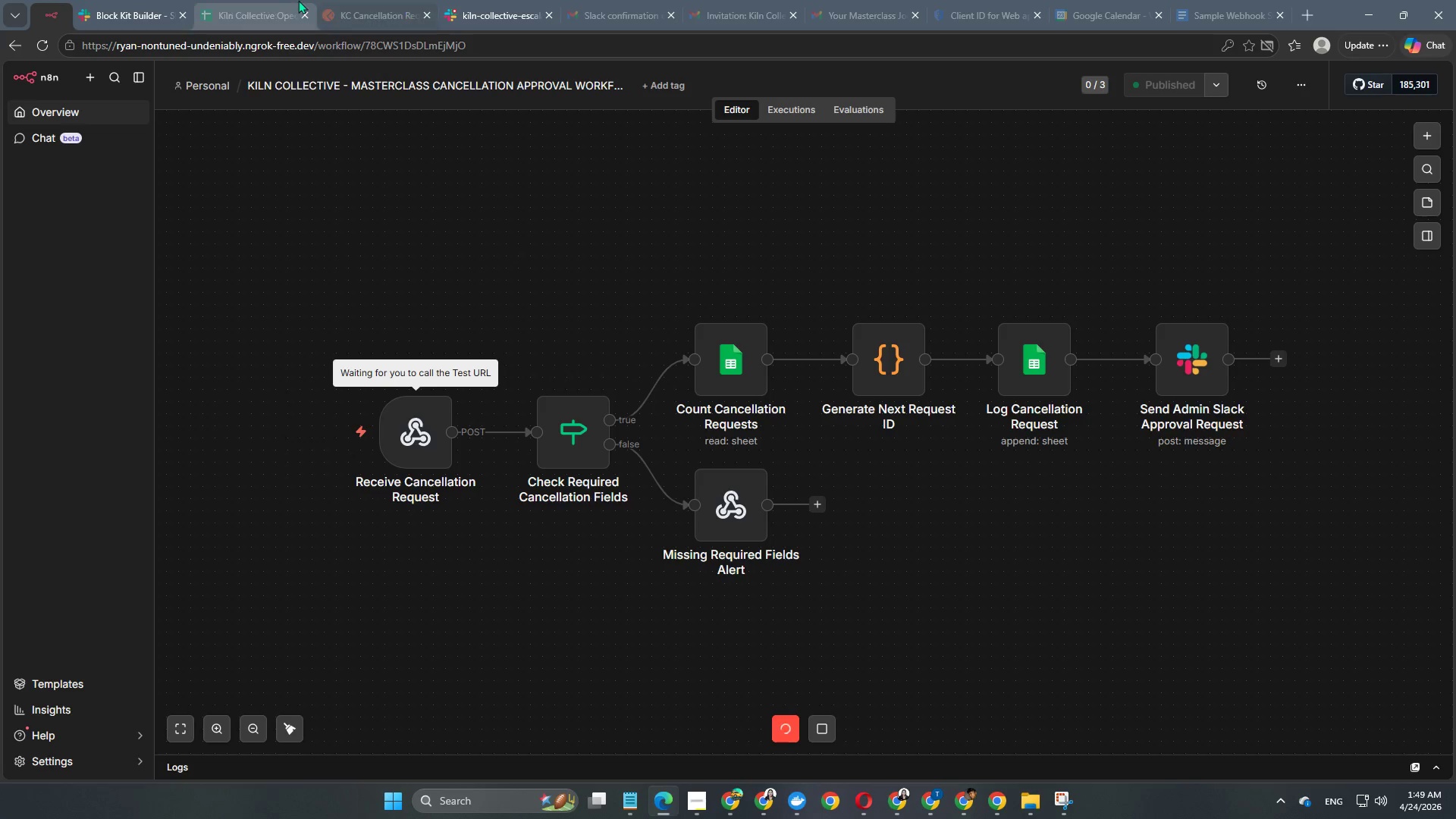 
left_click([345, 5])
 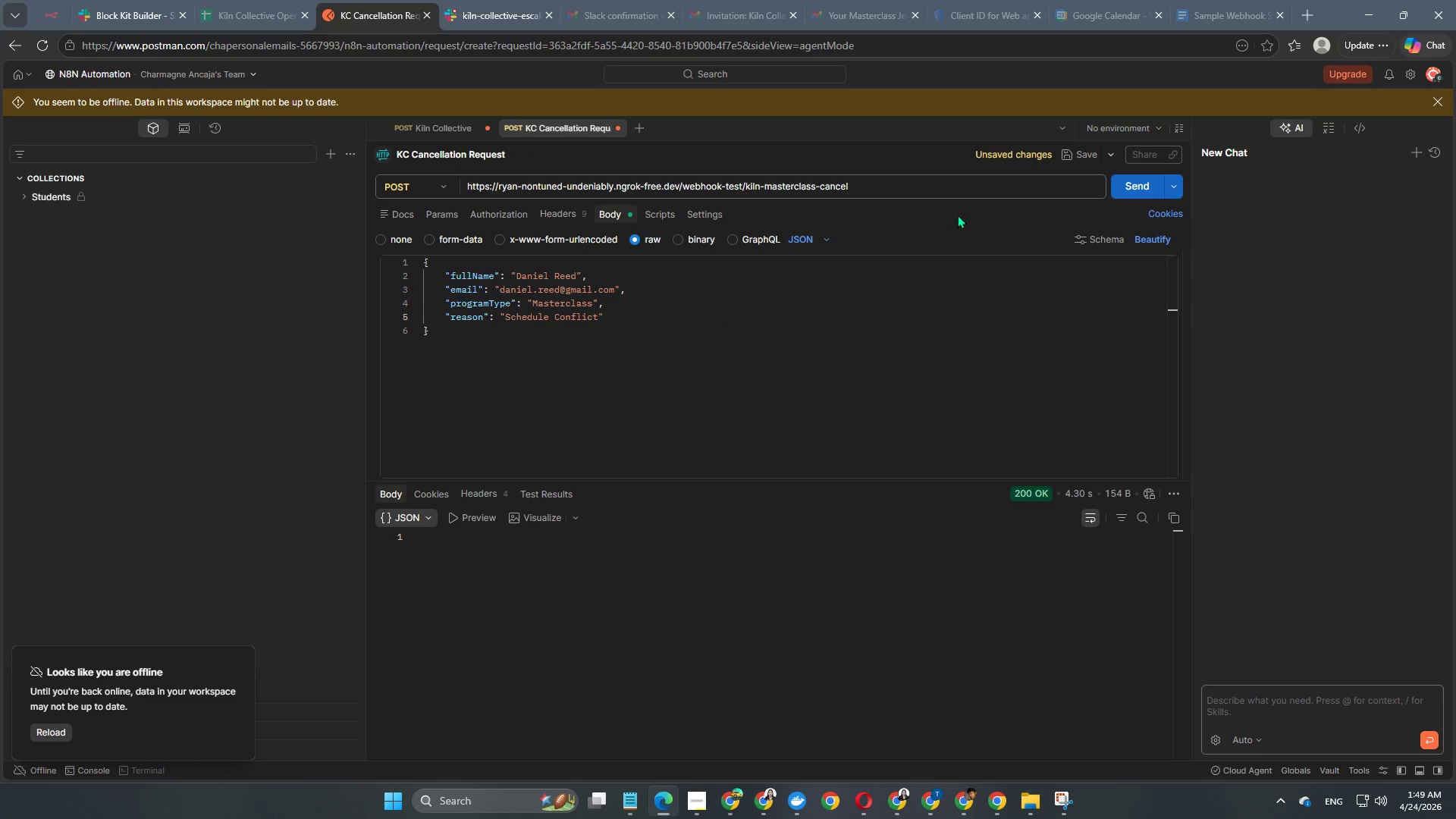 
left_click([1124, 185])
 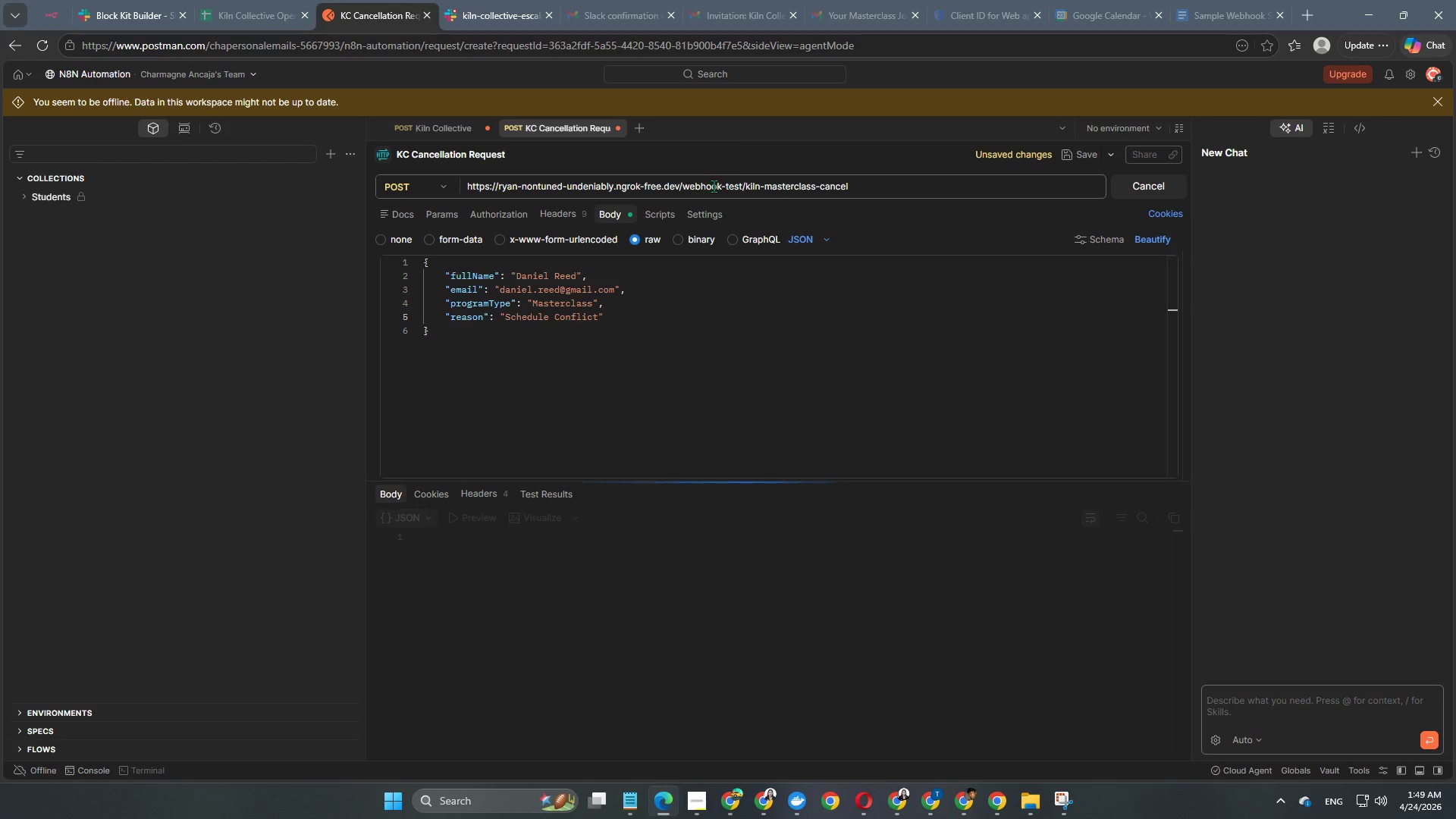 
wait(10.61)
 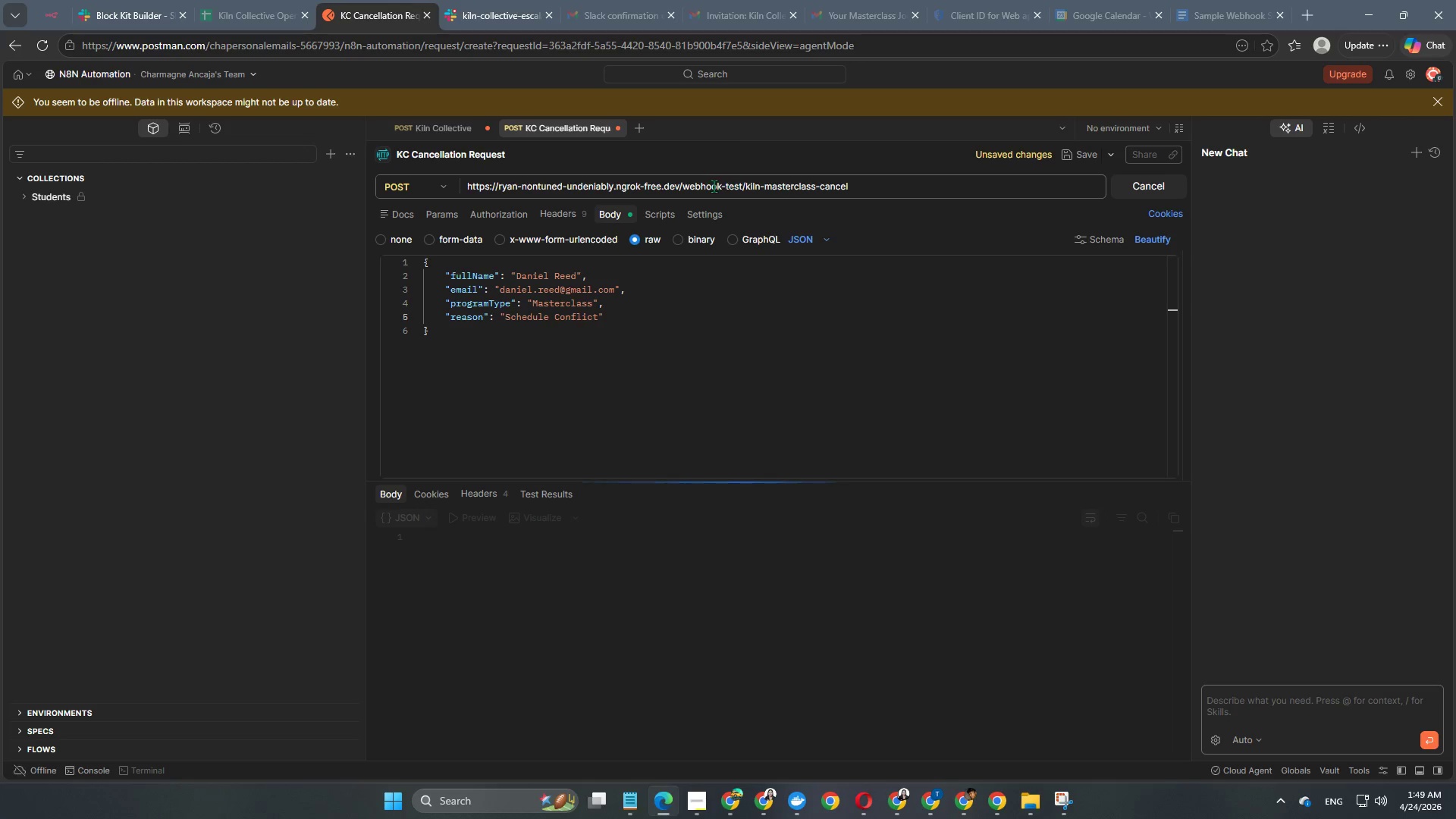 
left_click([52, 12])
 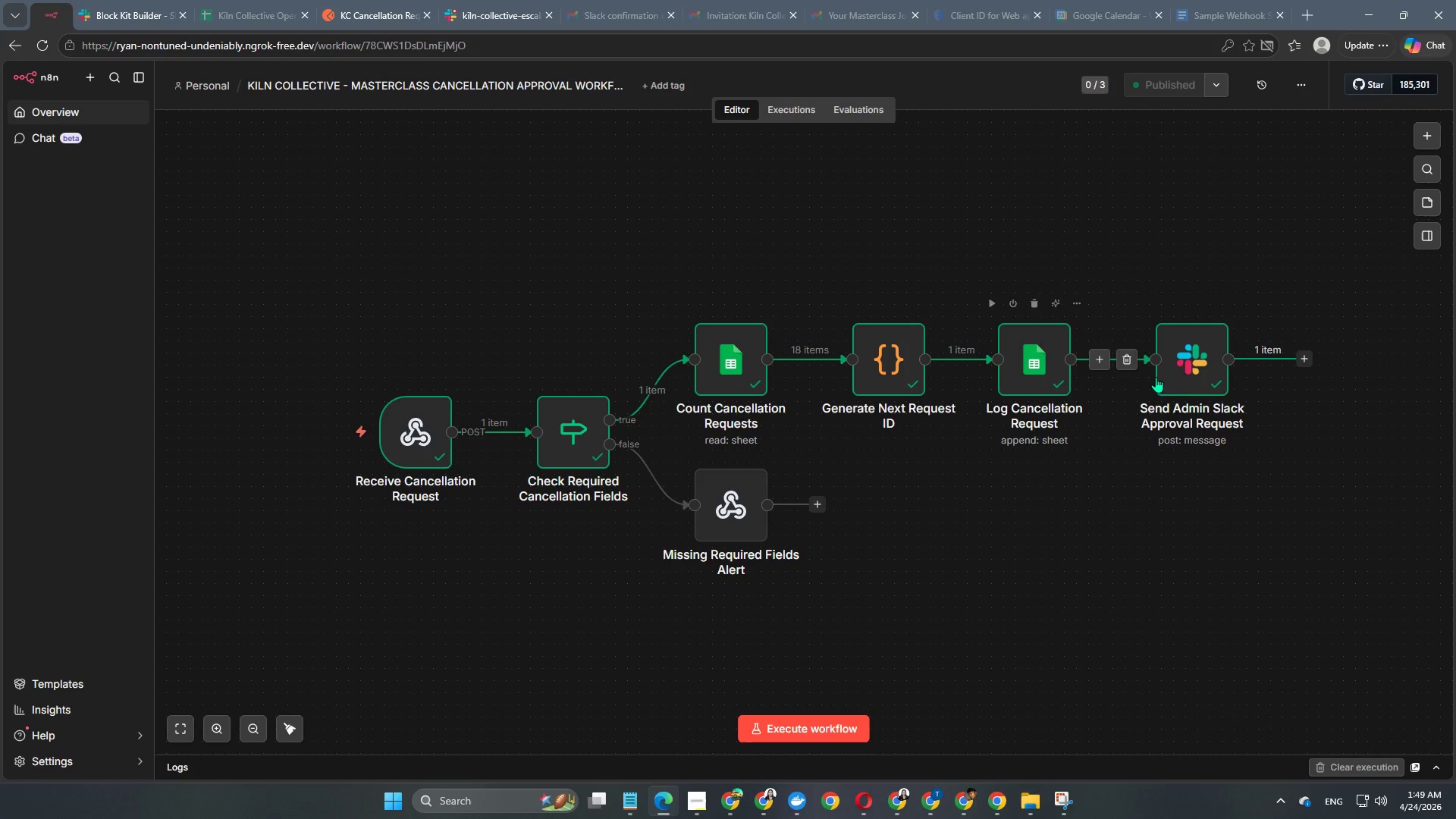 
double_click([1190, 374])
 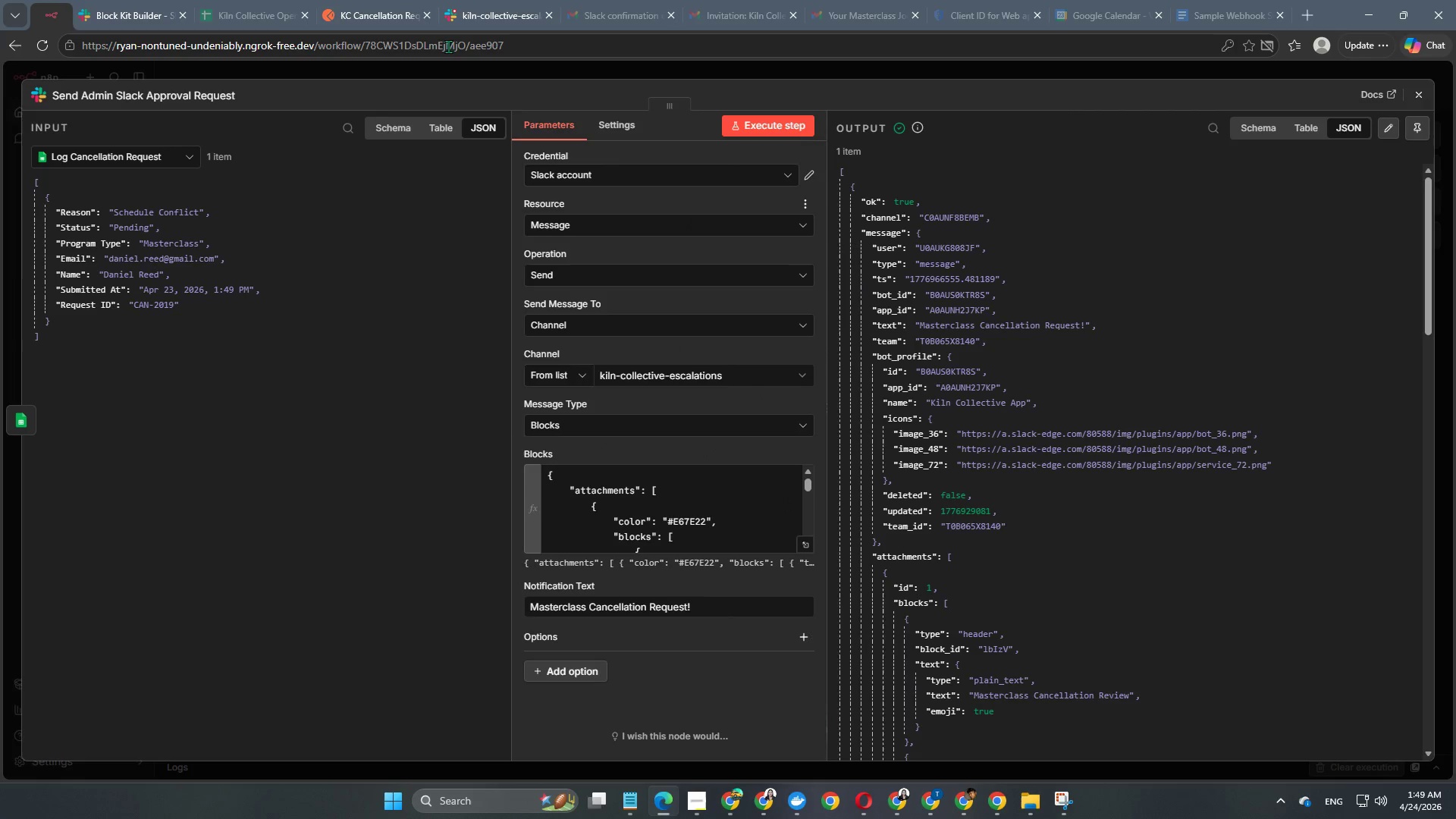 
left_click([143, 7])
 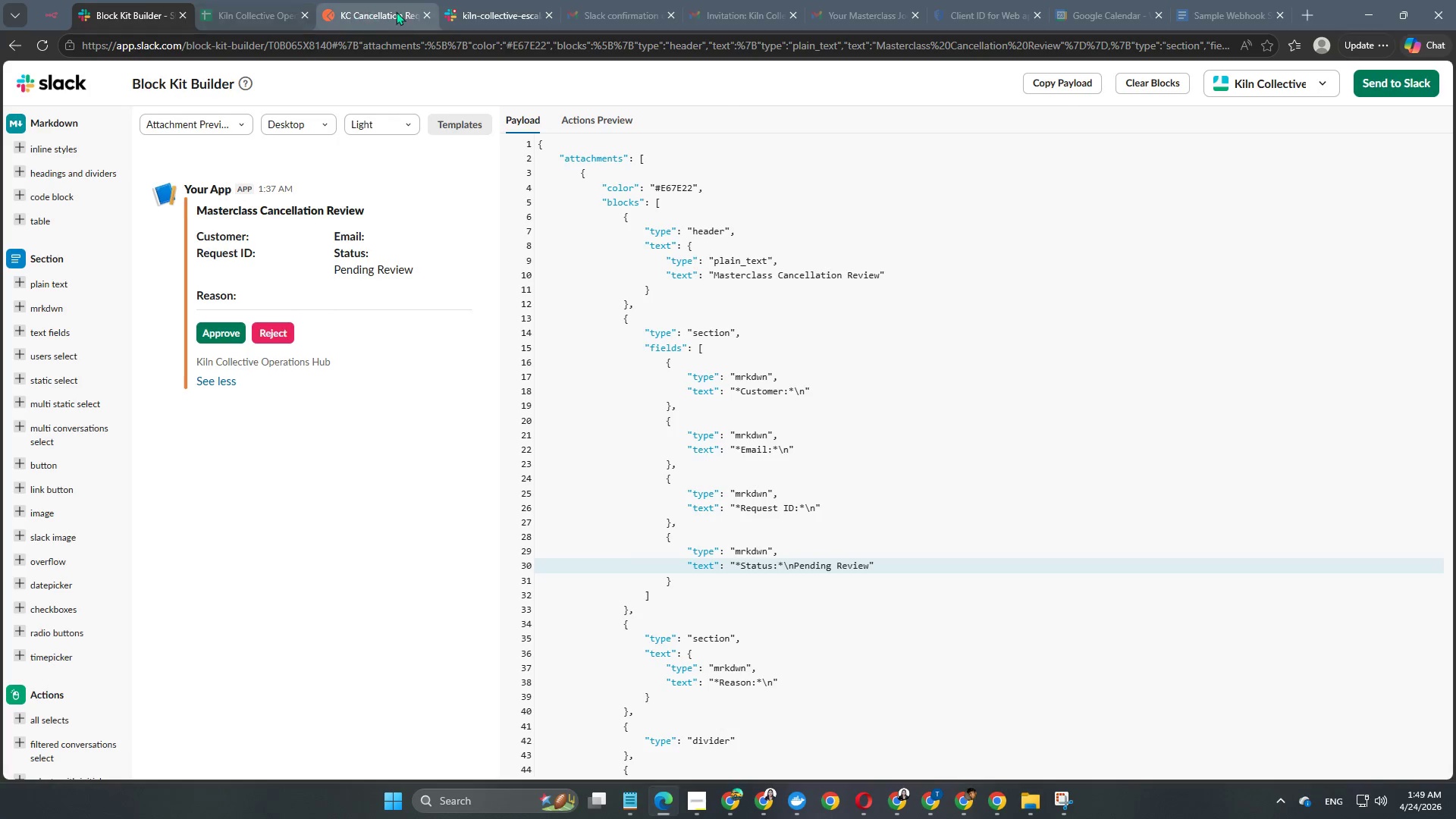 
left_click([485, 12])
 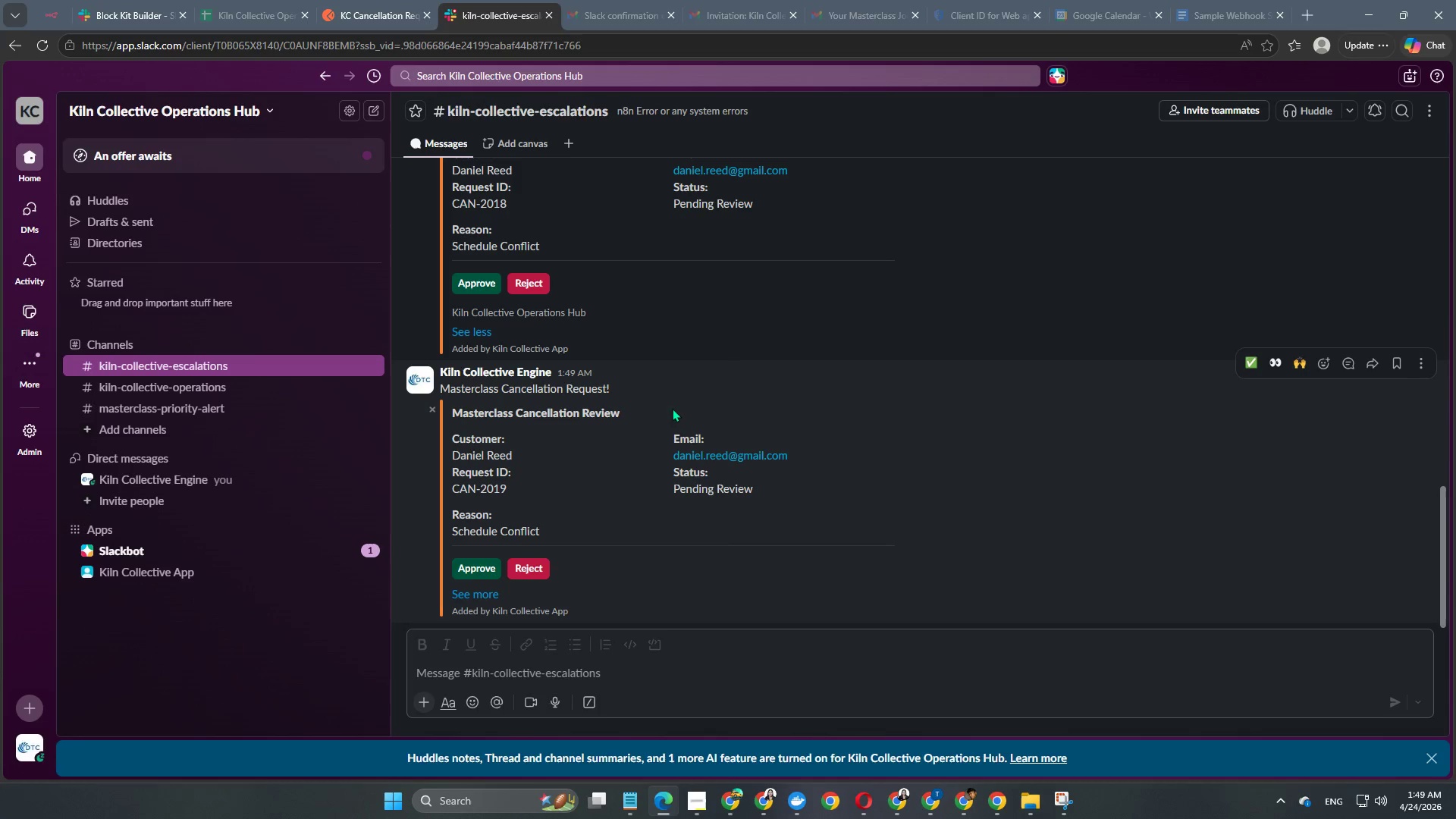 
scroll: coordinate [675, 419], scroll_direction: down, amount: 2.0
 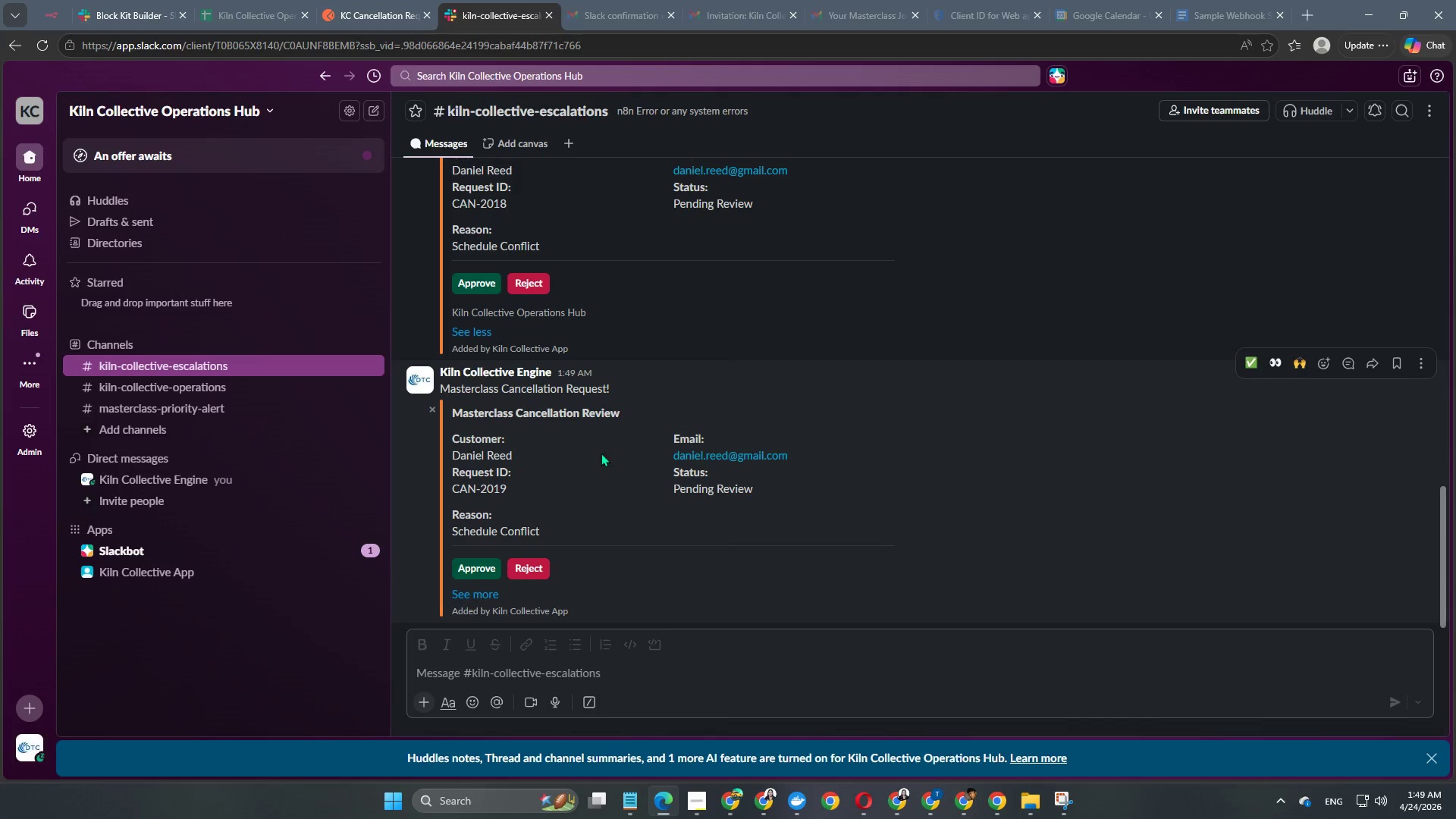 
scroll: coordinate [585, 484], scroll_direction: none, amount: 0.0
 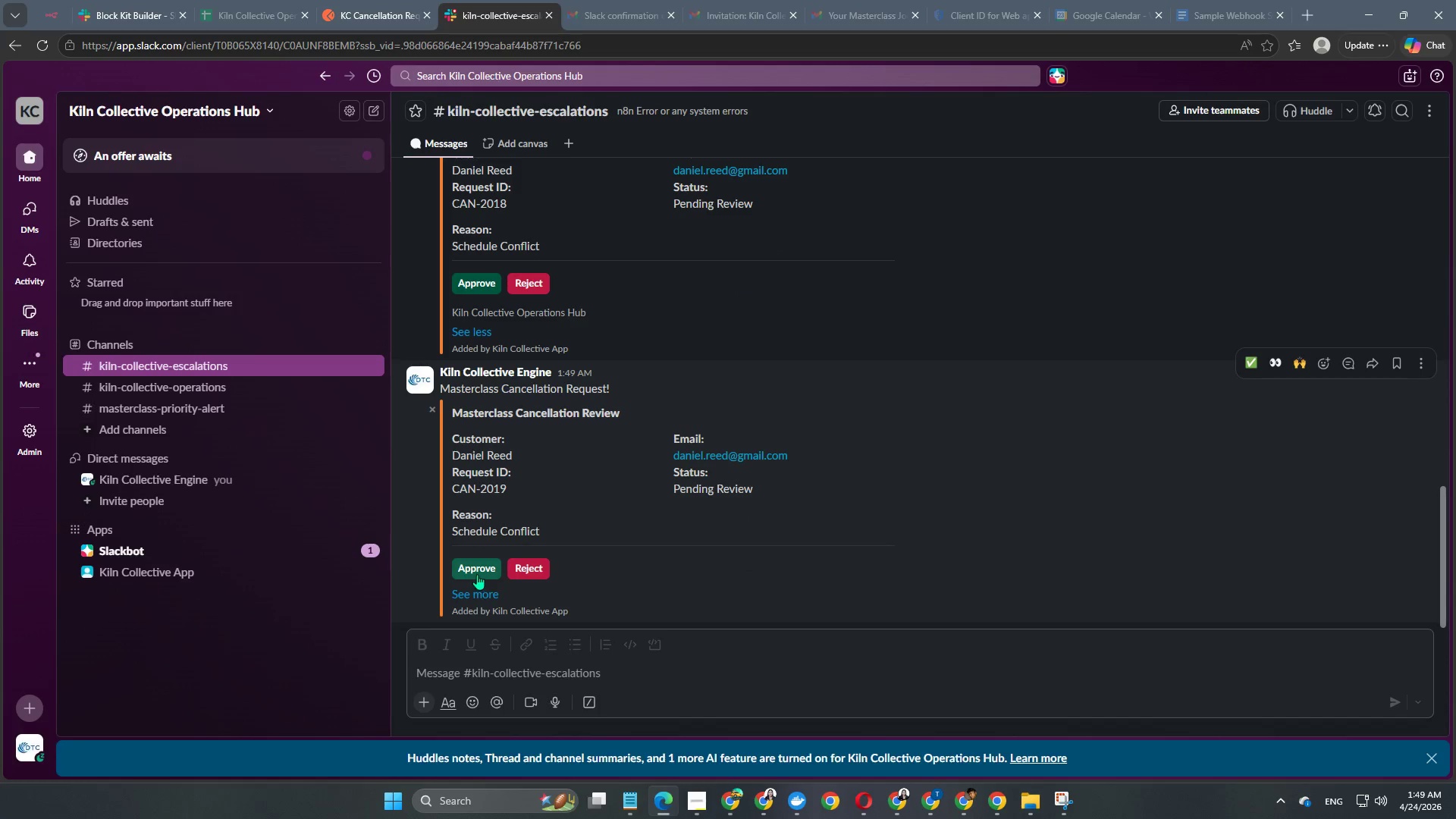 
left_click([479, 569])
 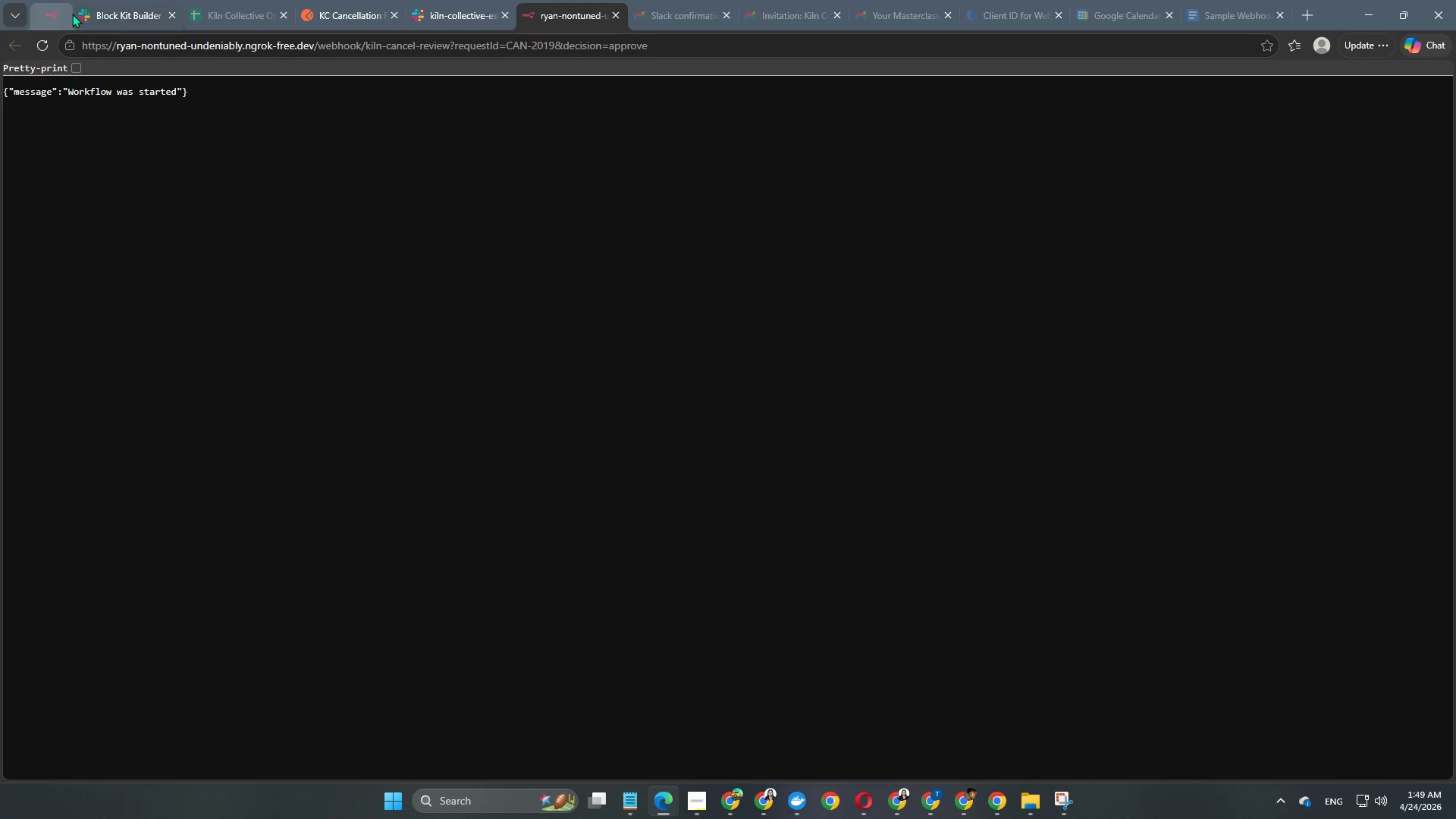 
left_click([55, 17])
 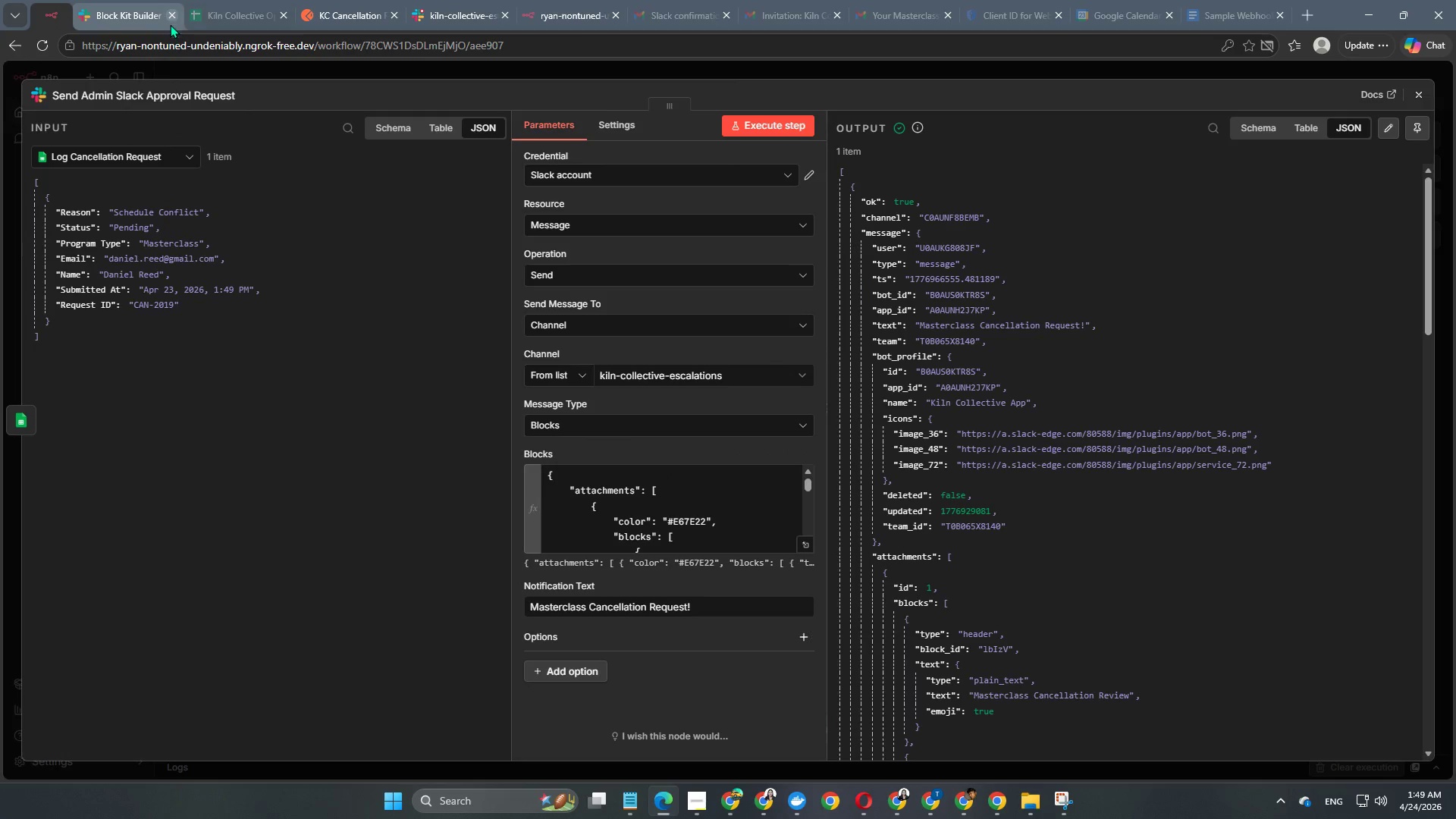 
wait(7.22)
 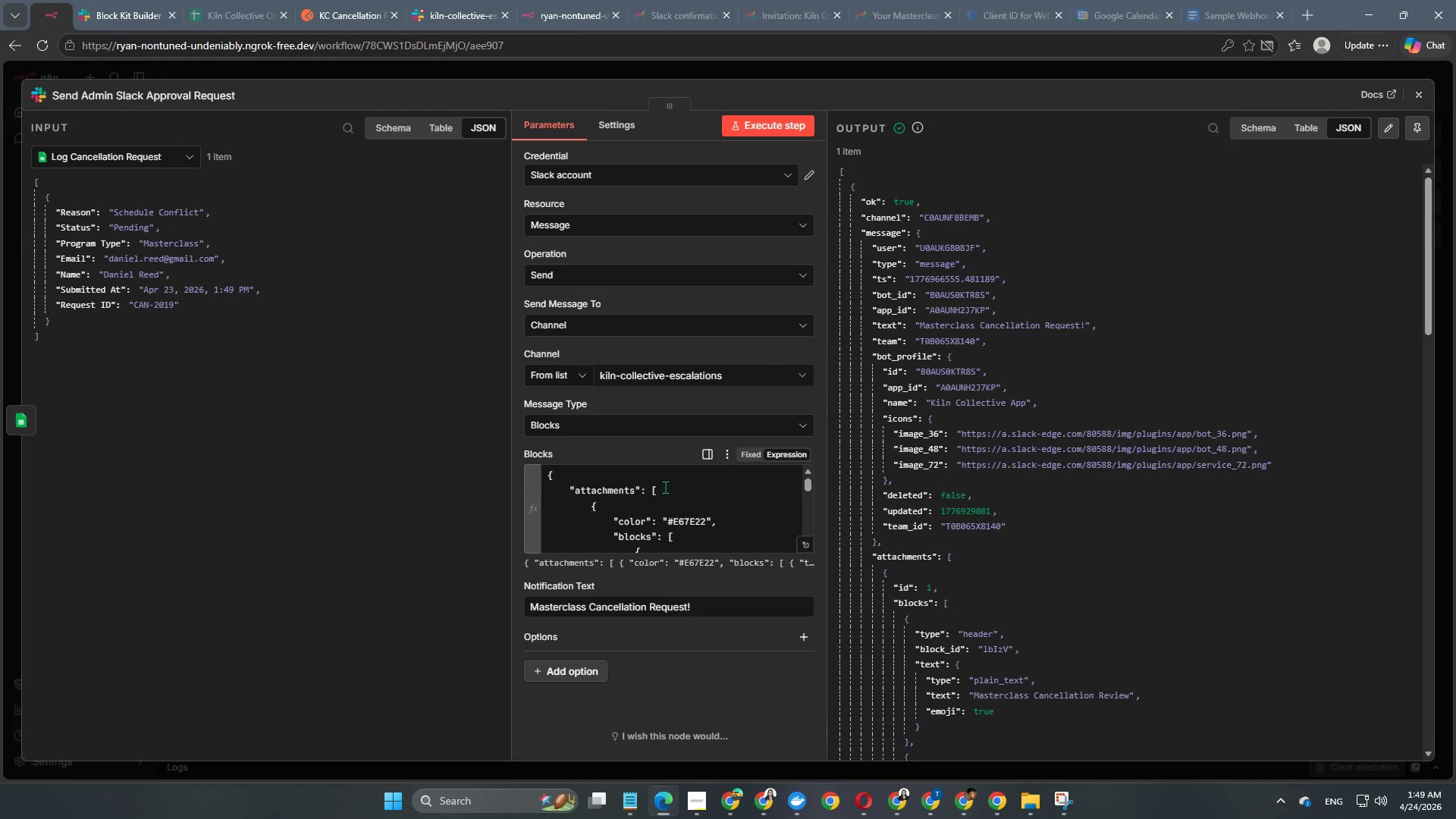 
left_click([219, 71])
 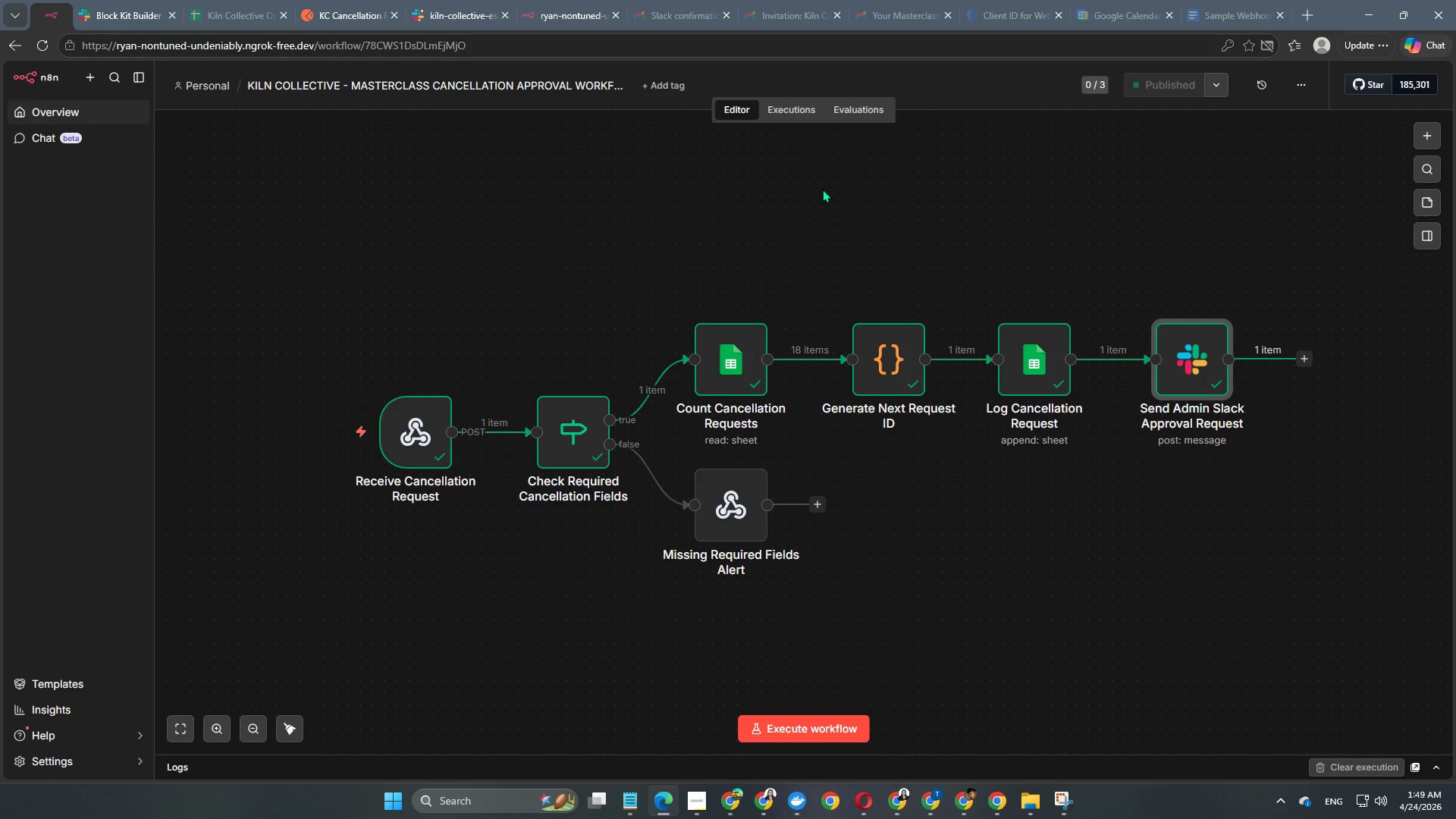 
wait(9.55)
 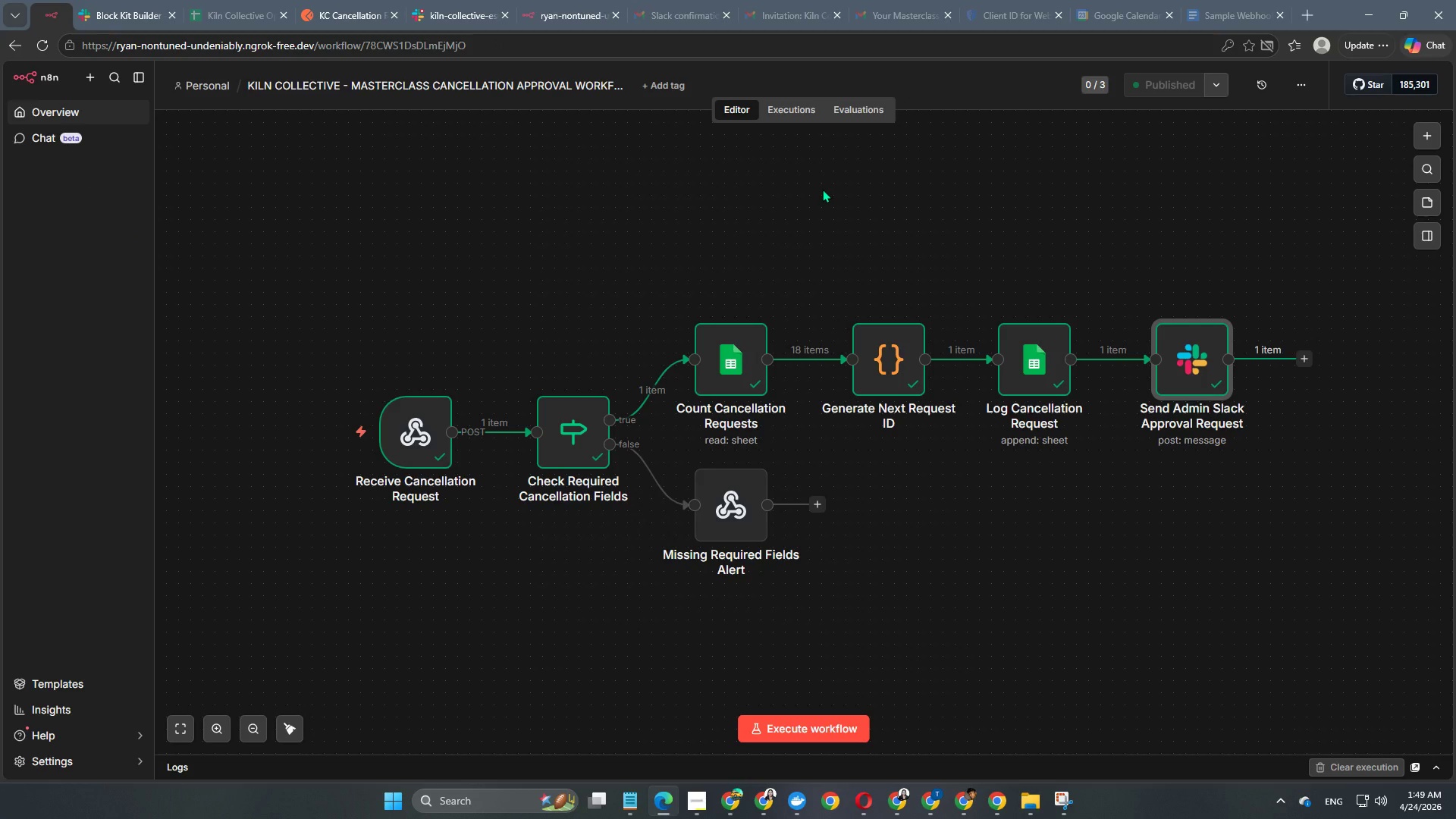 
hold_key(key=Space, duration=1.5)
 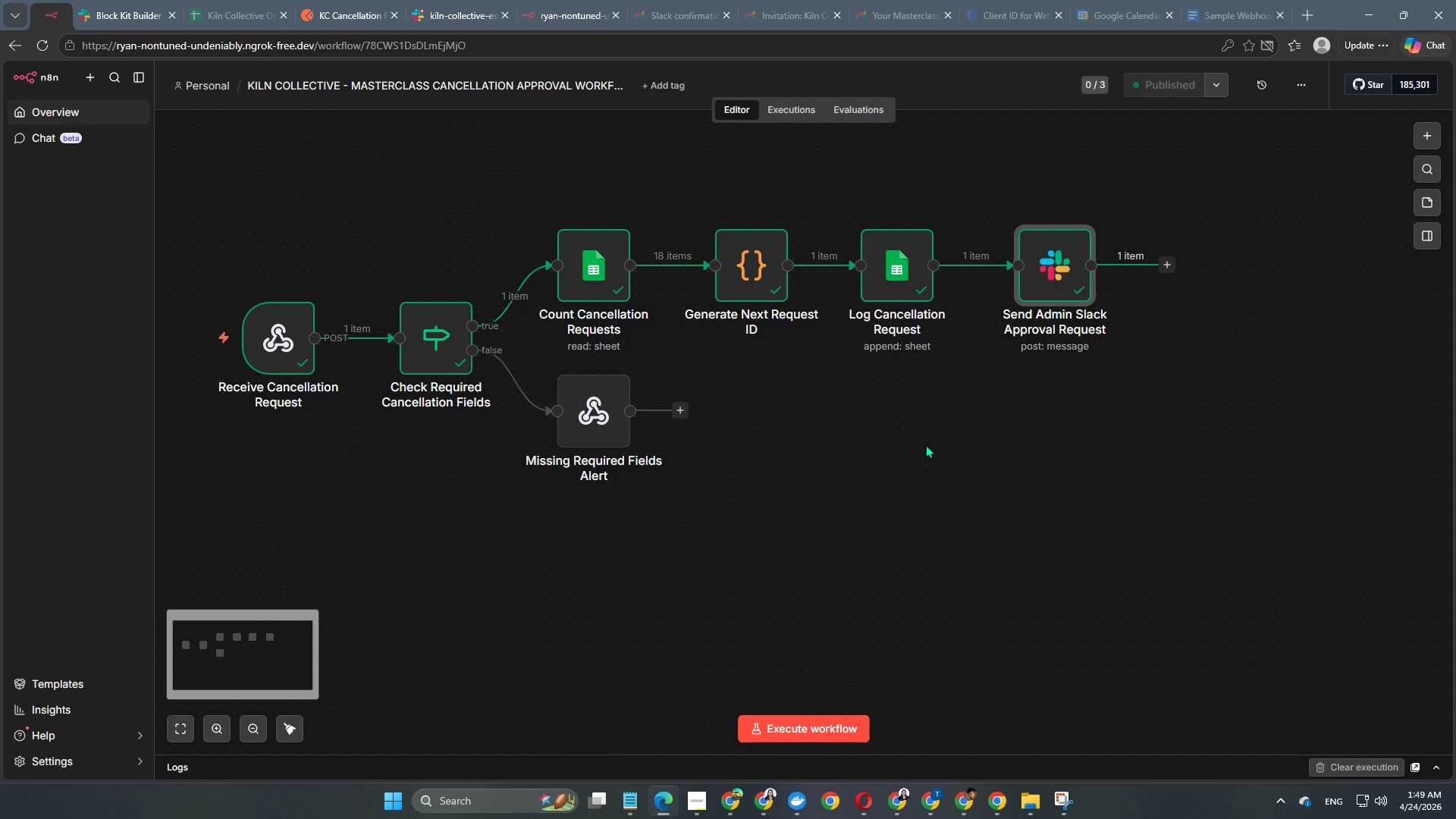 
left_click_drag(start_coordinate=[1062, 538], to_coordinate=[925, 444])
 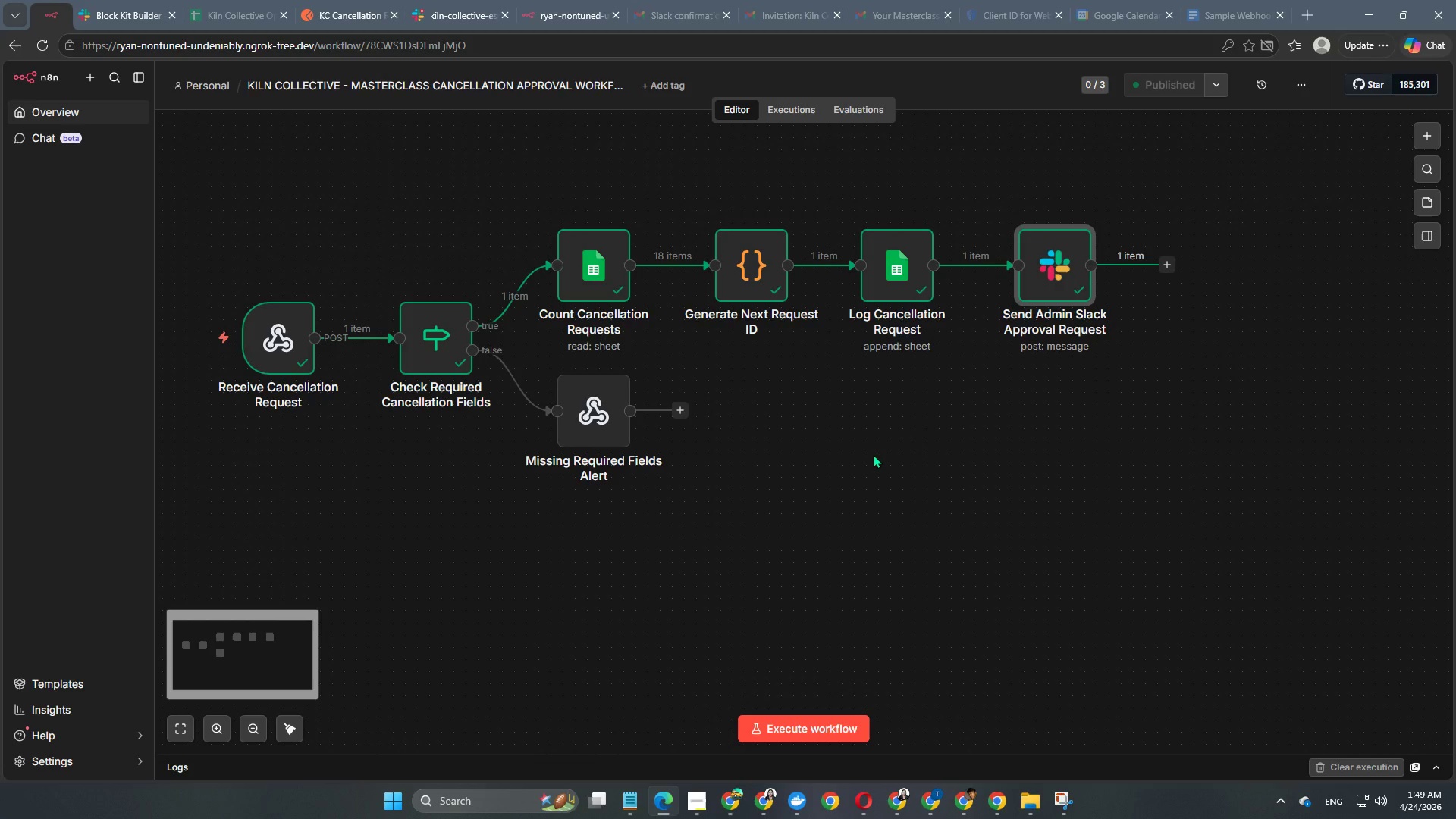 
key(Space)
 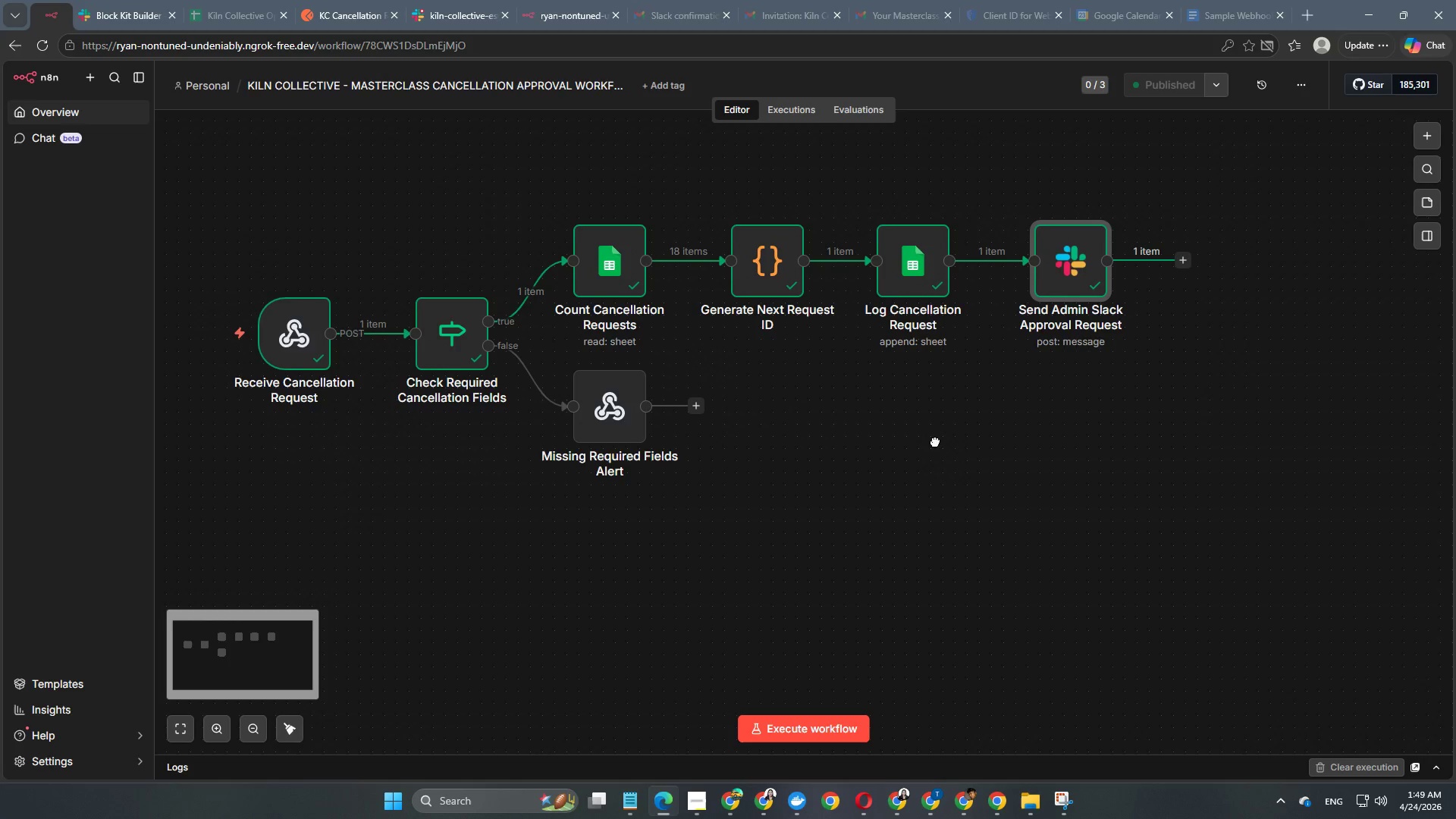 
key(Space)
 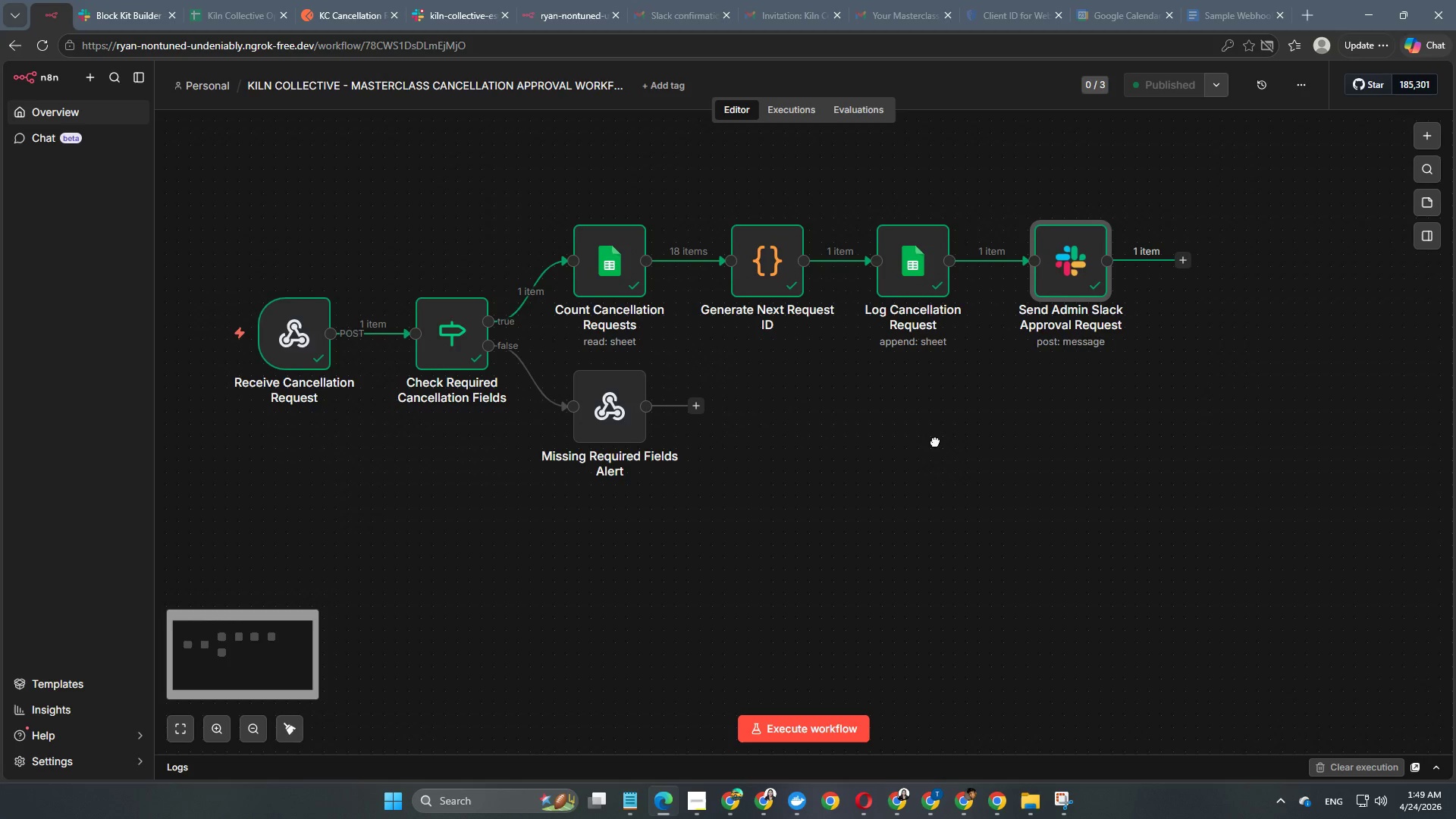 
key(Space)
 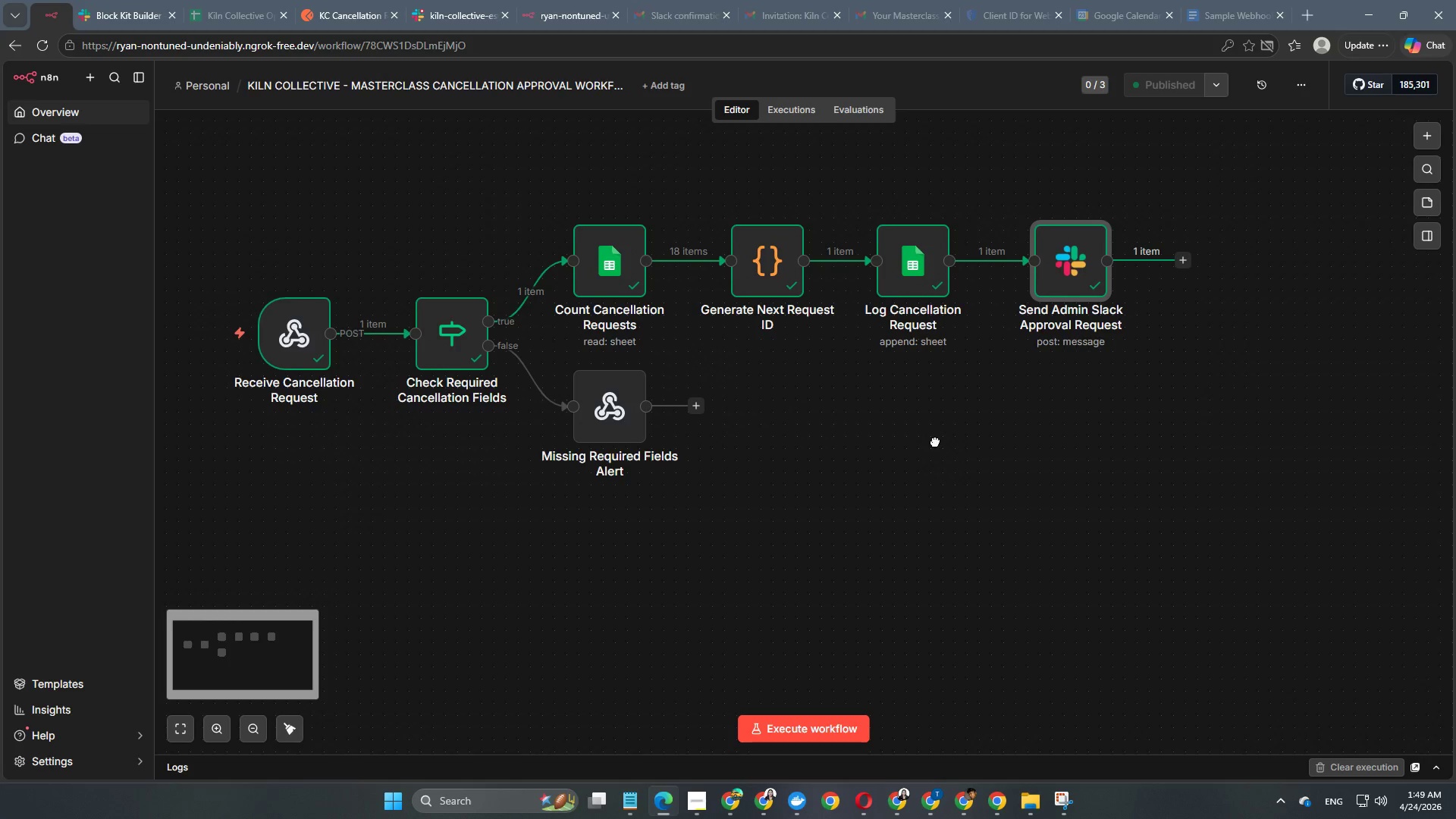 
key(Space)
 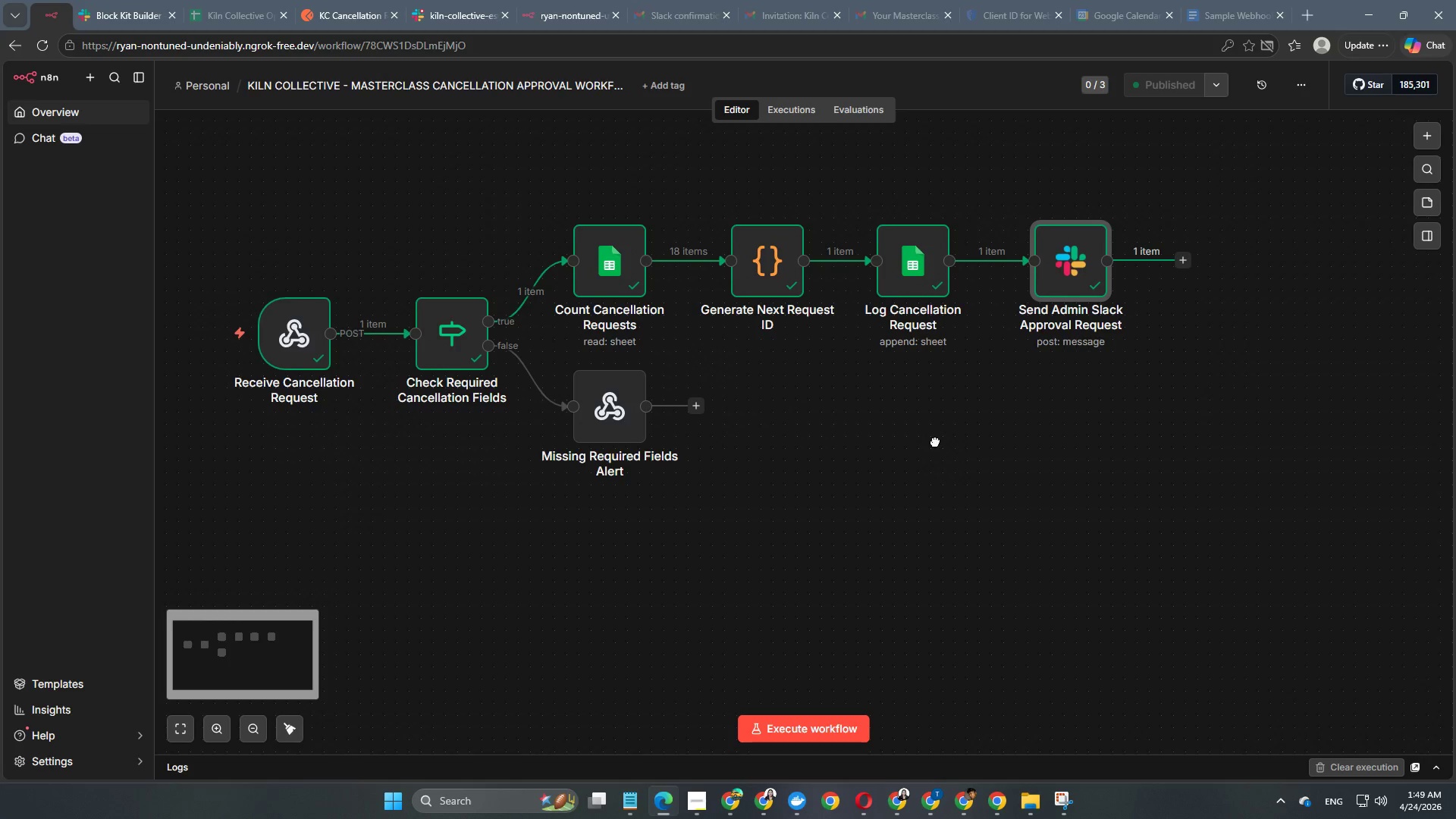 
key(Space)
 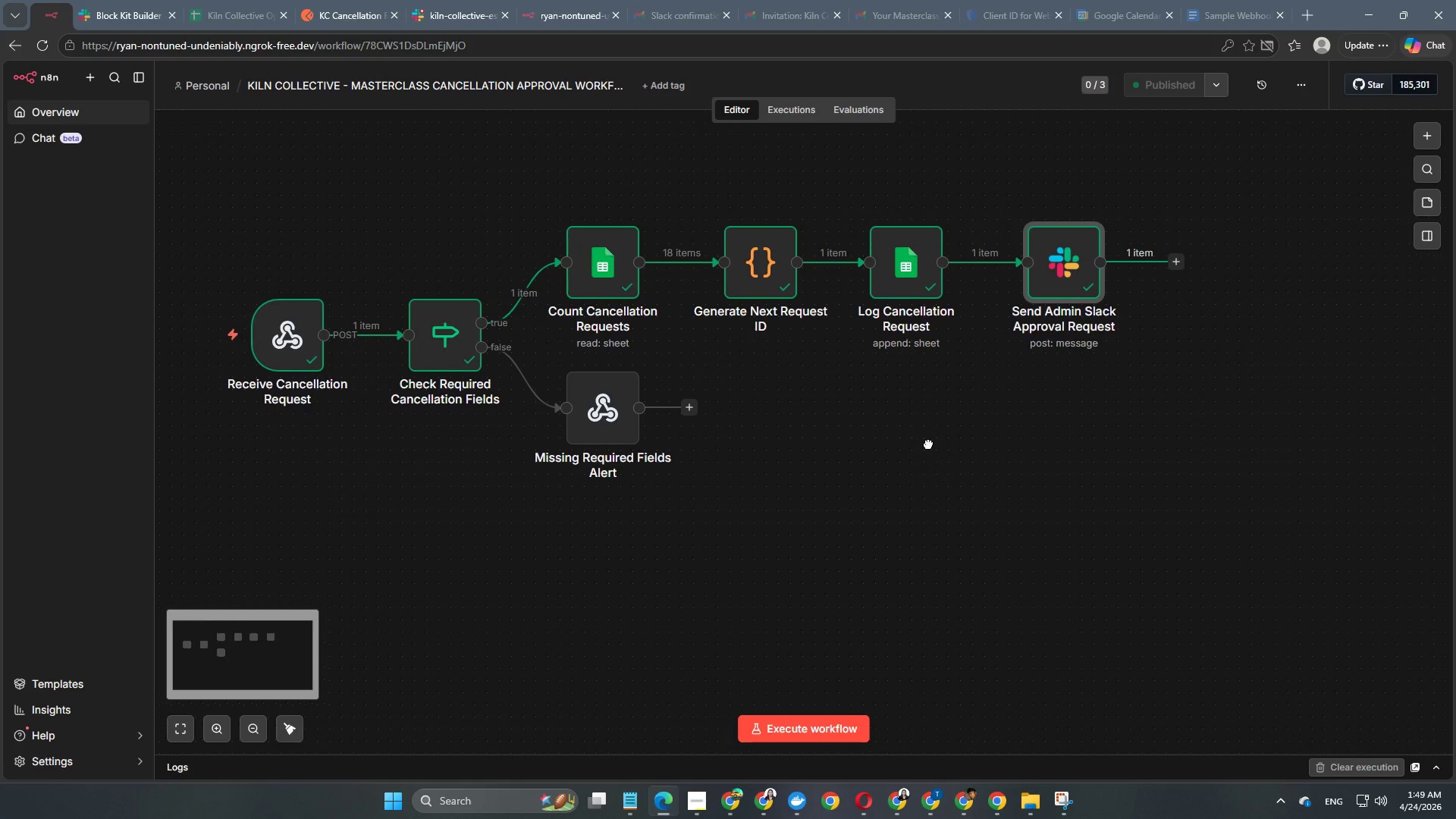 
key(Space)
 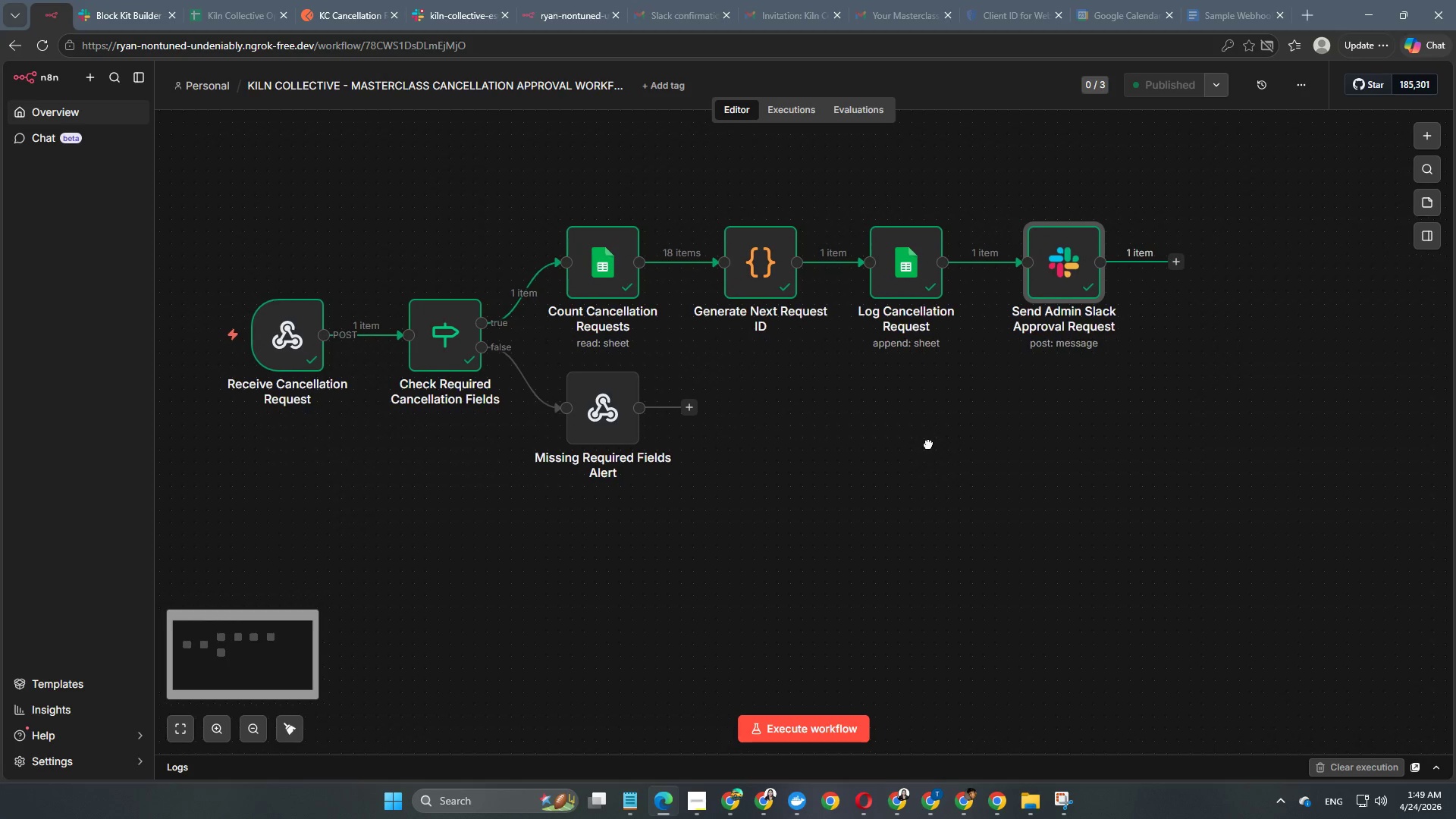 
key(Space)
 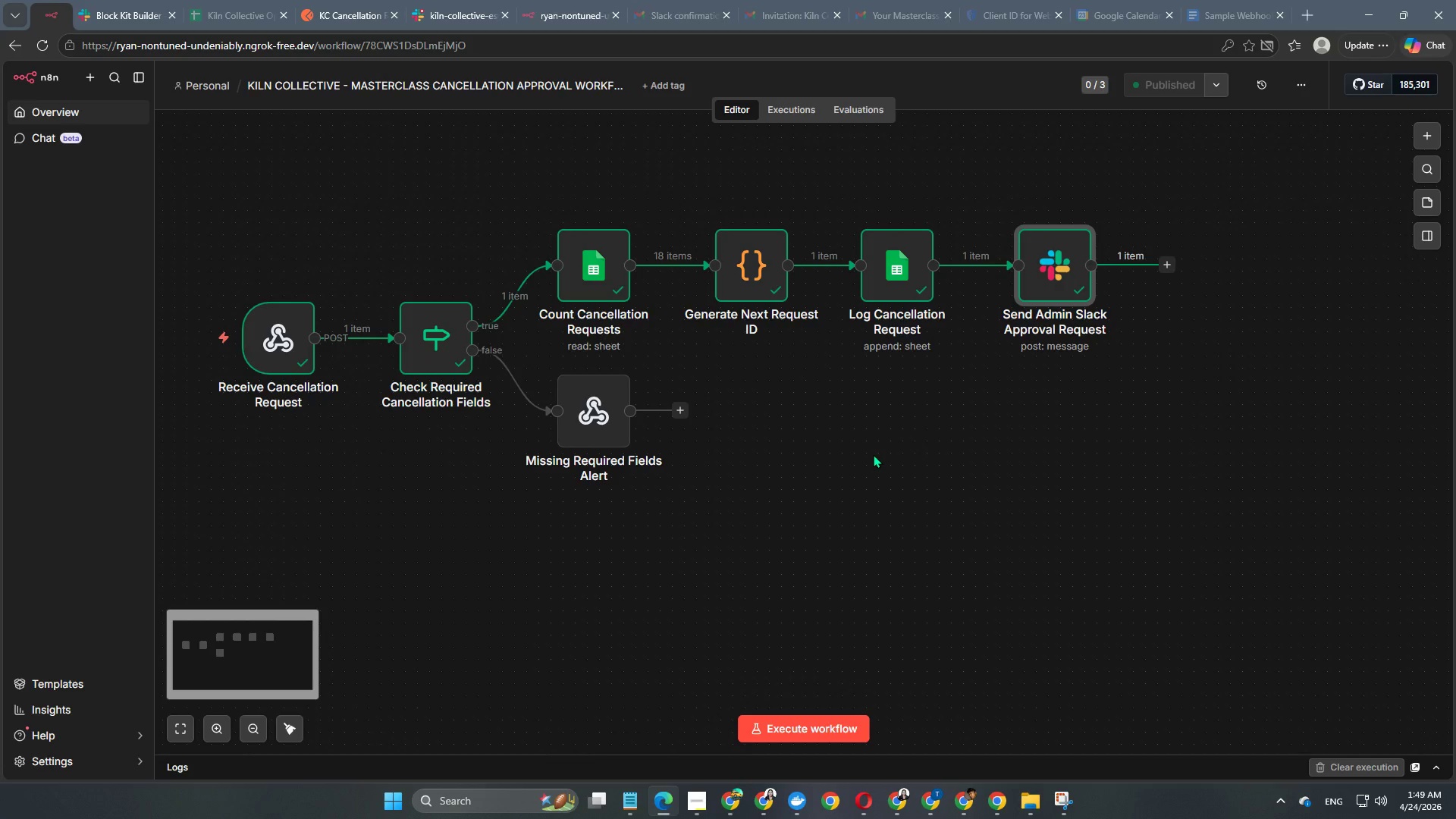 
hold_key(key=Space, duration=1.5)
 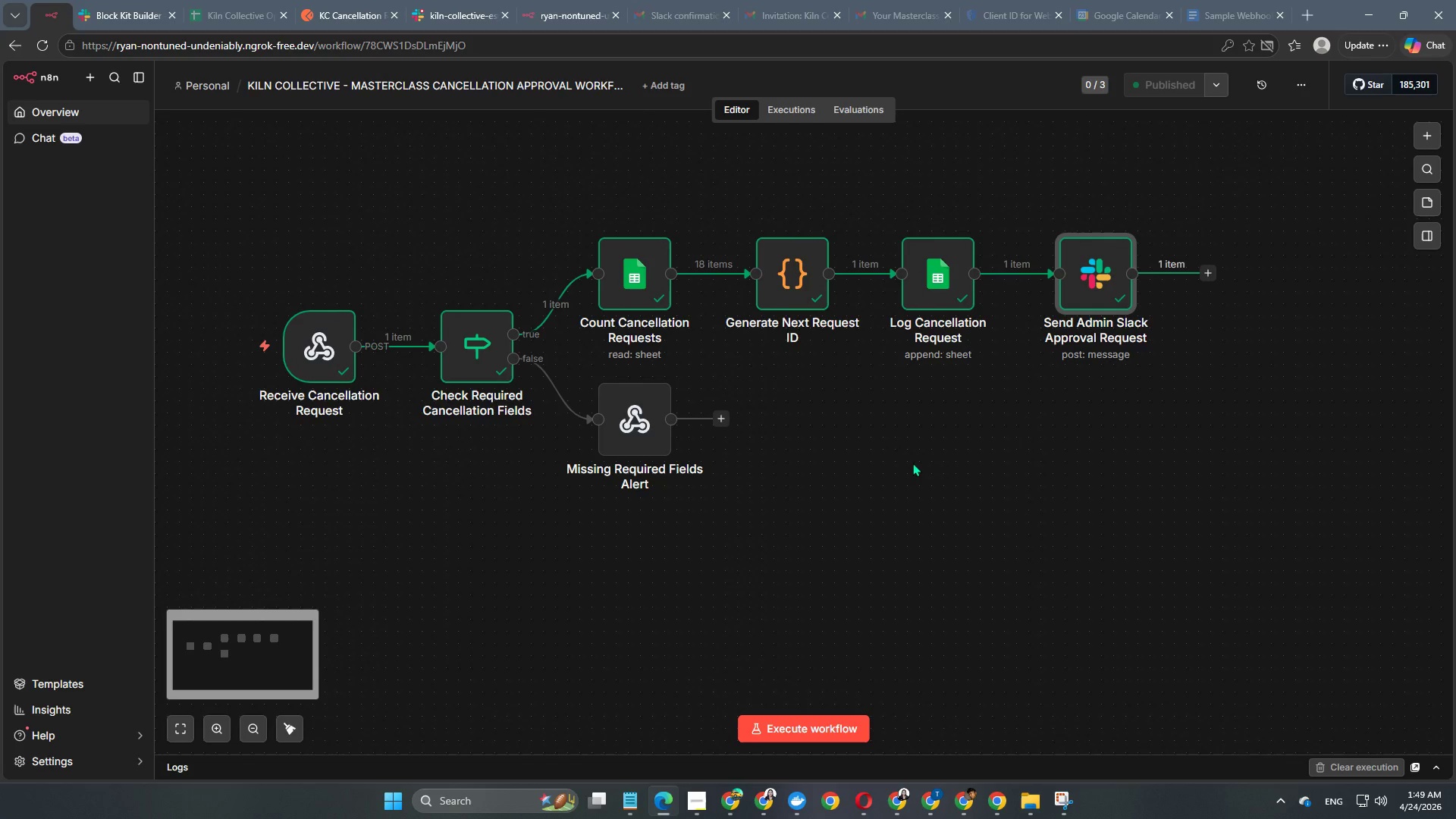 
left_click_drag(start_coordinate=[873, 454], to_coordinate=[914, 463])
 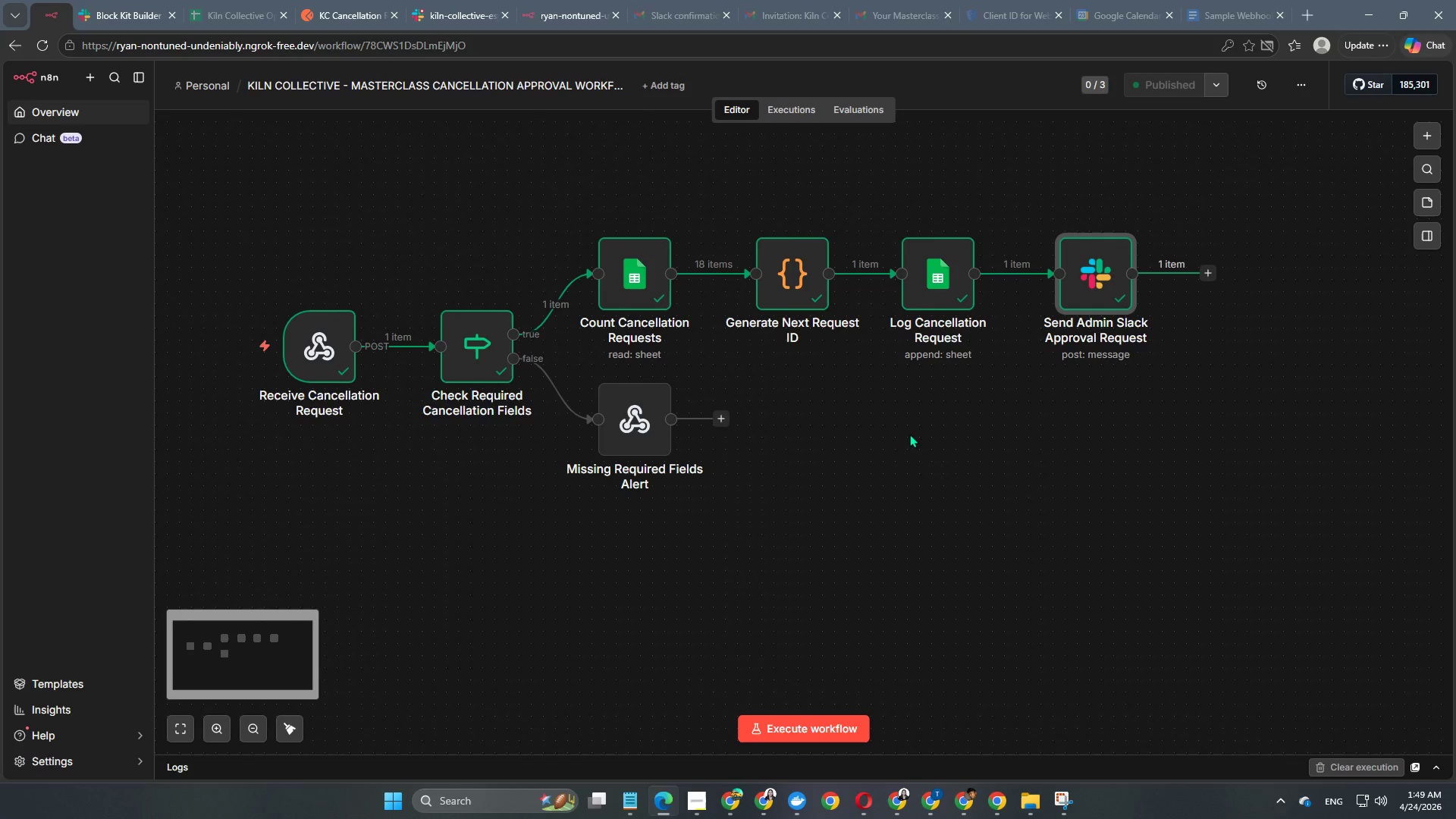 
key(Space)
 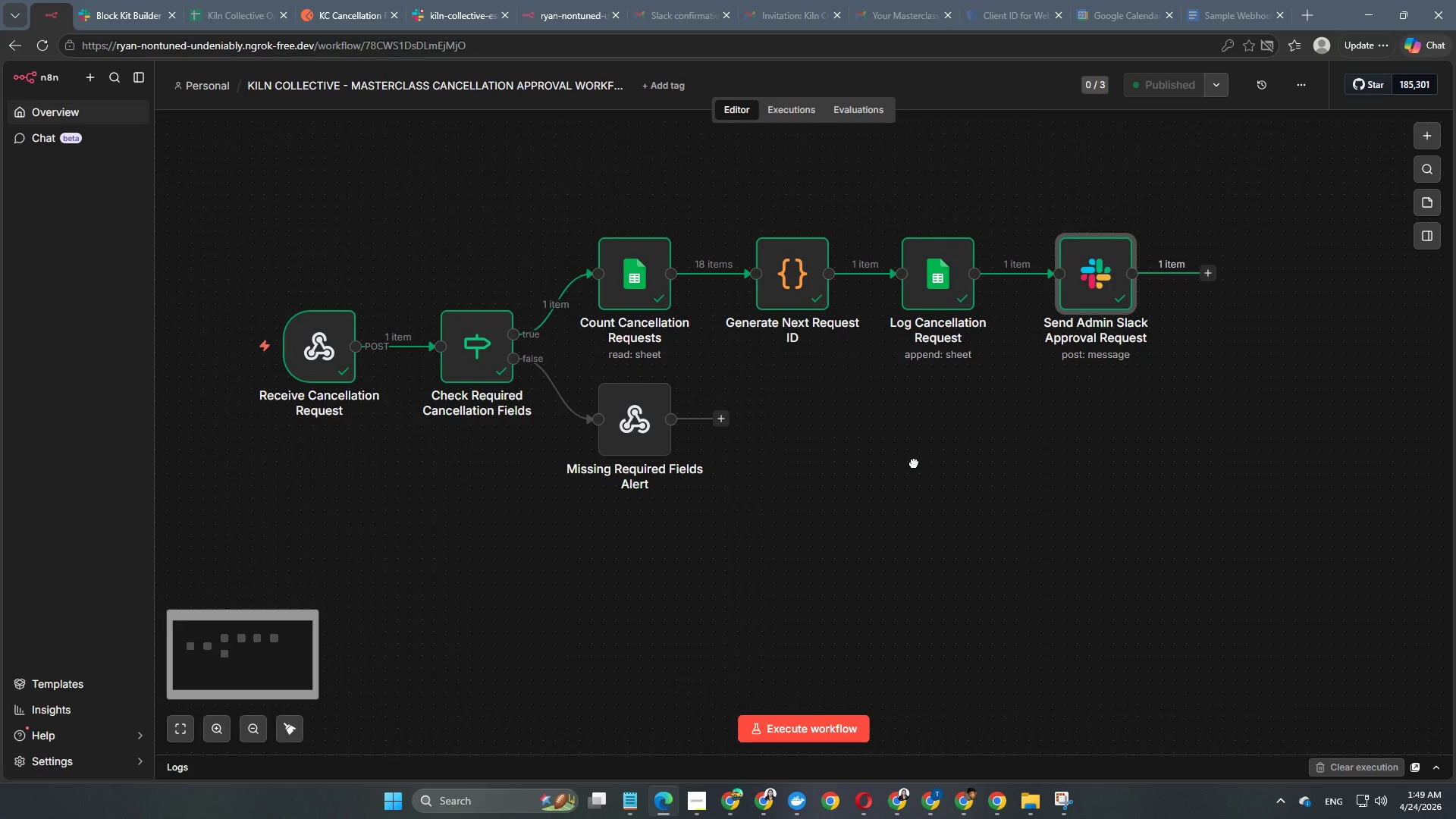 
key(Space)
 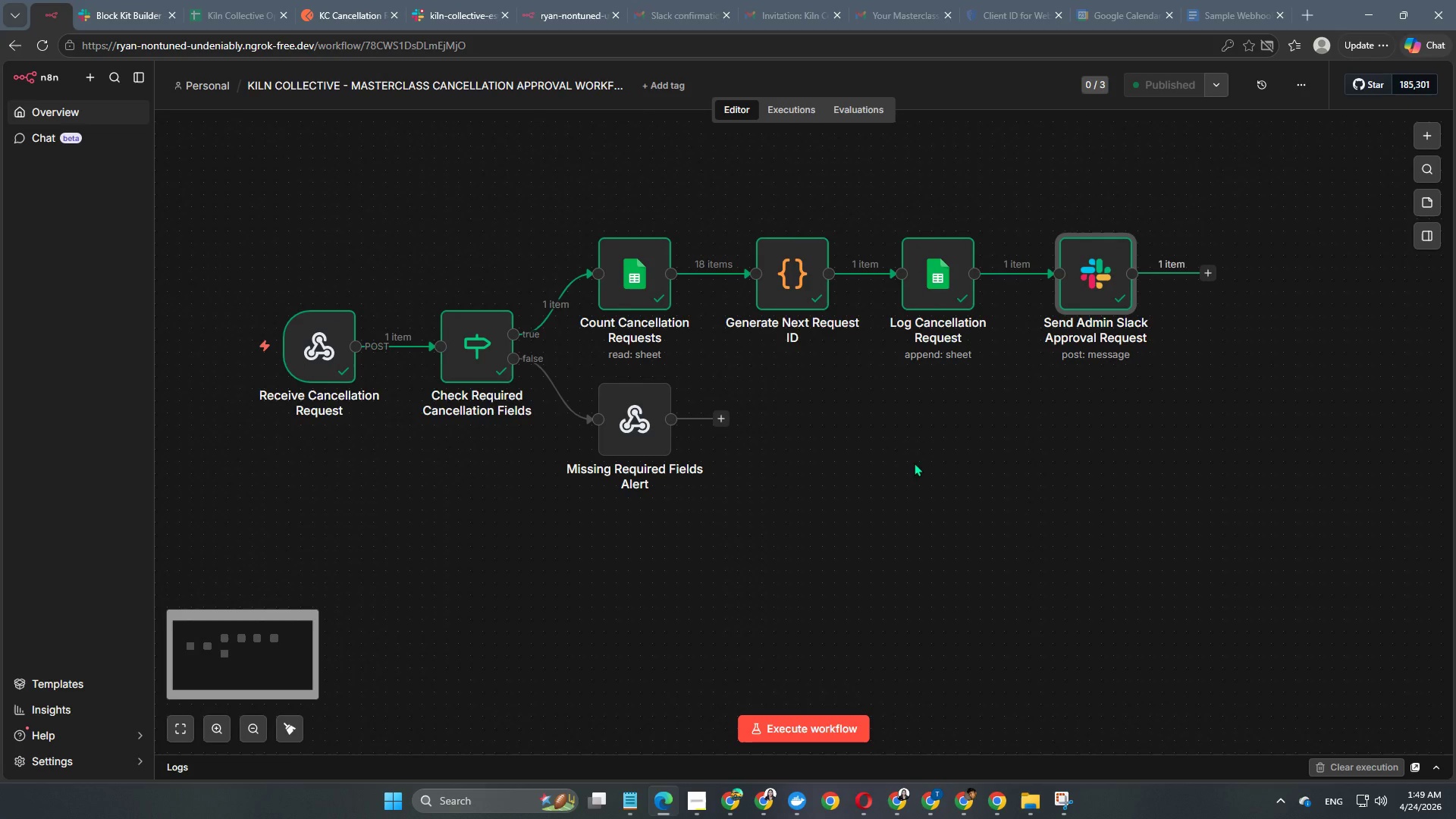 
key(Space)
 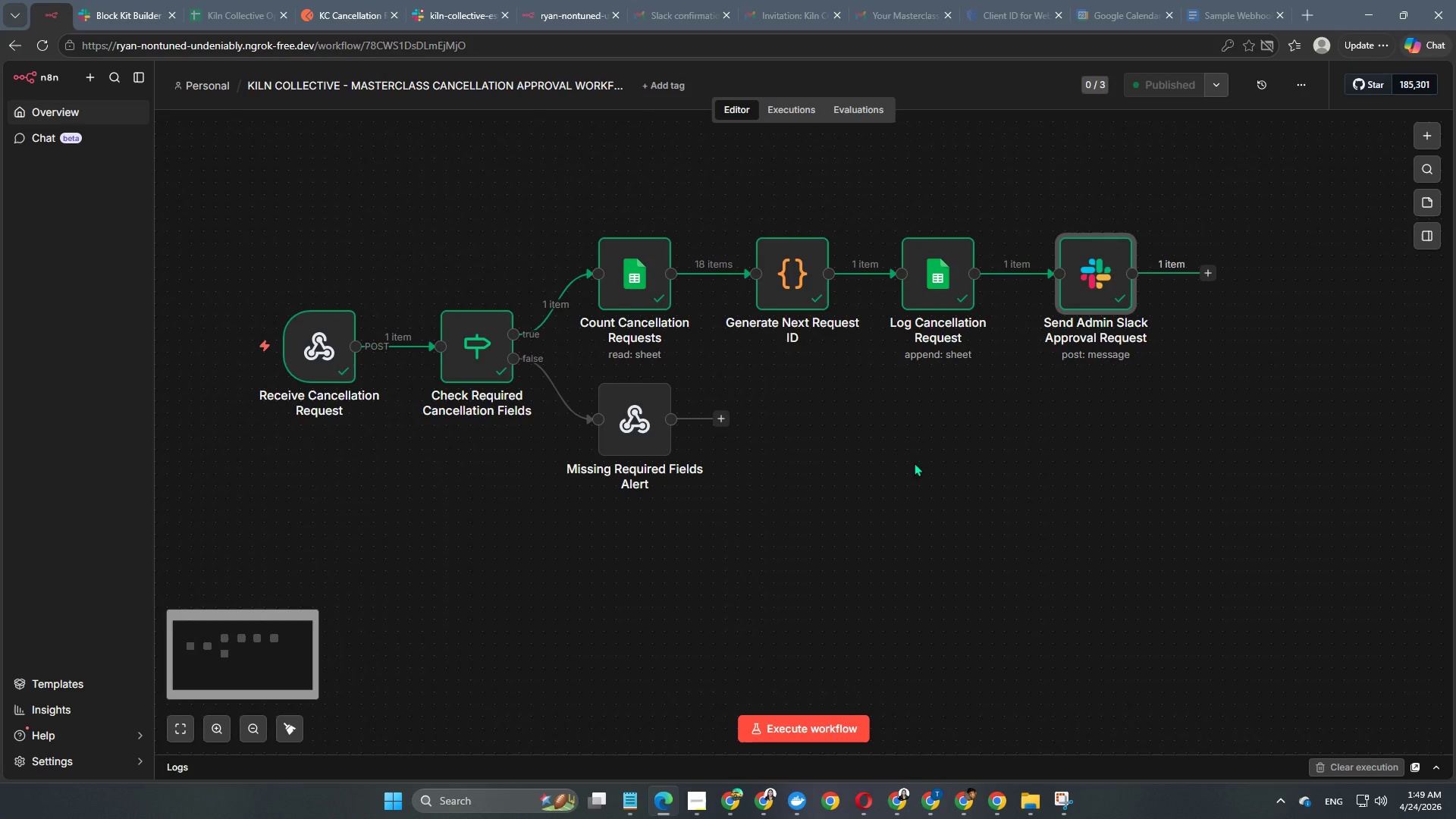 
key(Space)
 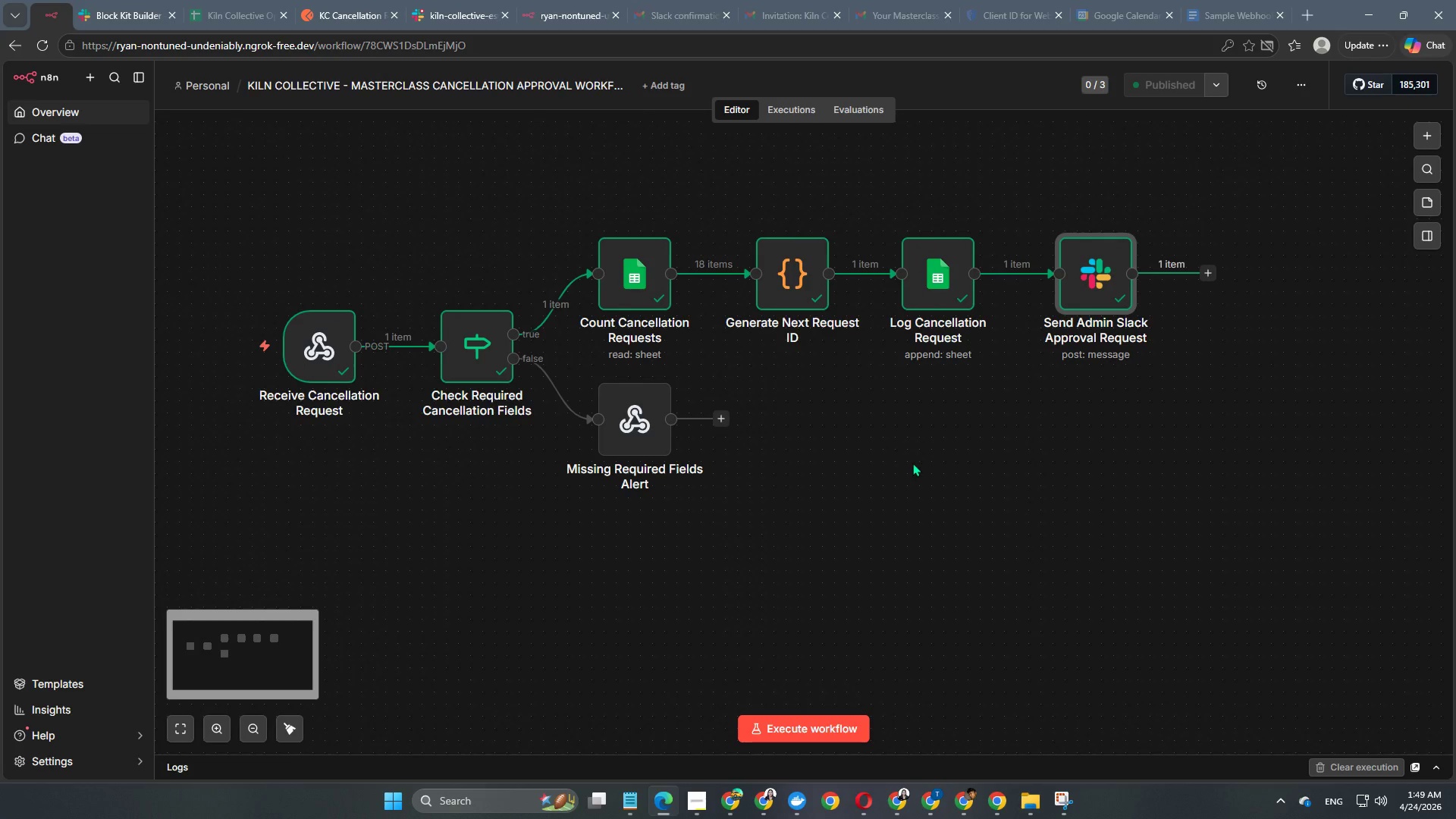 
key(Space)
 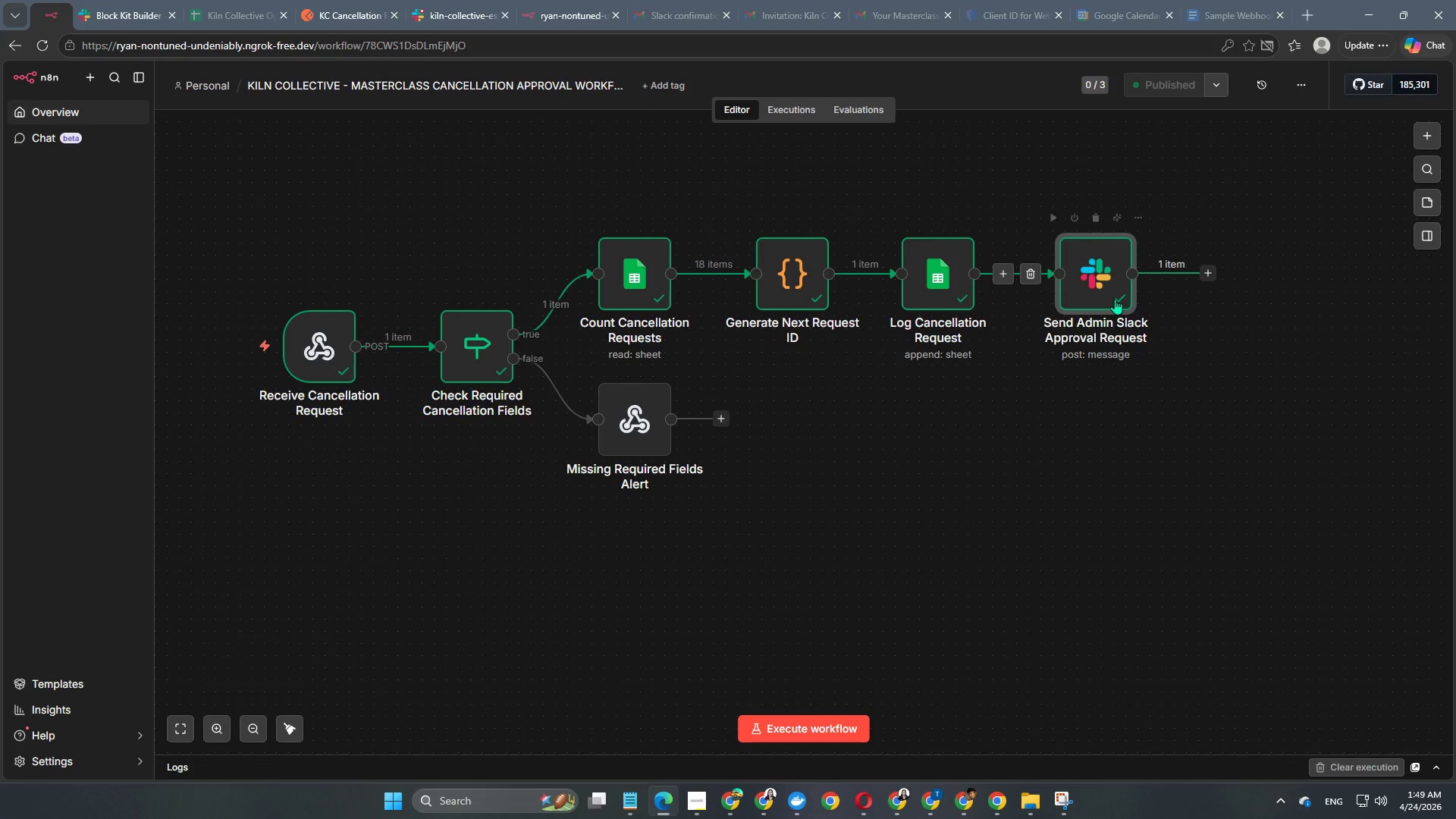 
double_click([1113, 298])
 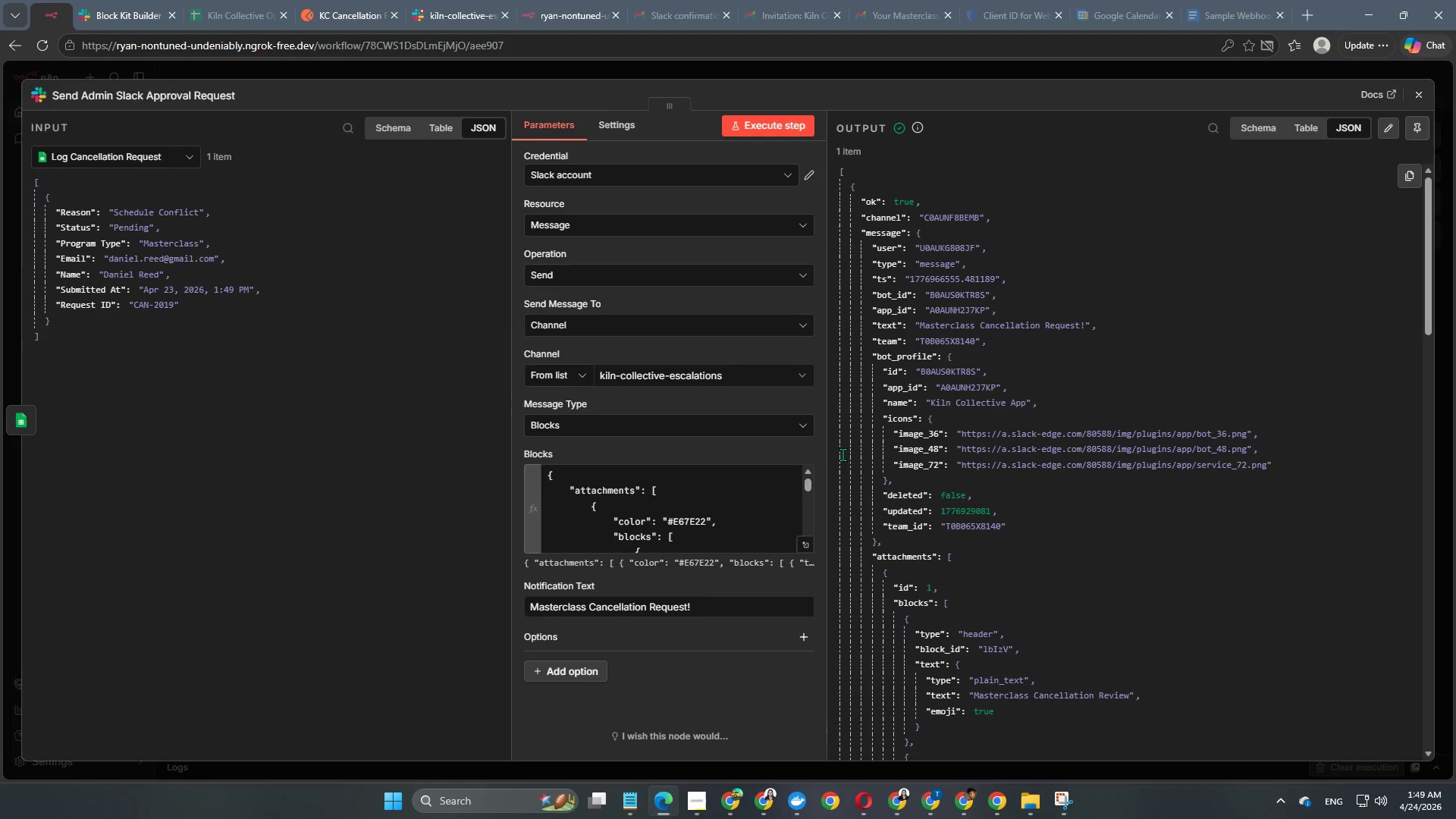 
scroll: coordinate [689, 516], scroll_direction: down, amount: 6.0
 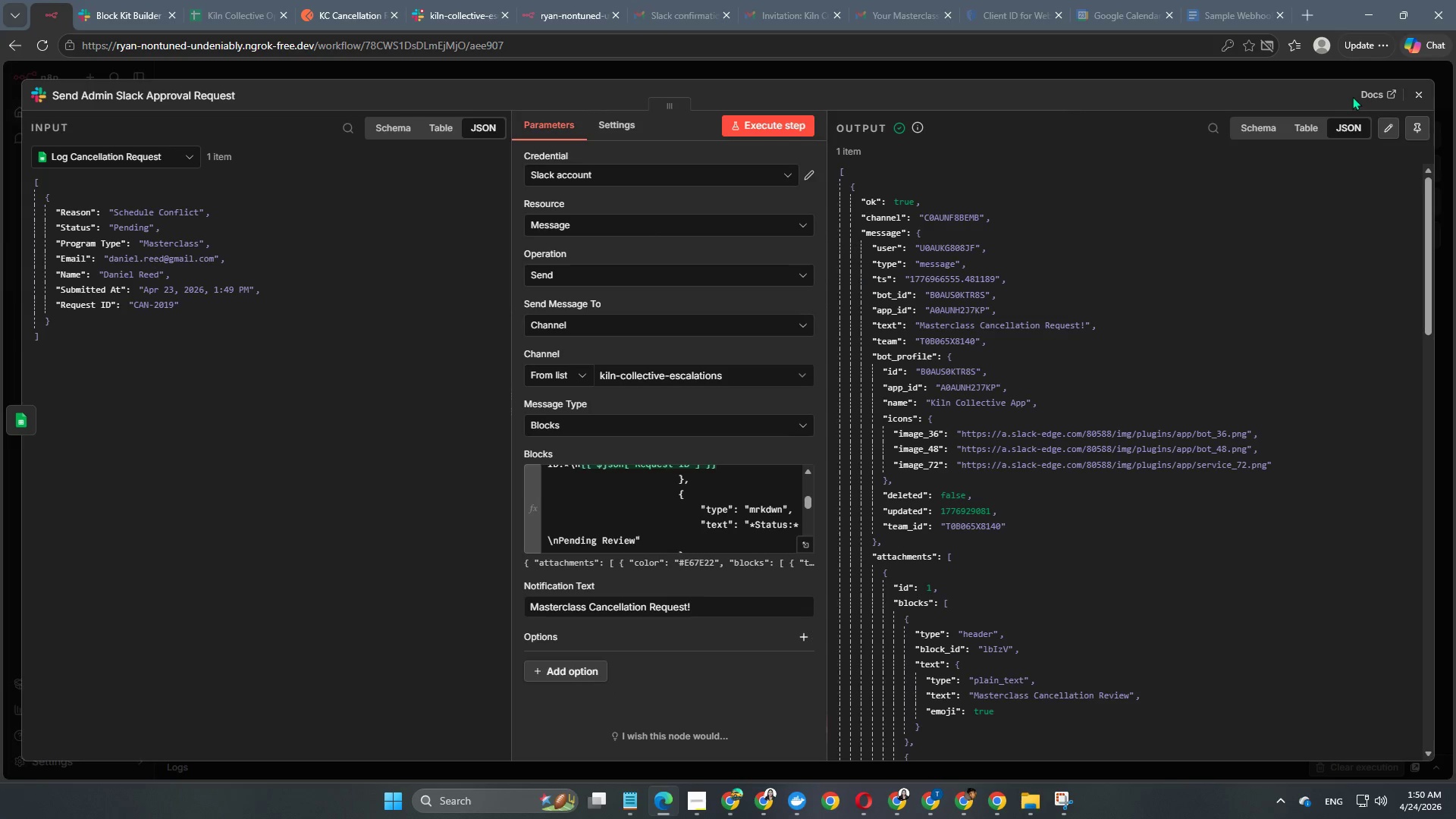 
wait(28.74)
 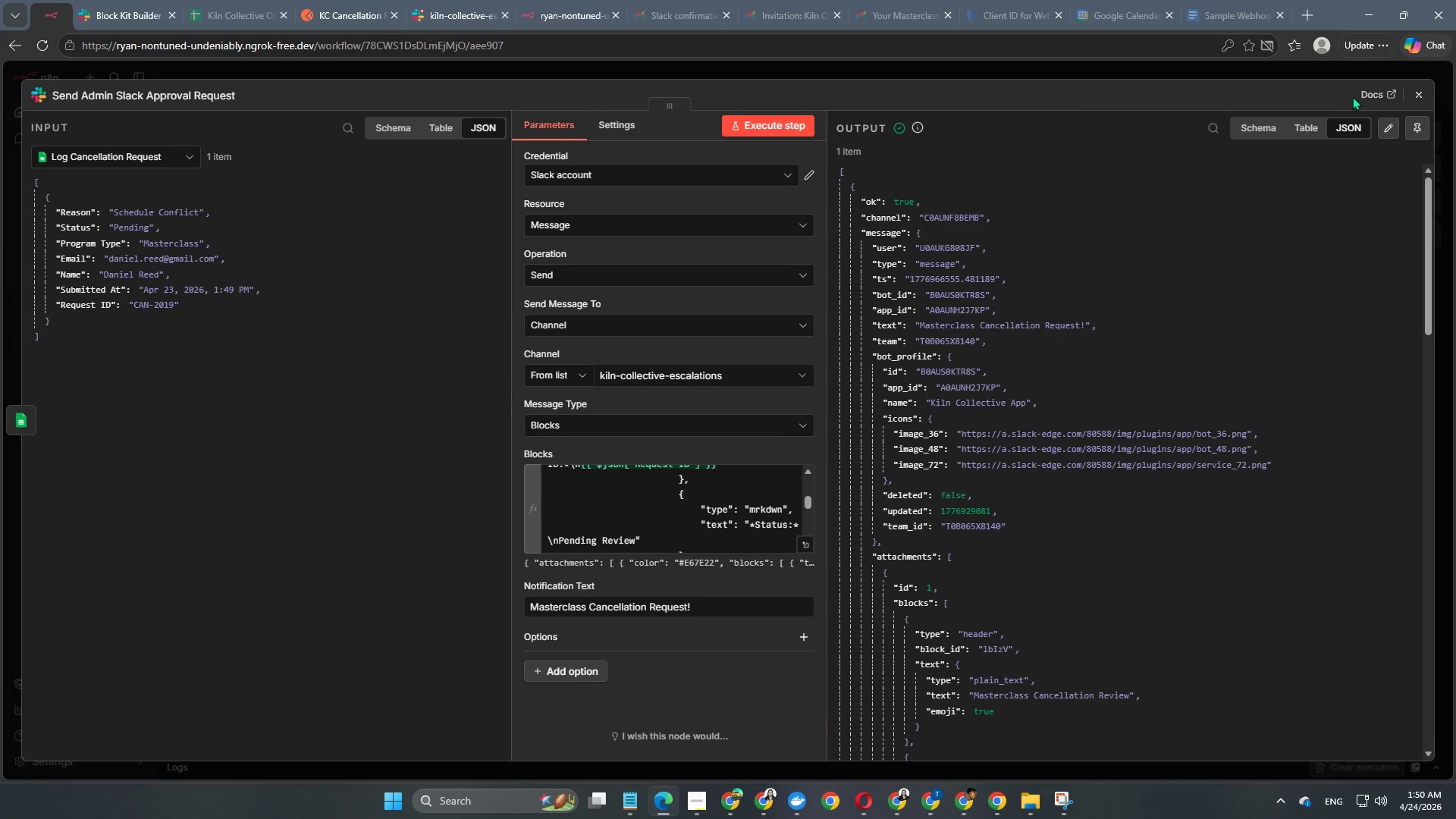 
left_click([1115, 77])
 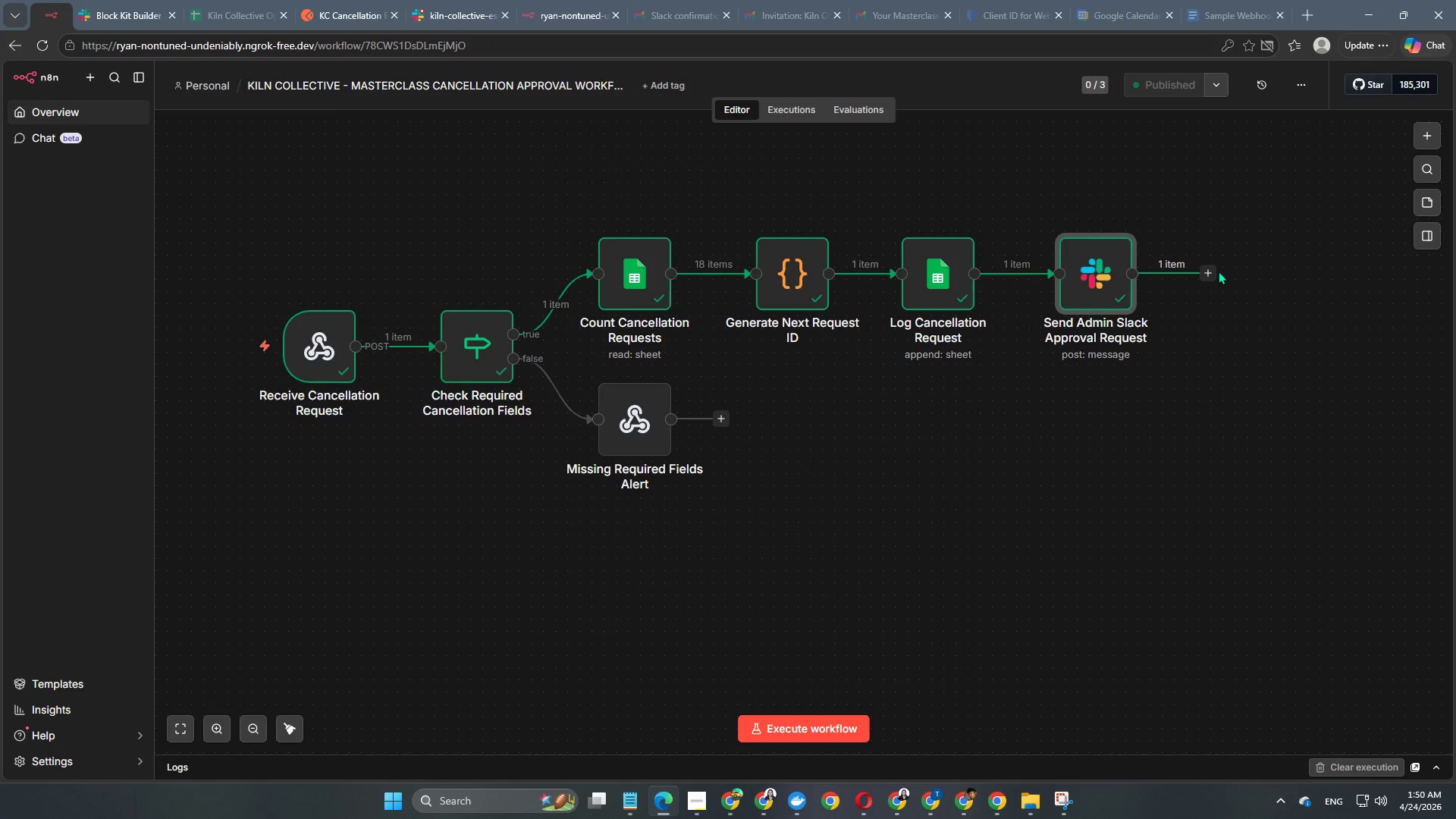 
left_click([1212, 272])
 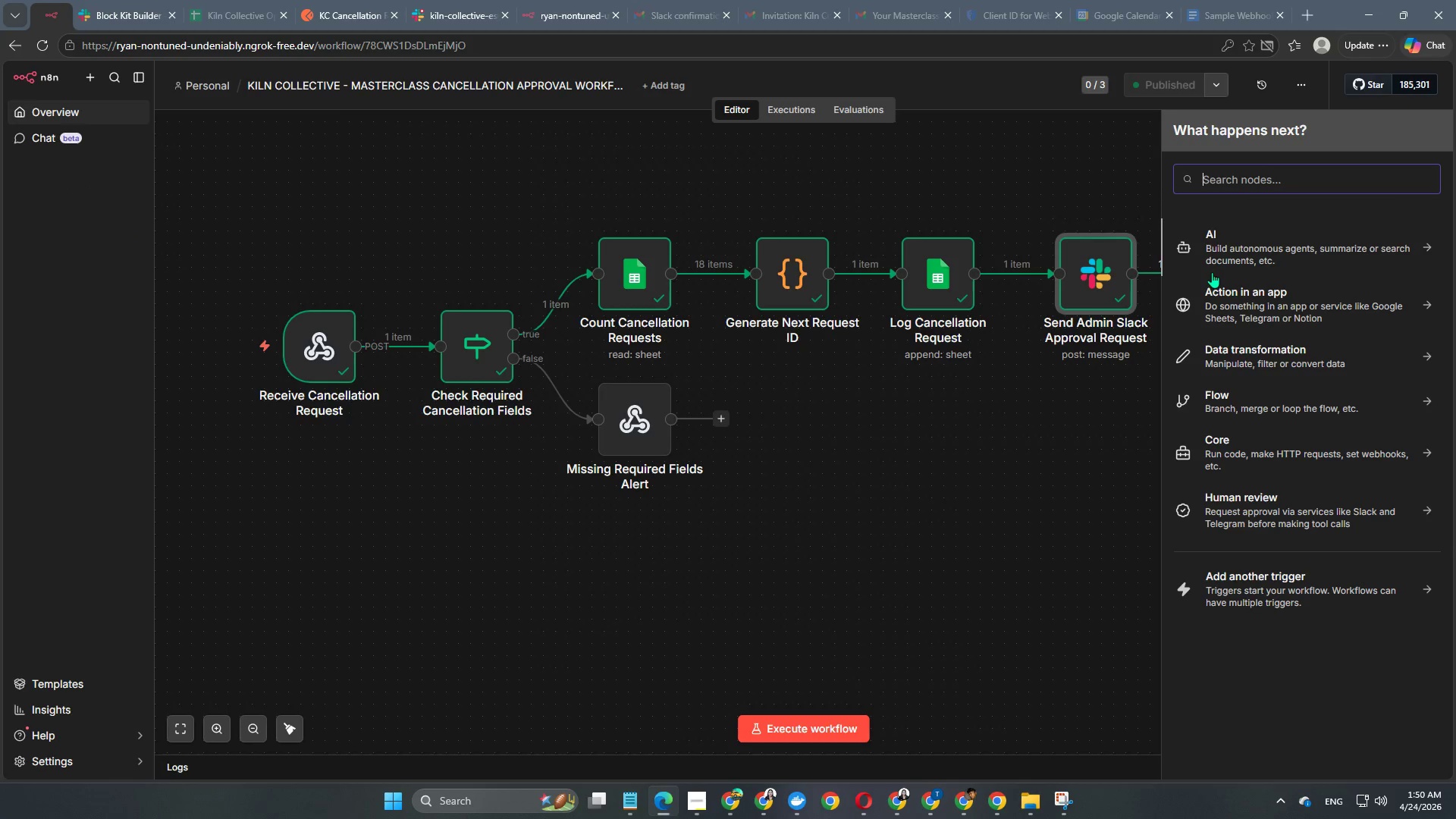 
type(wait no)
key(Backspace)
key(Backspace)
 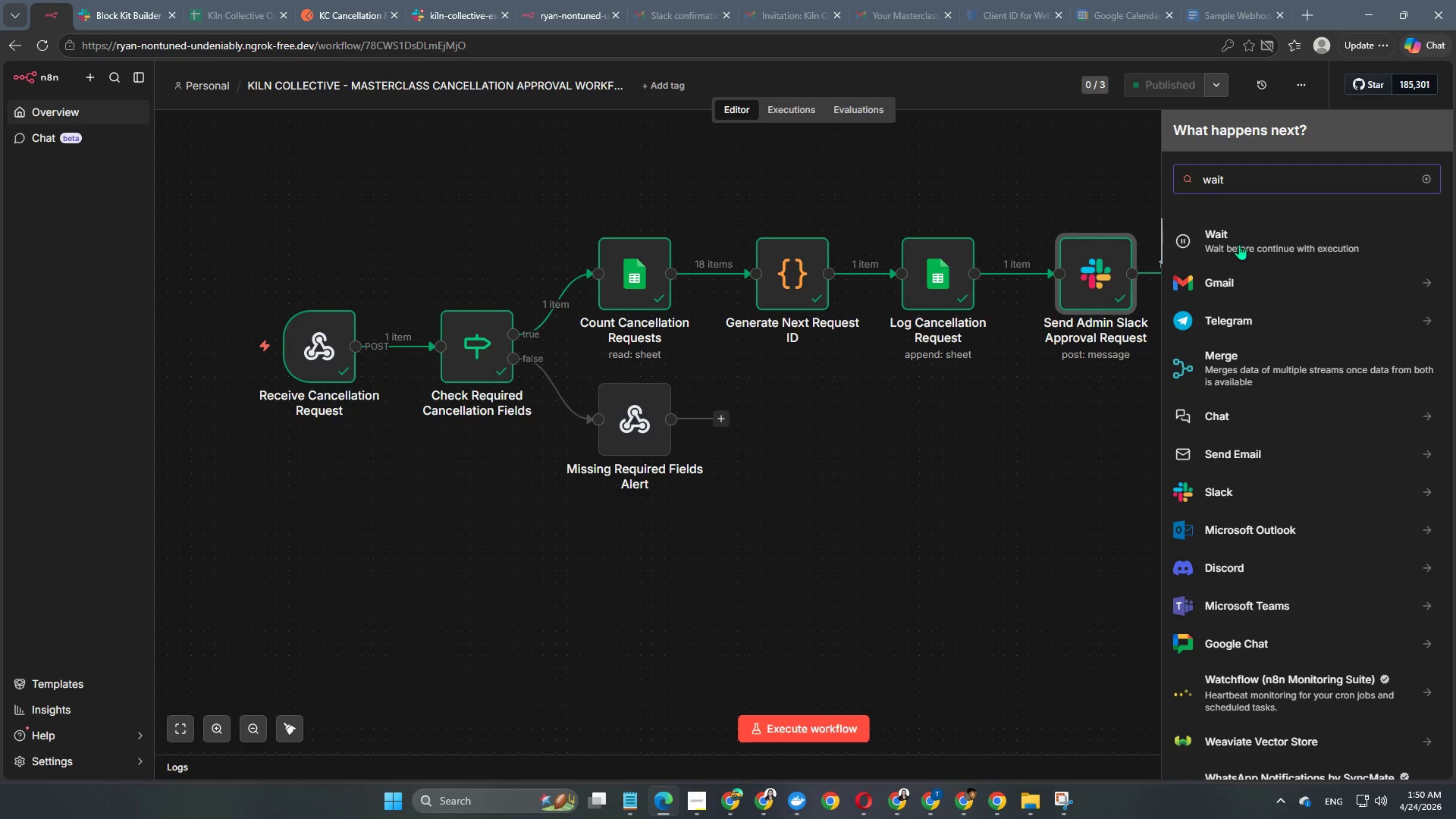 
left_click([1239, 244])
 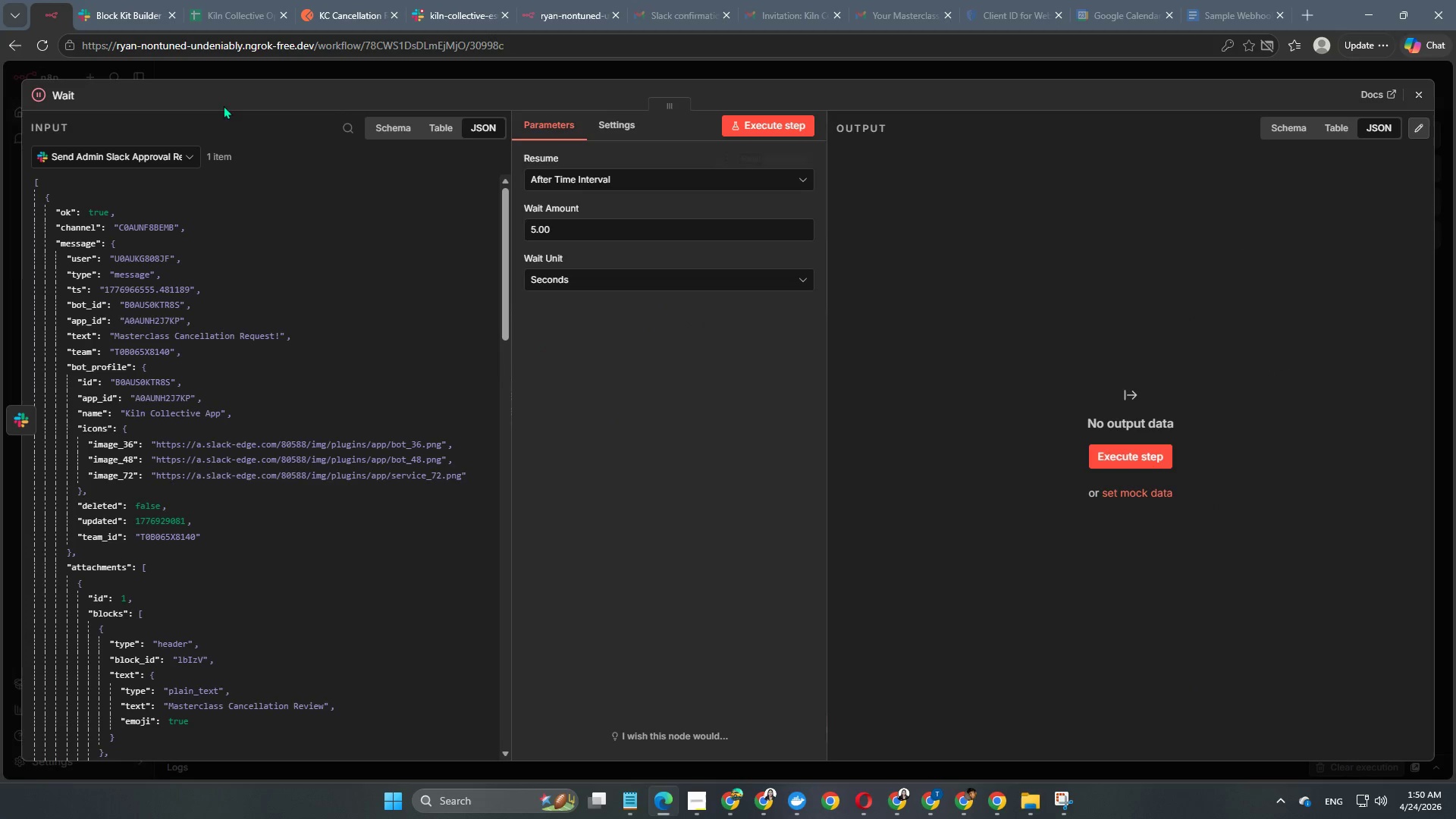 
left_click([64, 96])
 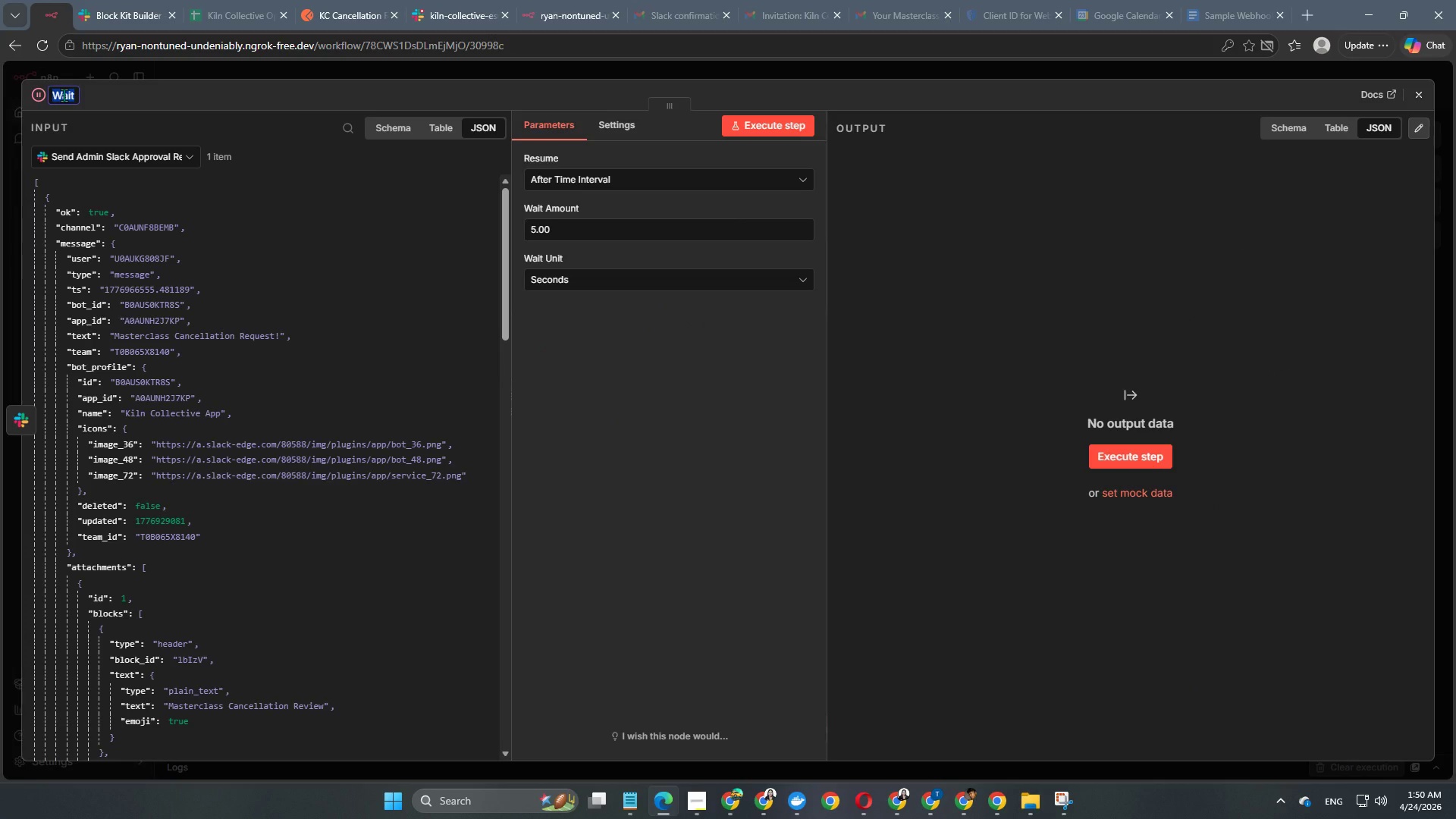 
type(Pause Until Admin Decision)
 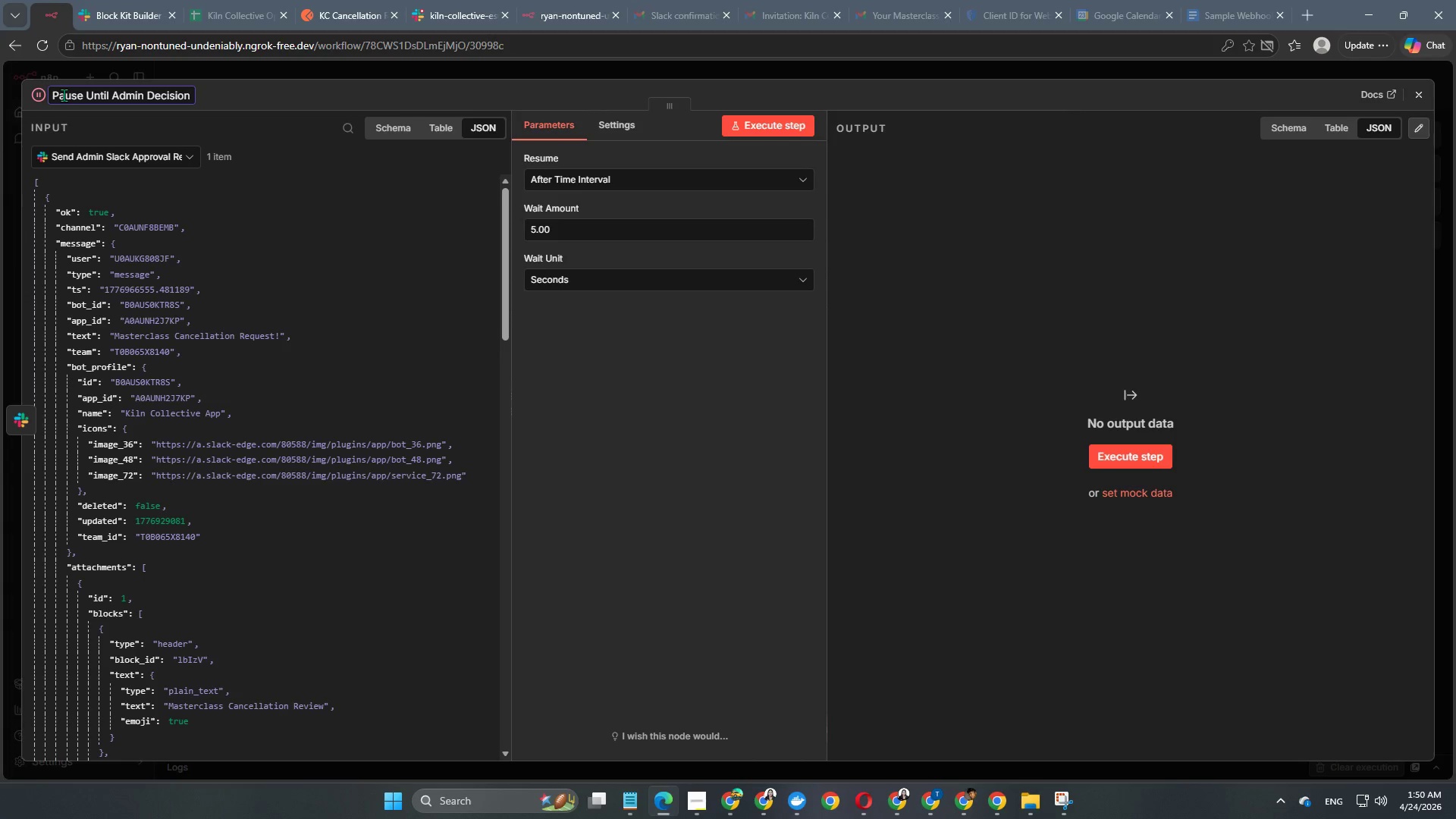 
key(Enter)
 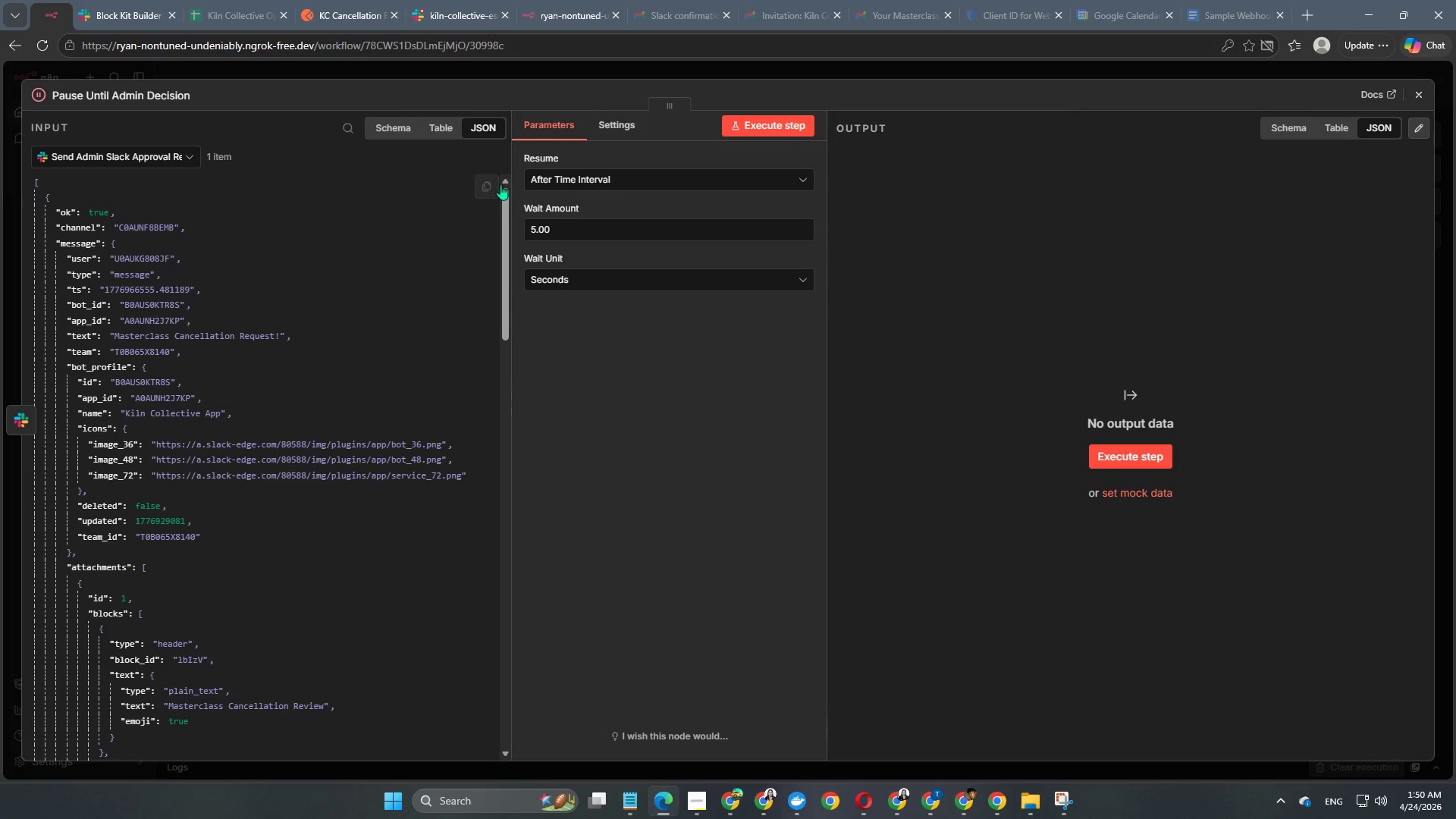 
left_click([567, 179])
 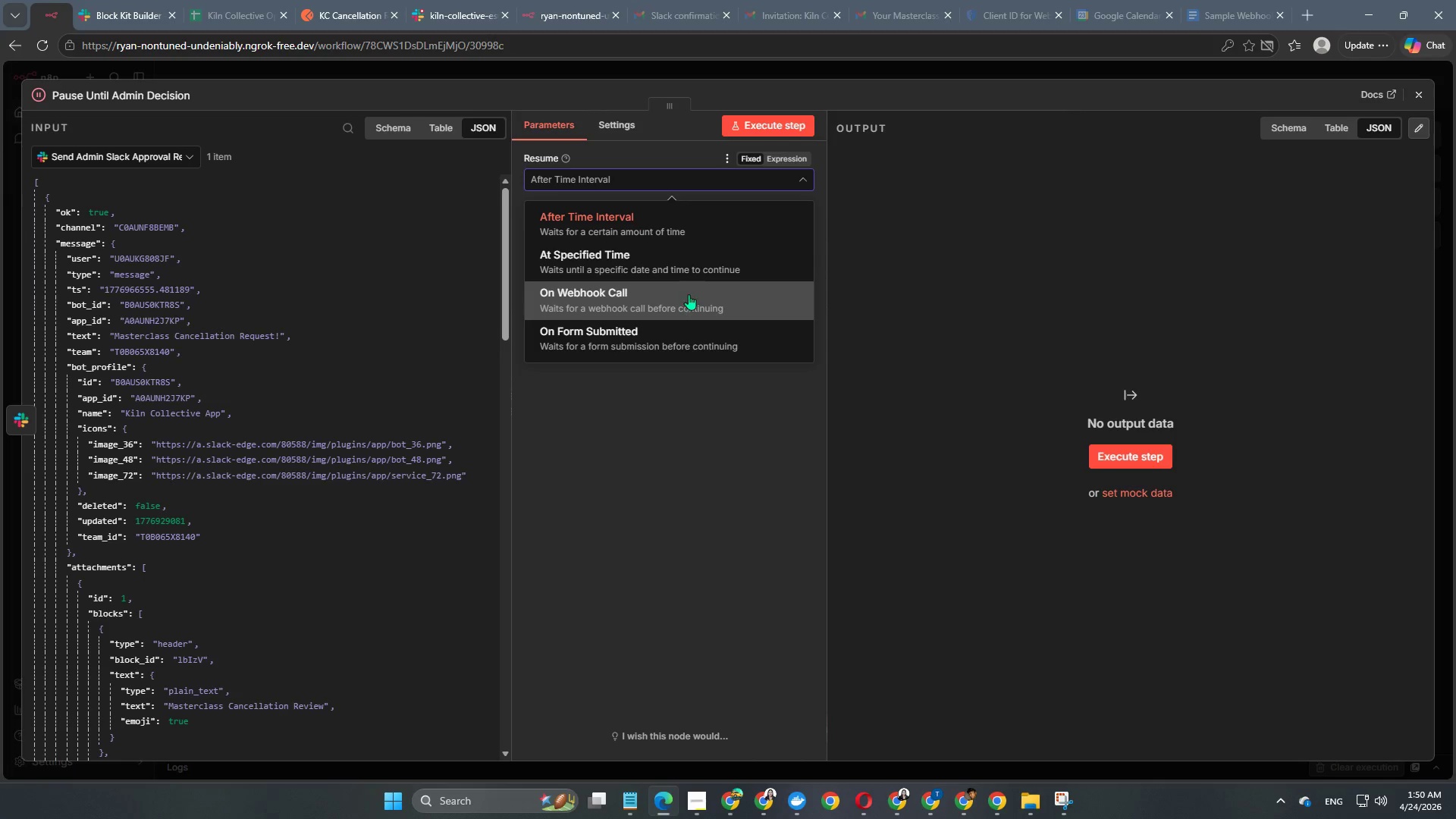 
left_click([684, 300])
 